 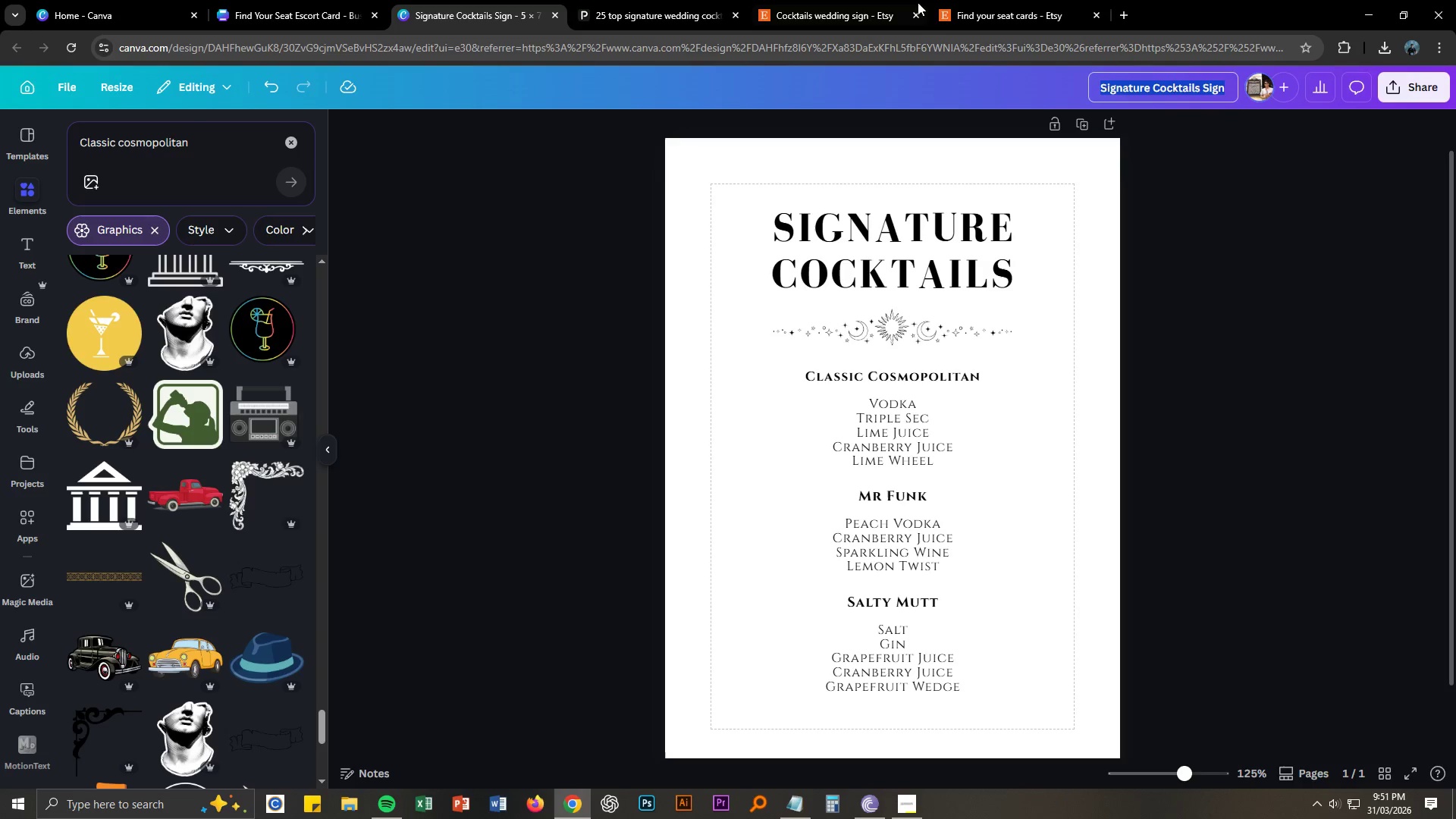 
double_click([861, 0])
 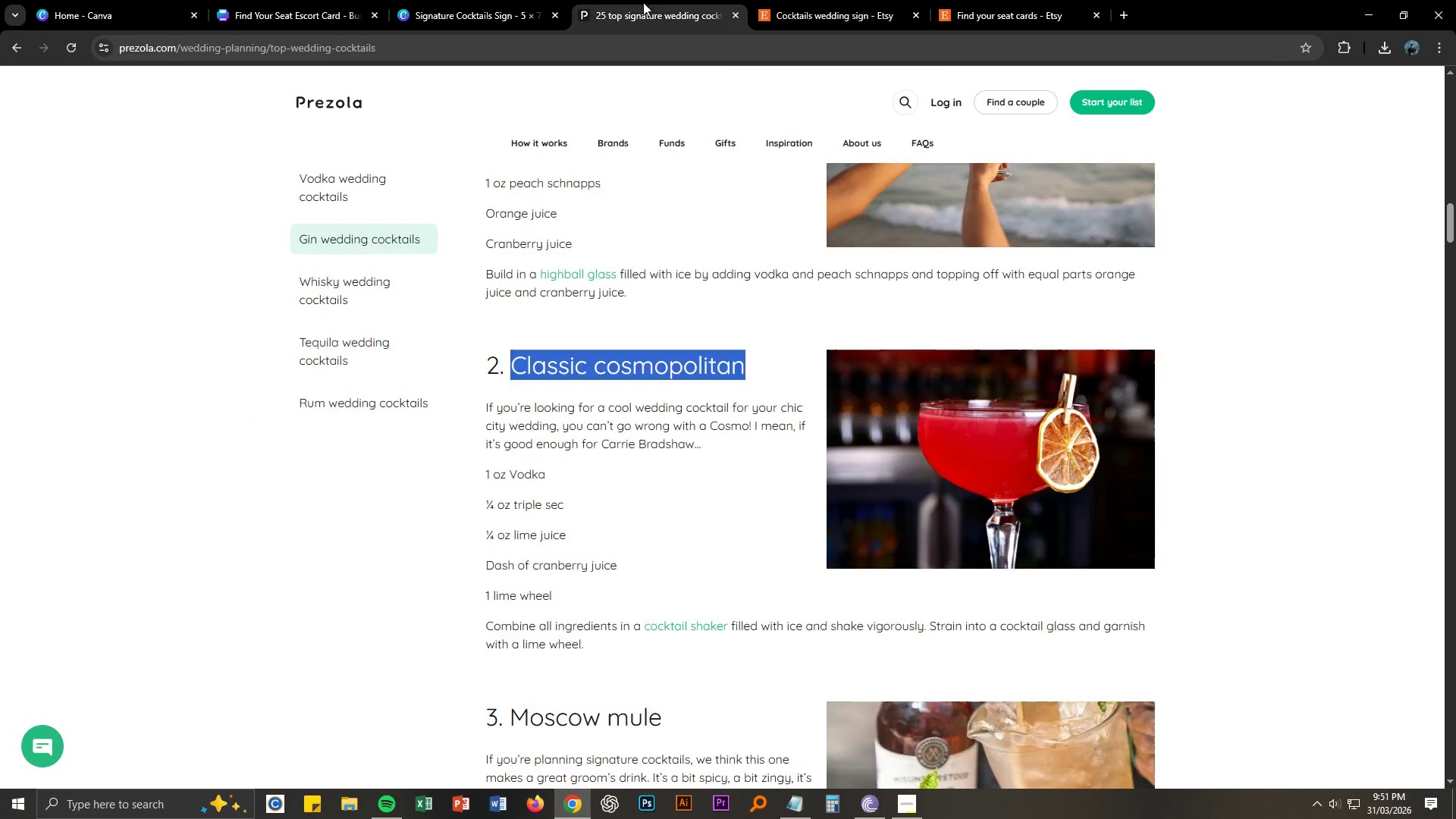 
double_click([841, 3])
 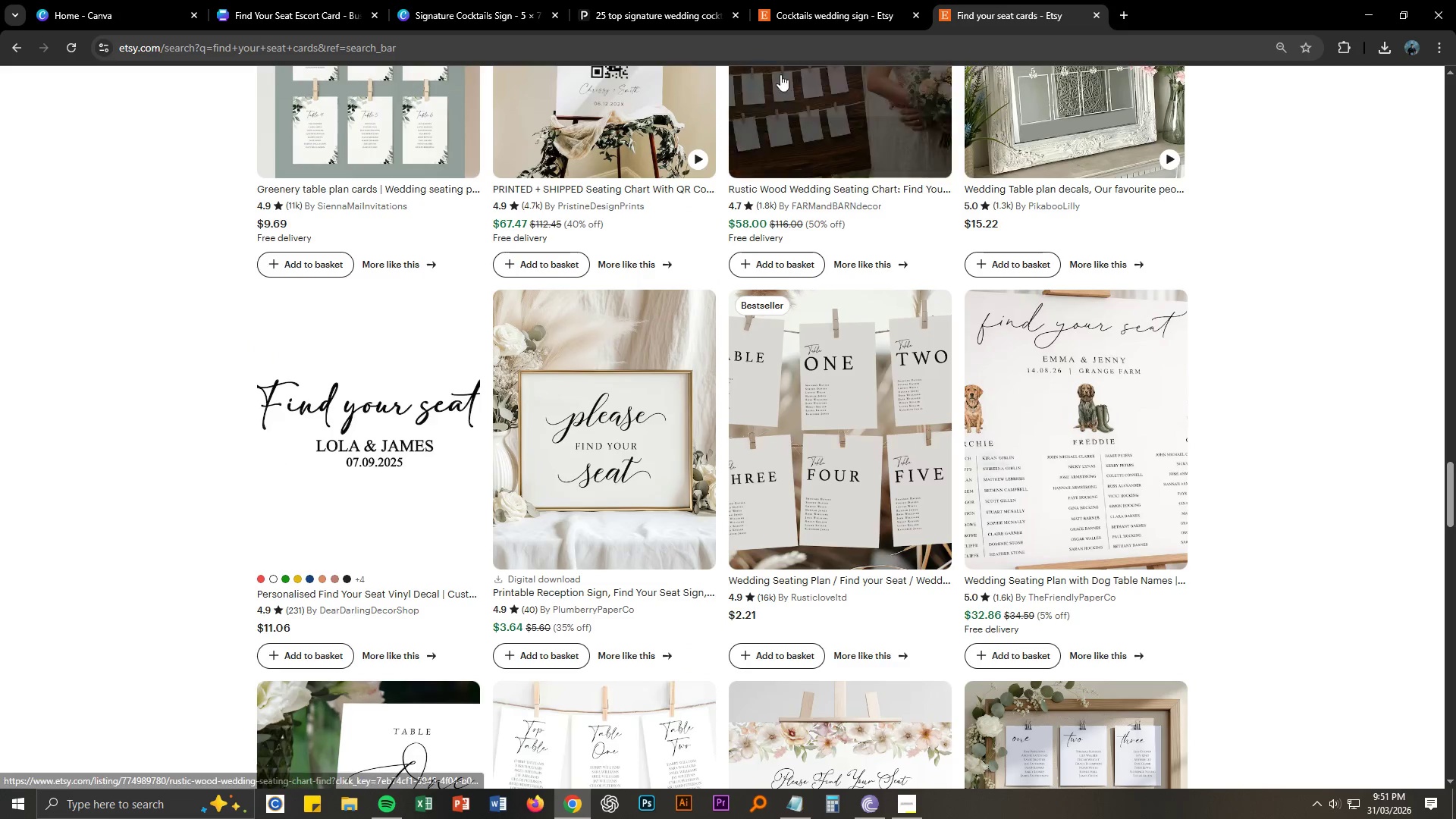 
left_click([461, 6])
 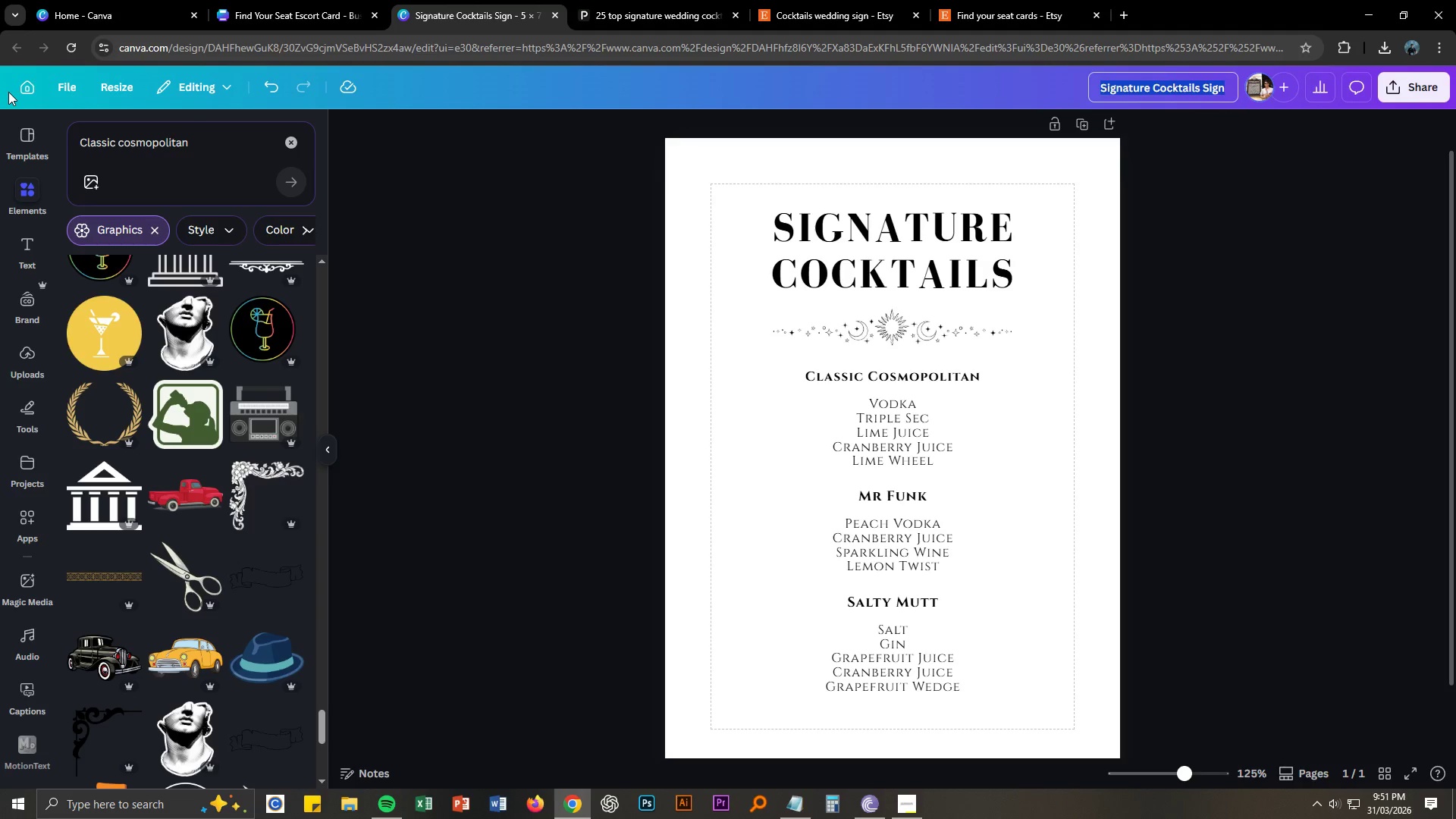 
left_click([66, 89])
 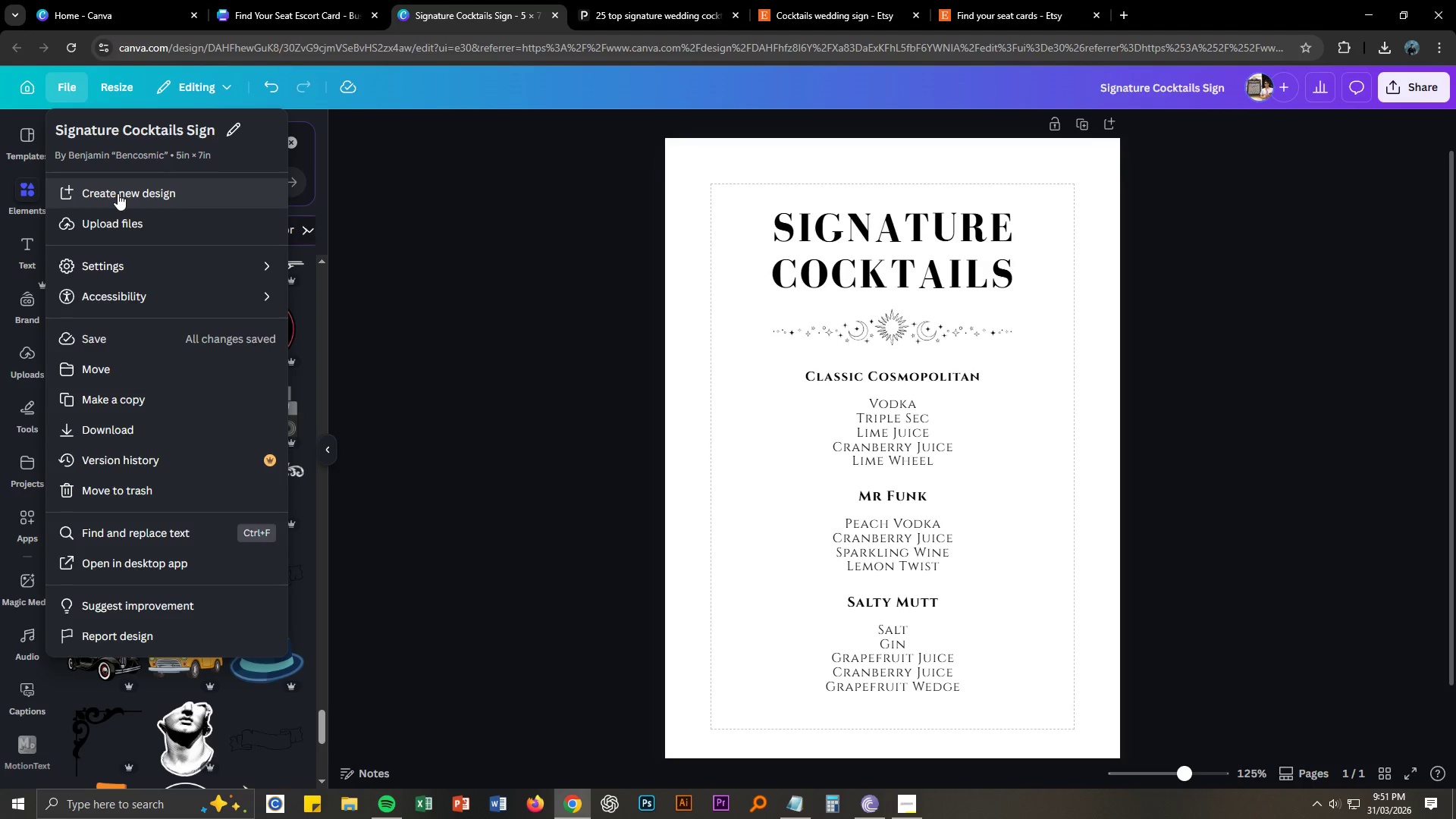 
left_click([118, 193])
 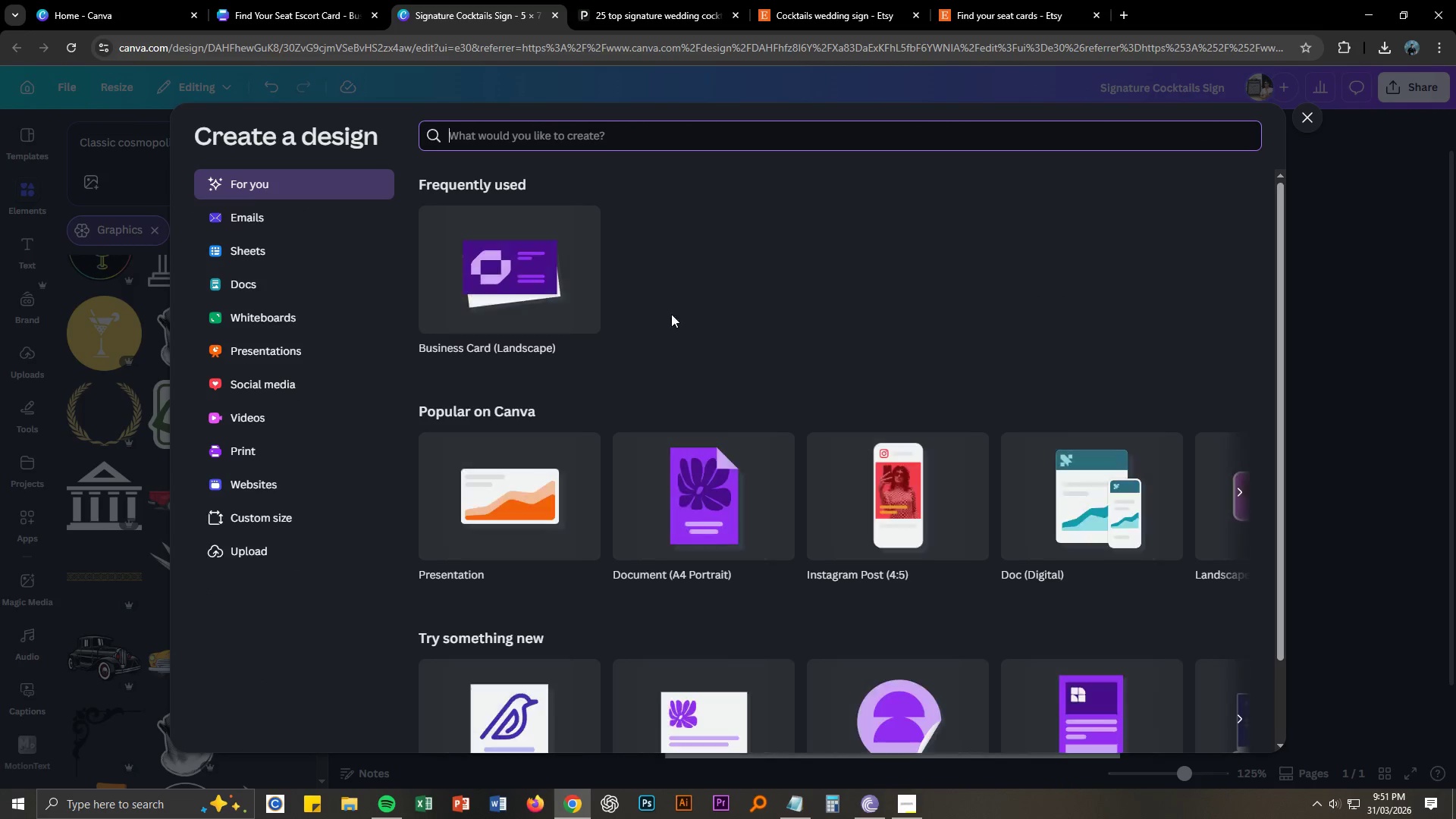 
left_click([795, 799])
 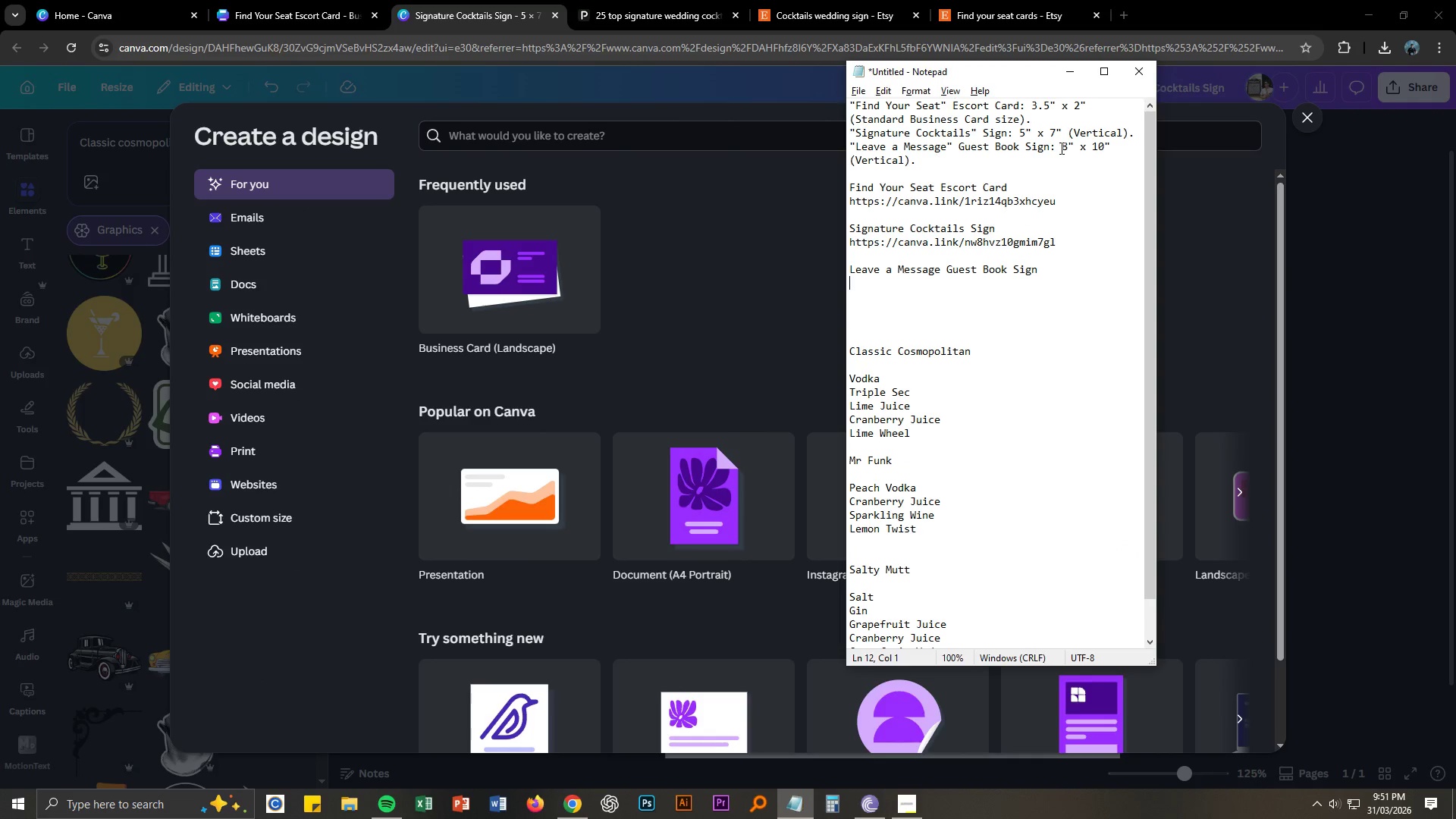 
key(Alt+AltLeft)
 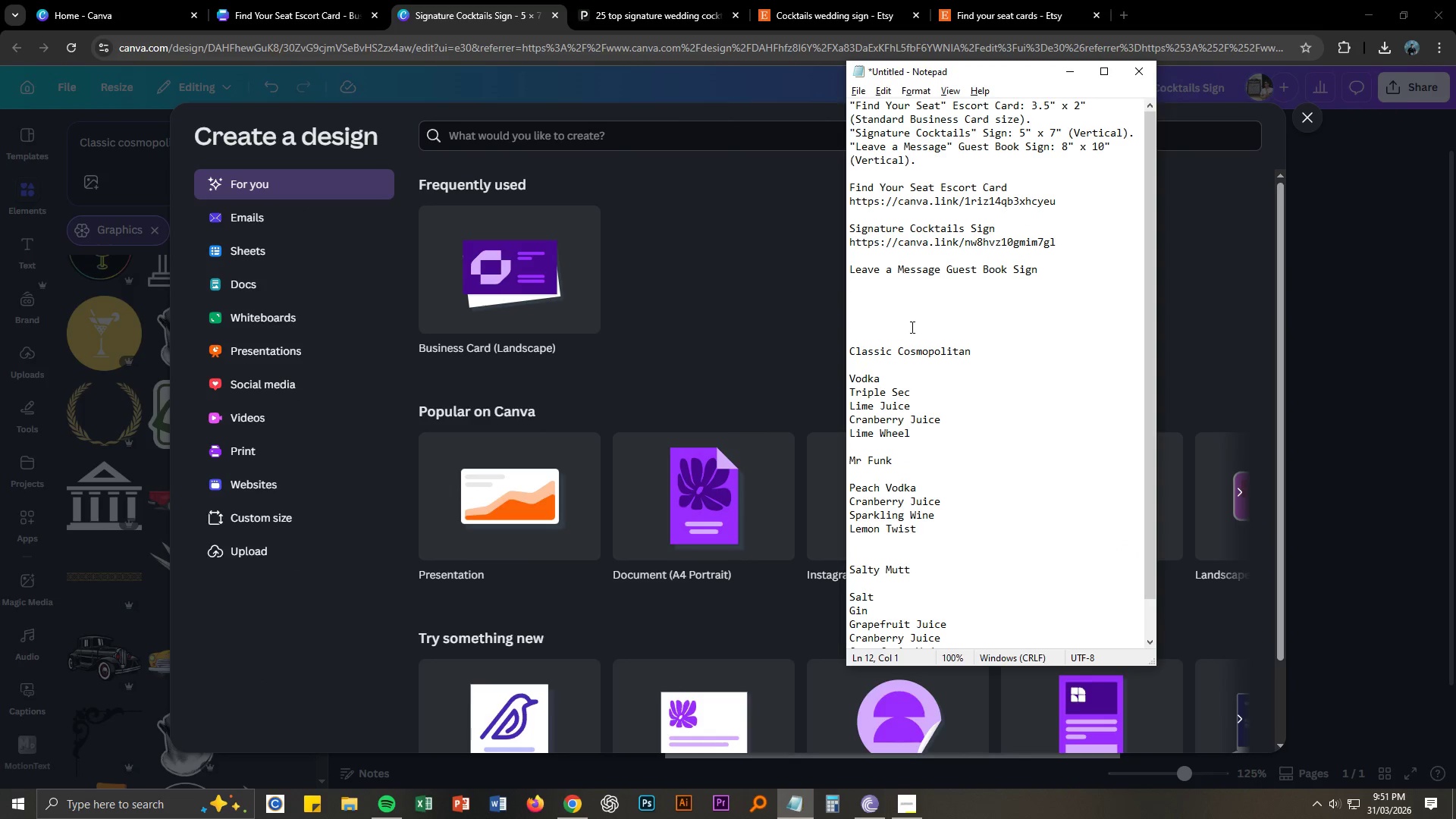 
key(Alt+Tab)
 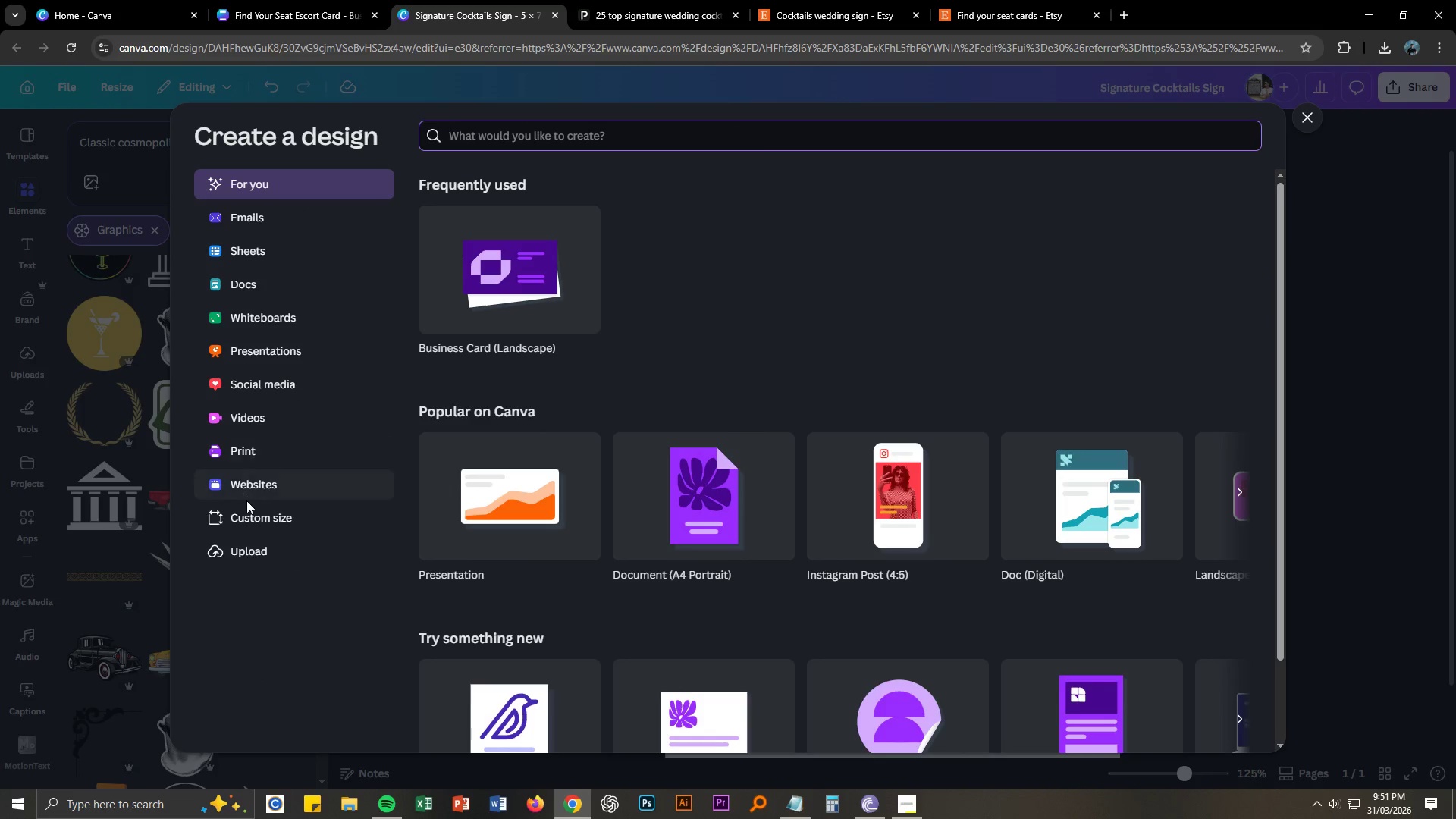 
left_click([245, 520])
 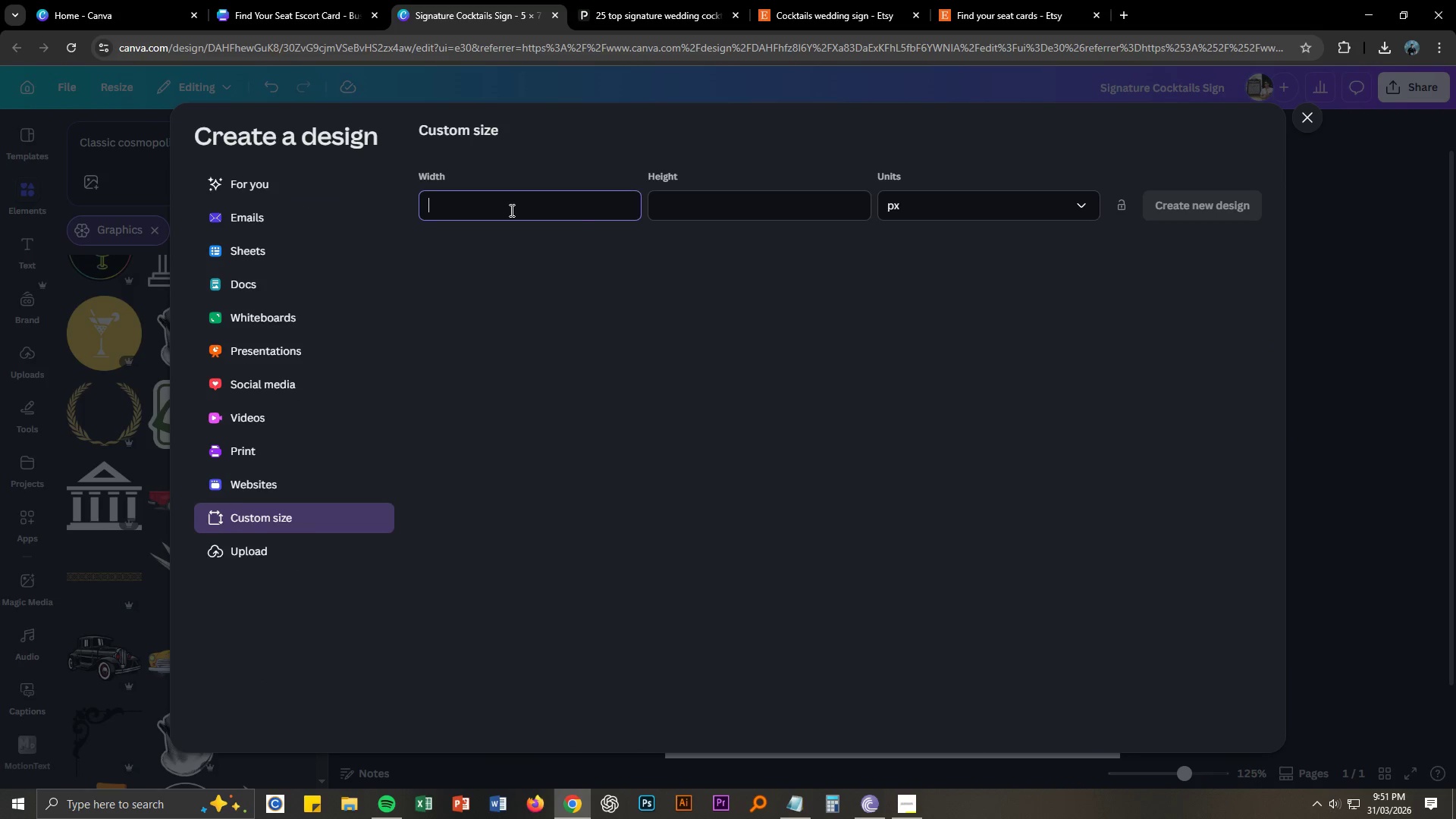 
double_click([921, 204])
 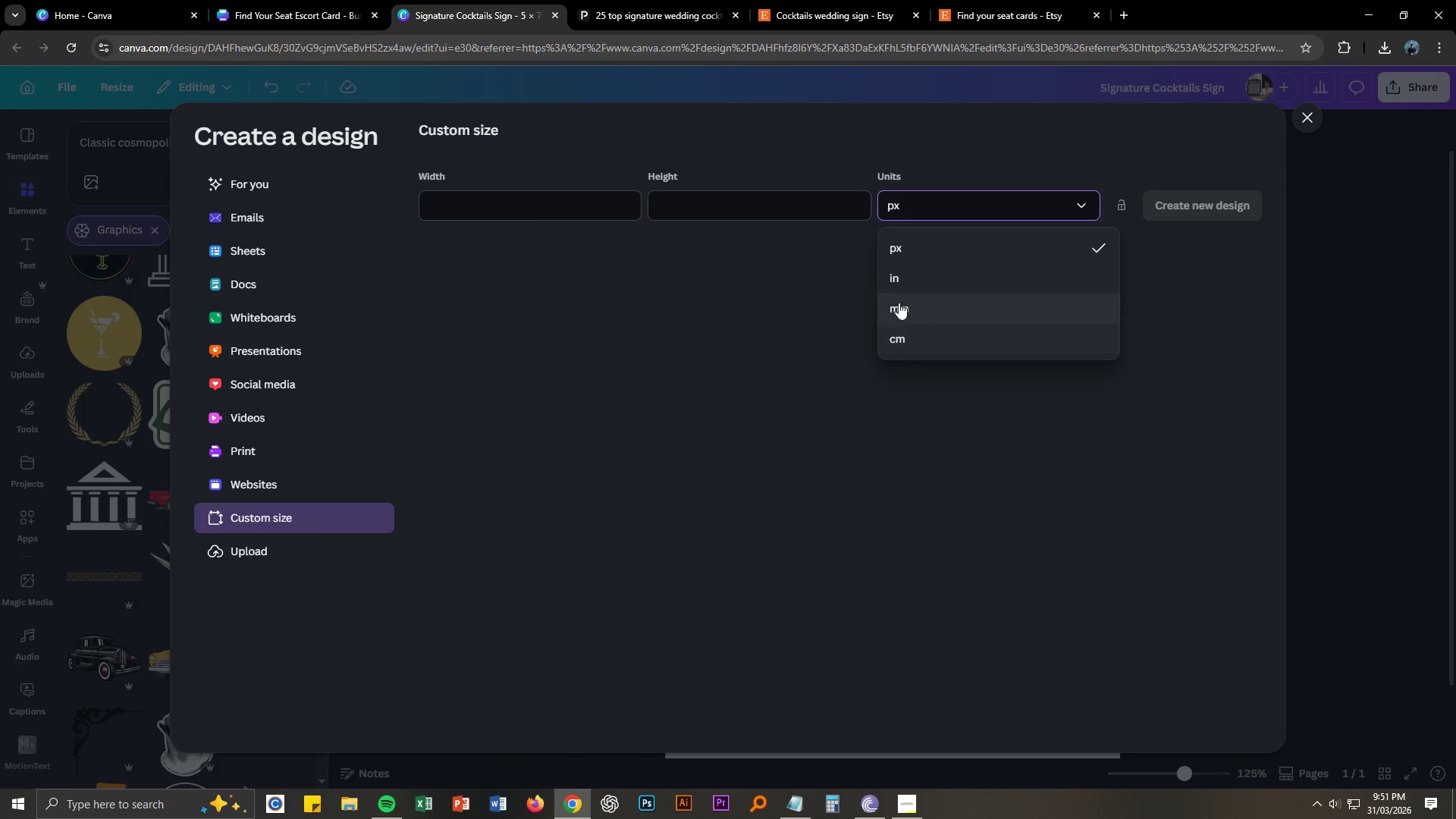 
left_click([899, 275])
 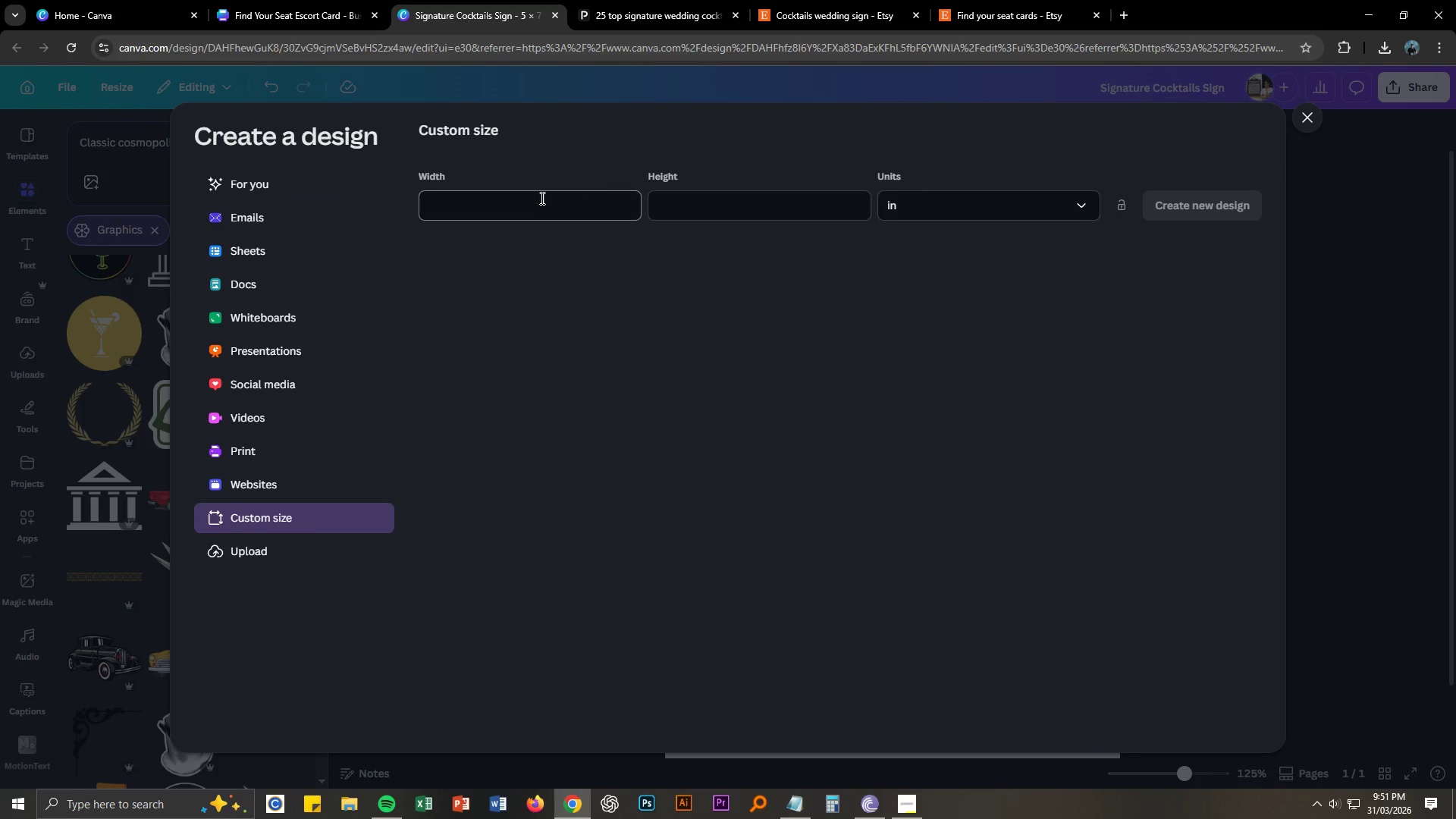 
left_click([541, 198])
 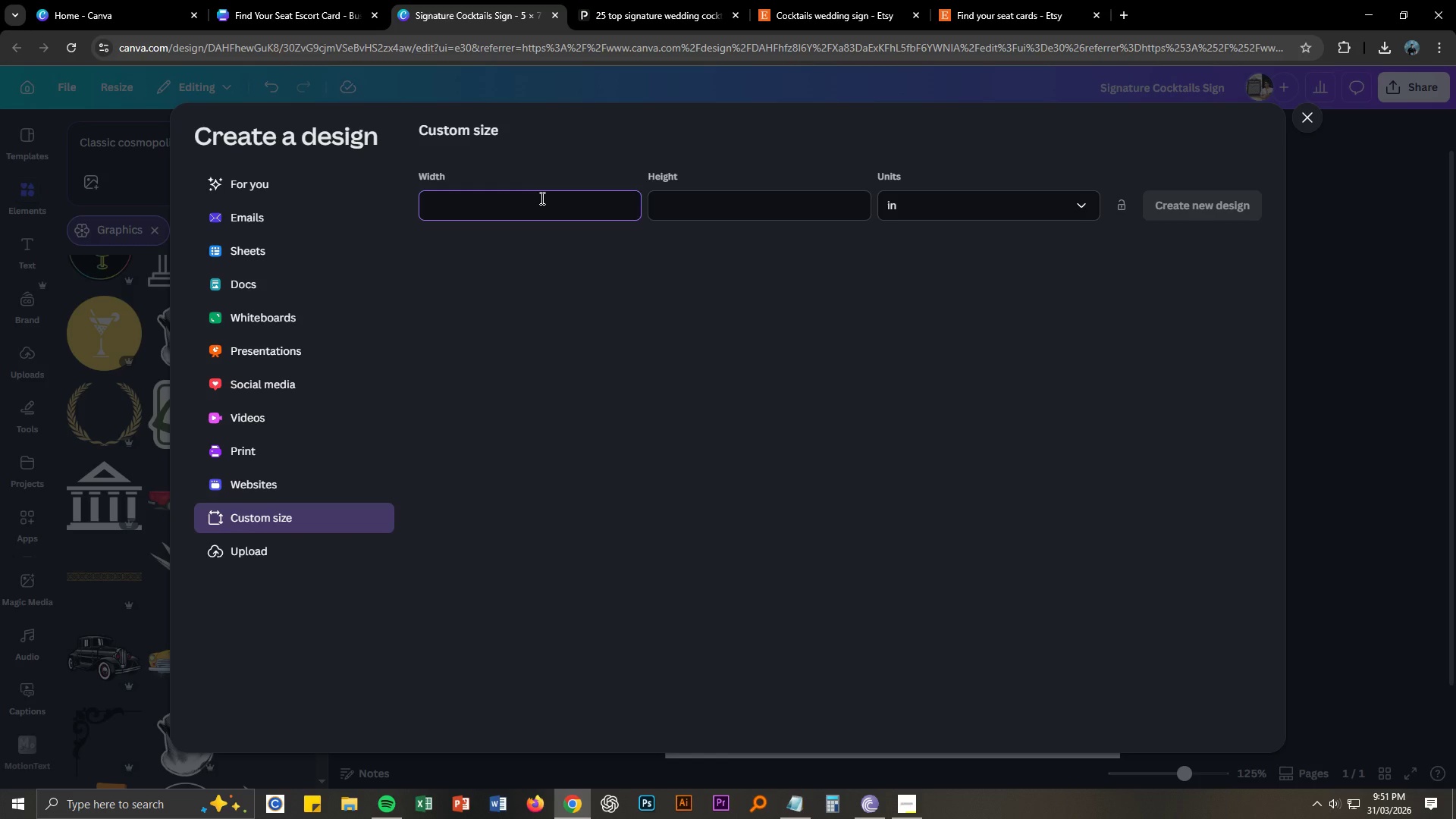 
key(Numpad8)
 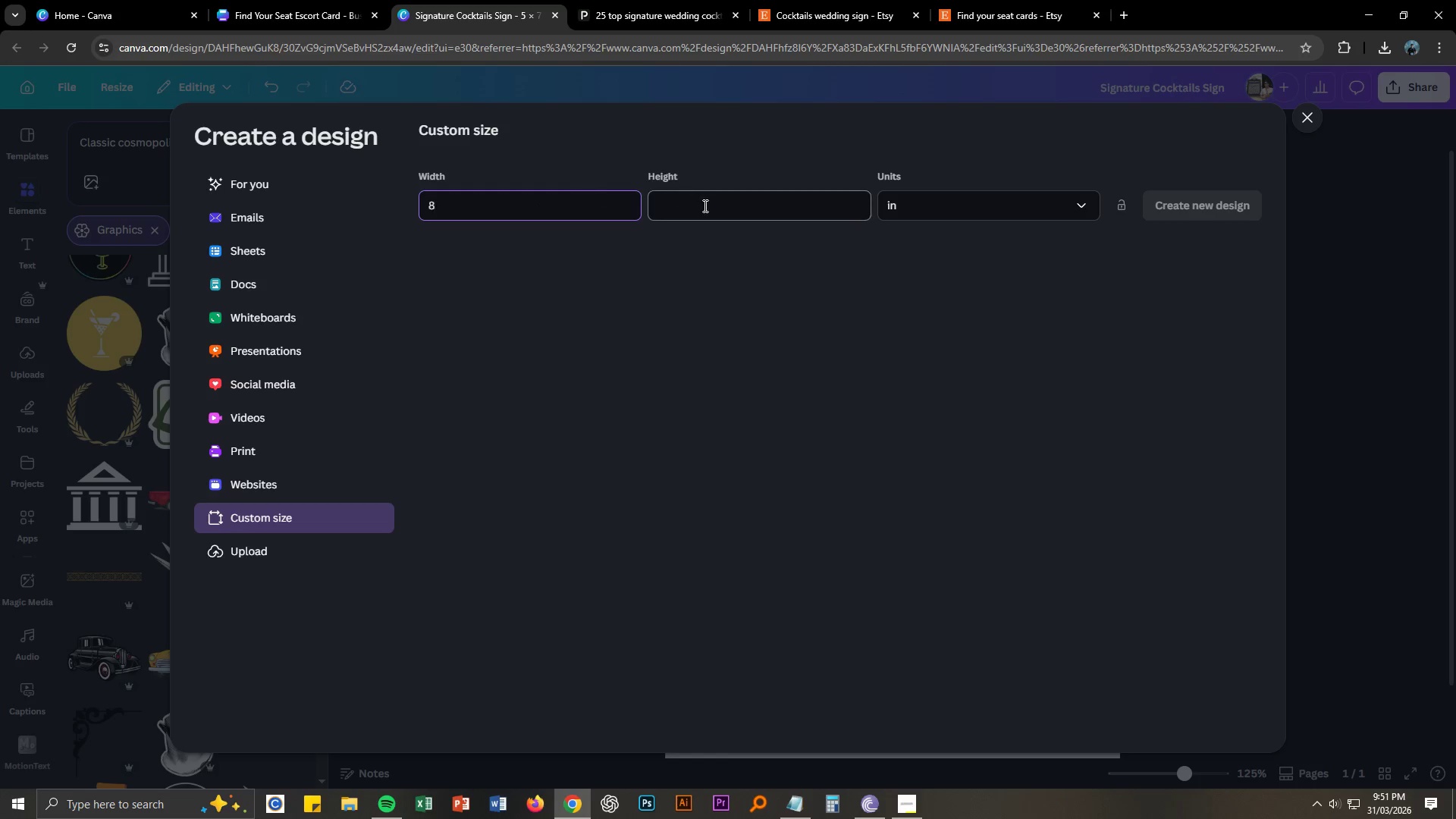 
left_click([719, 202])
 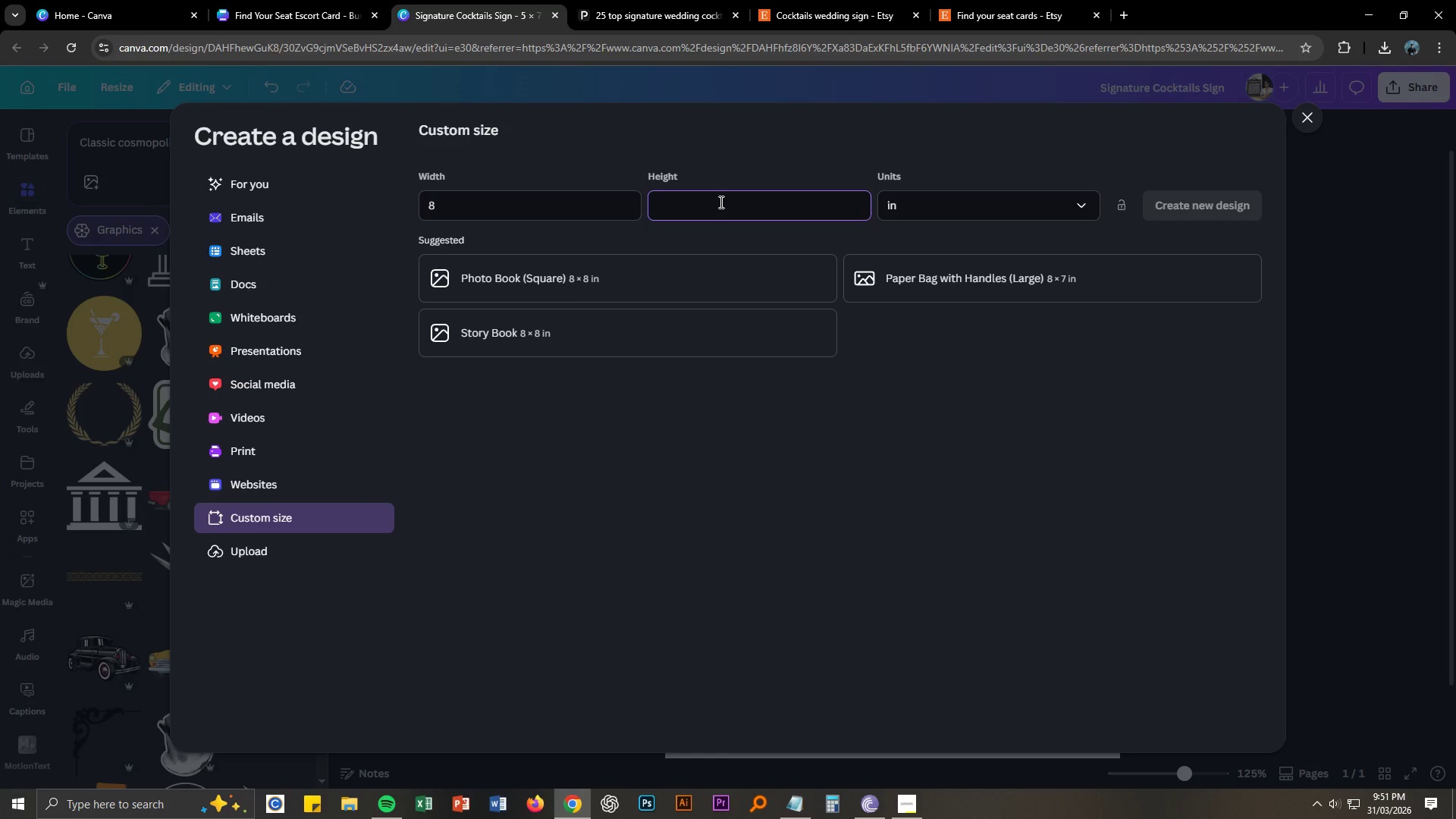 
key(Numpad1)
 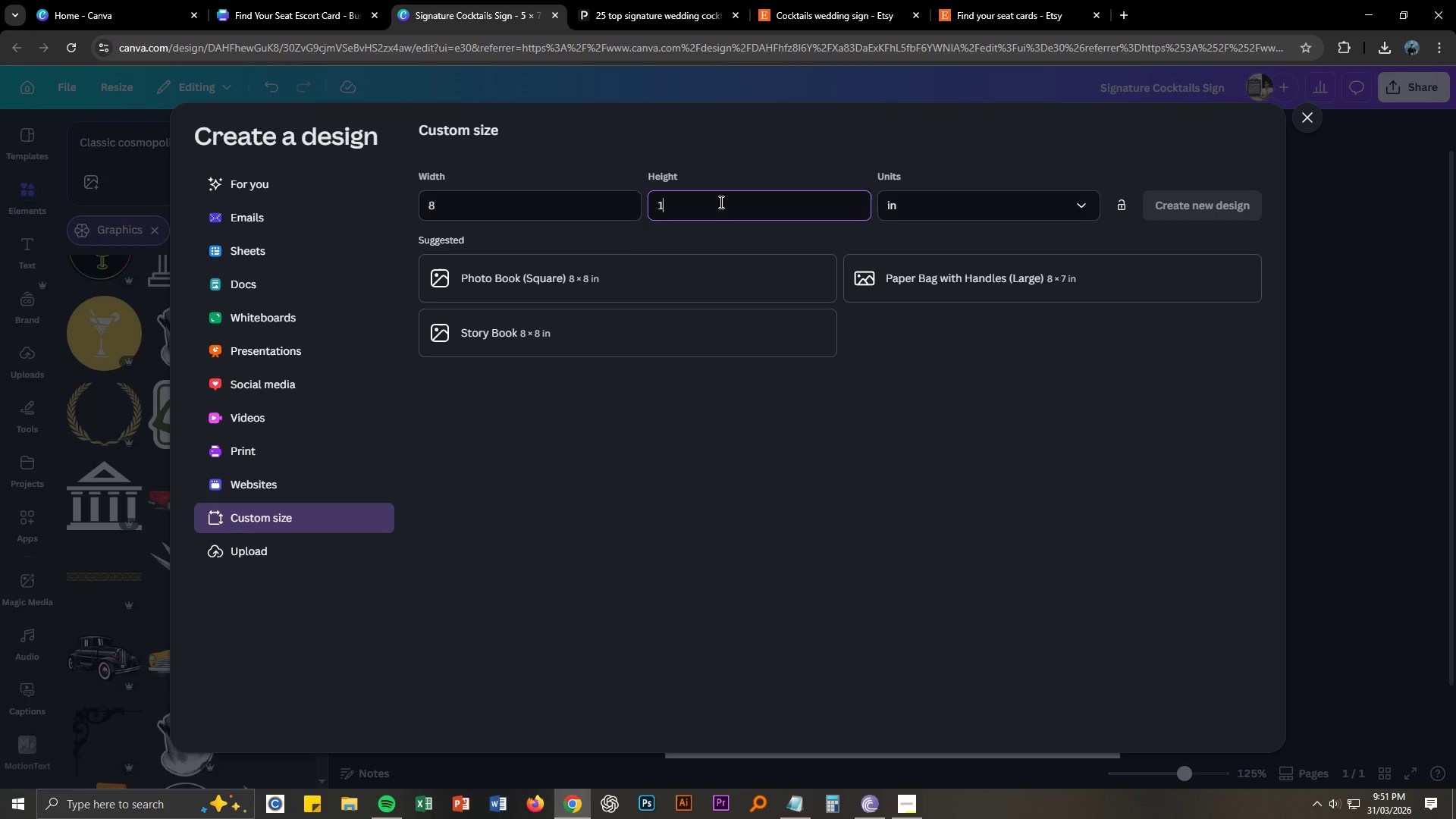 
key(Numpad0)
 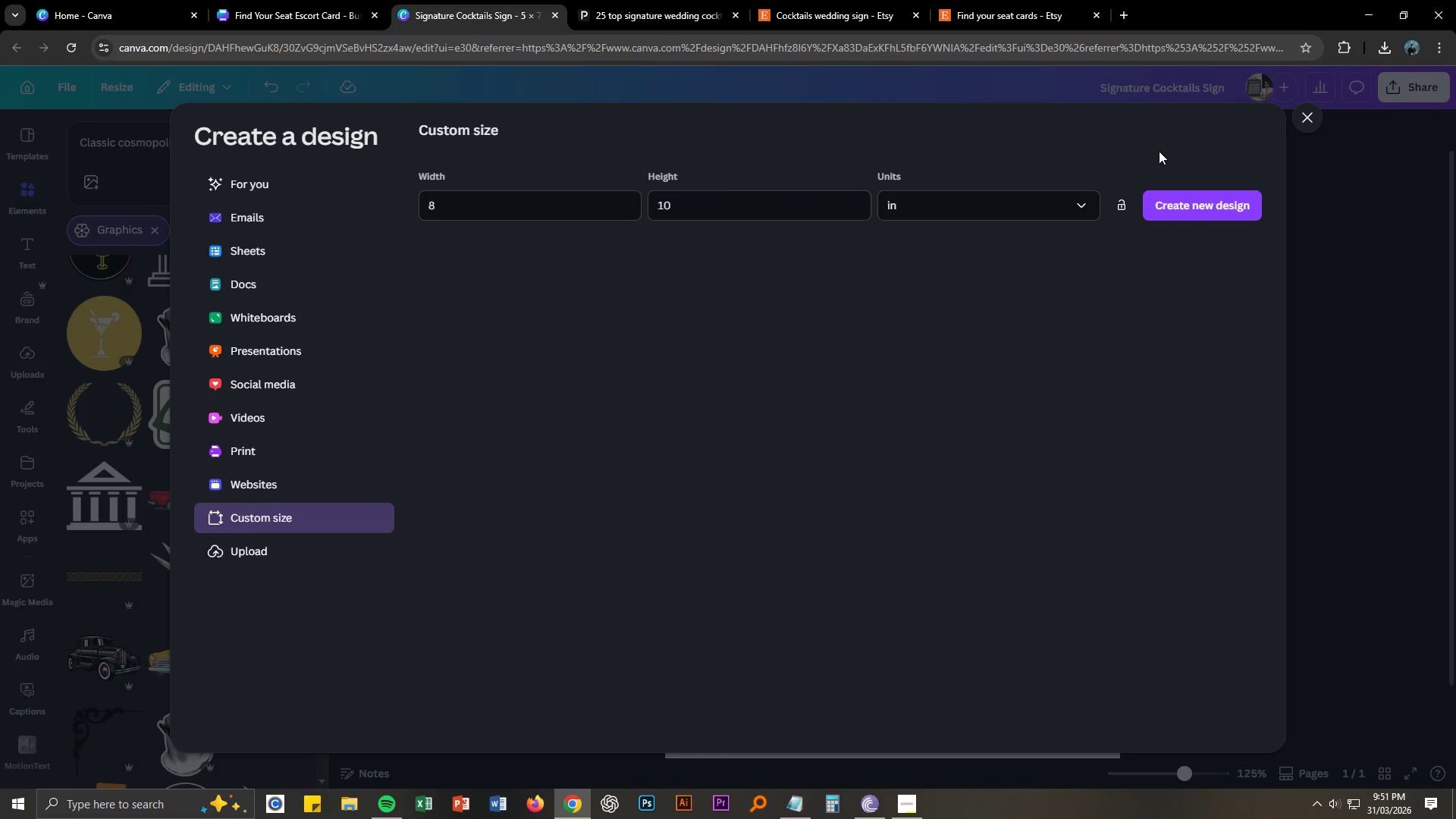 
double_click([1196, 197])
 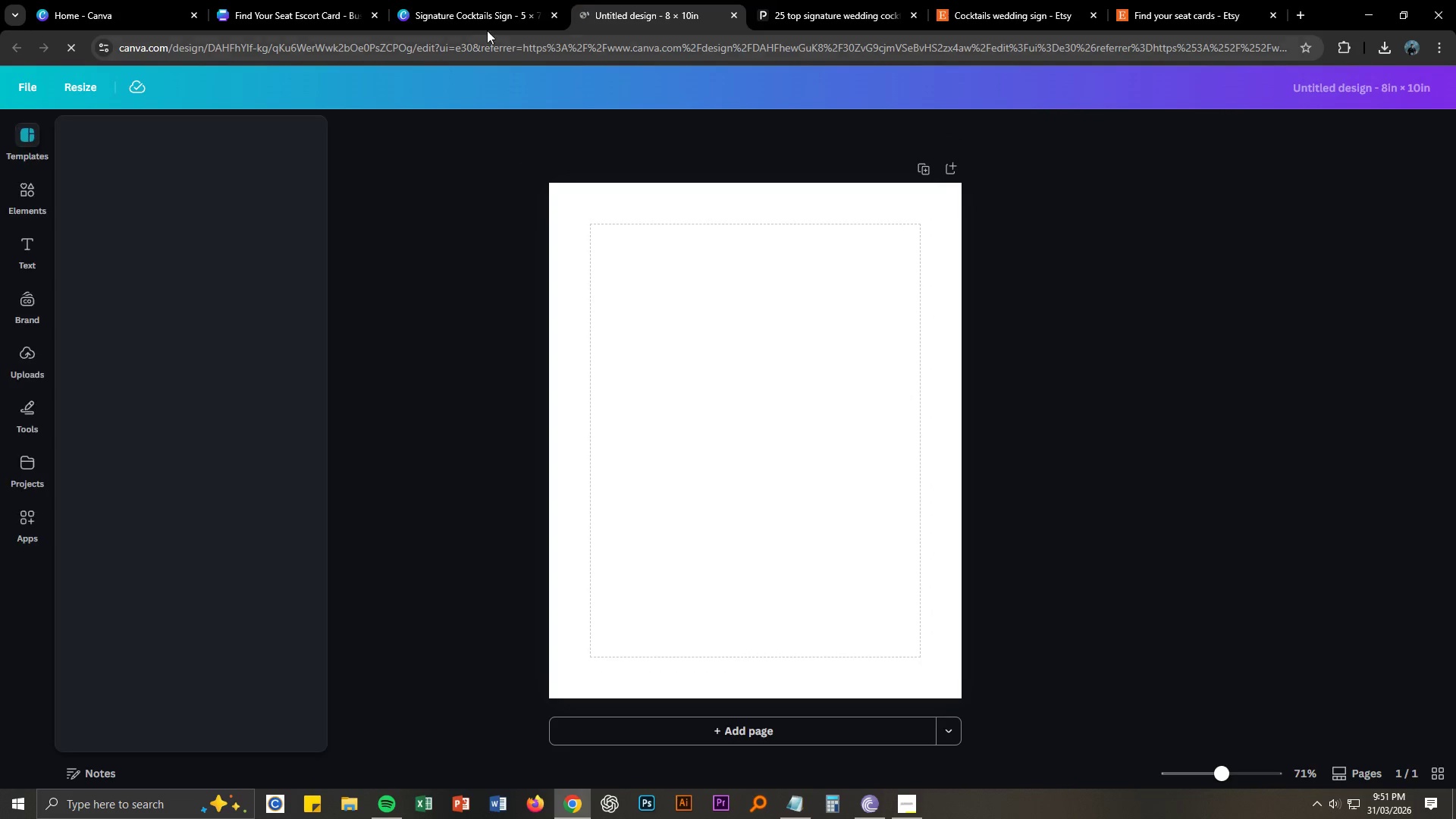 
wait(10.28)
 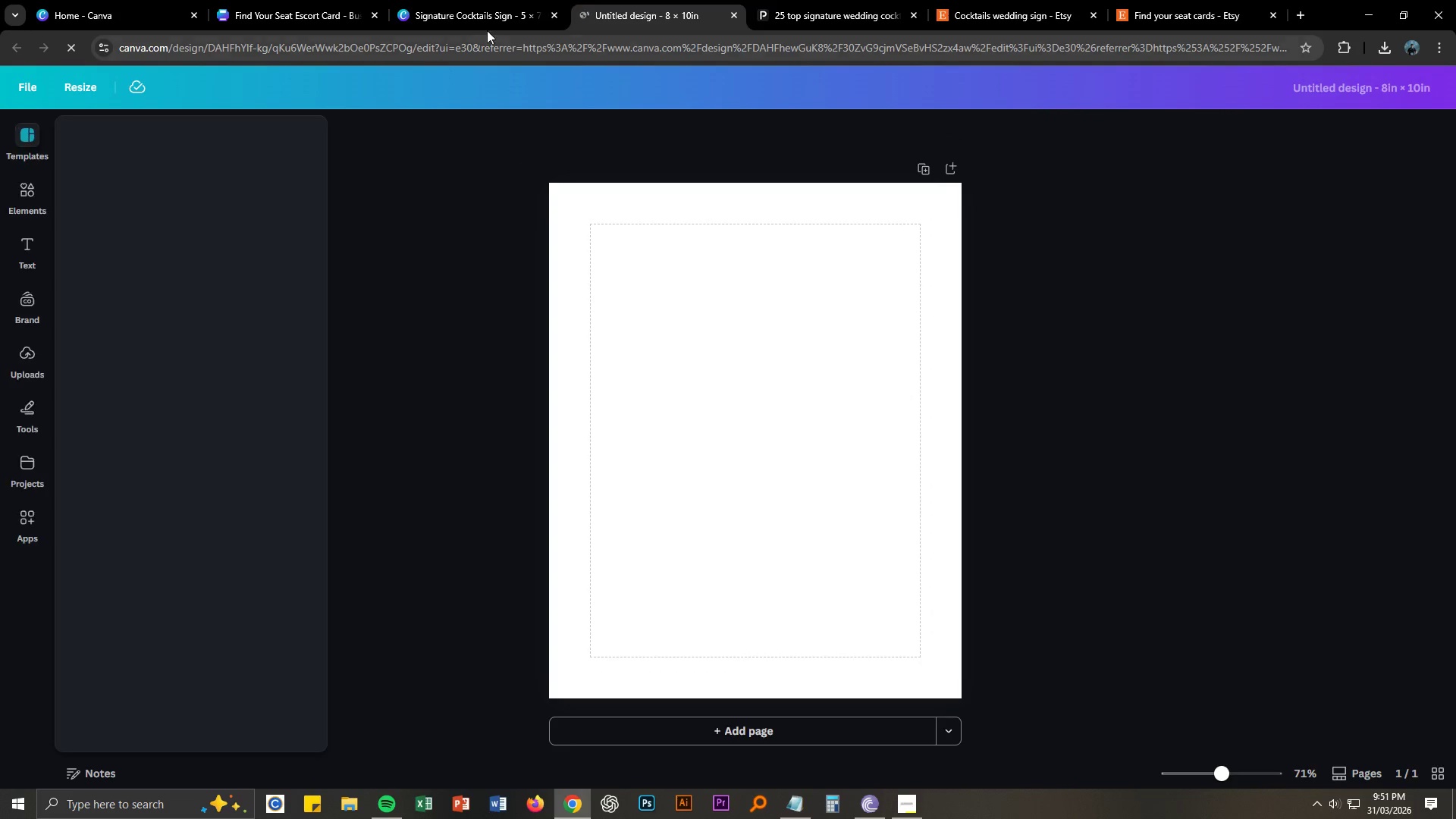 
left_click([827, 12])
 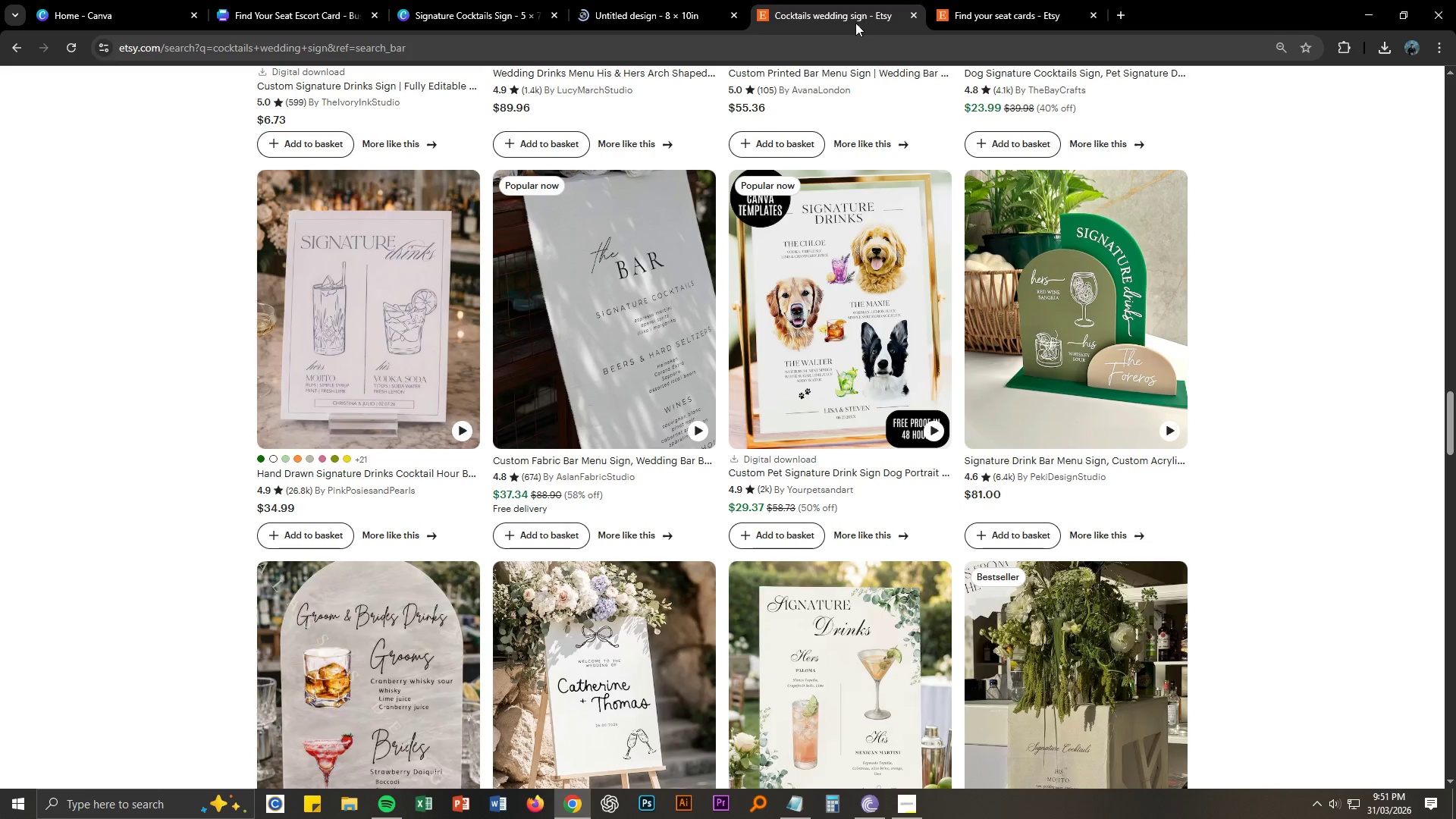 
left_click([635, 13])
 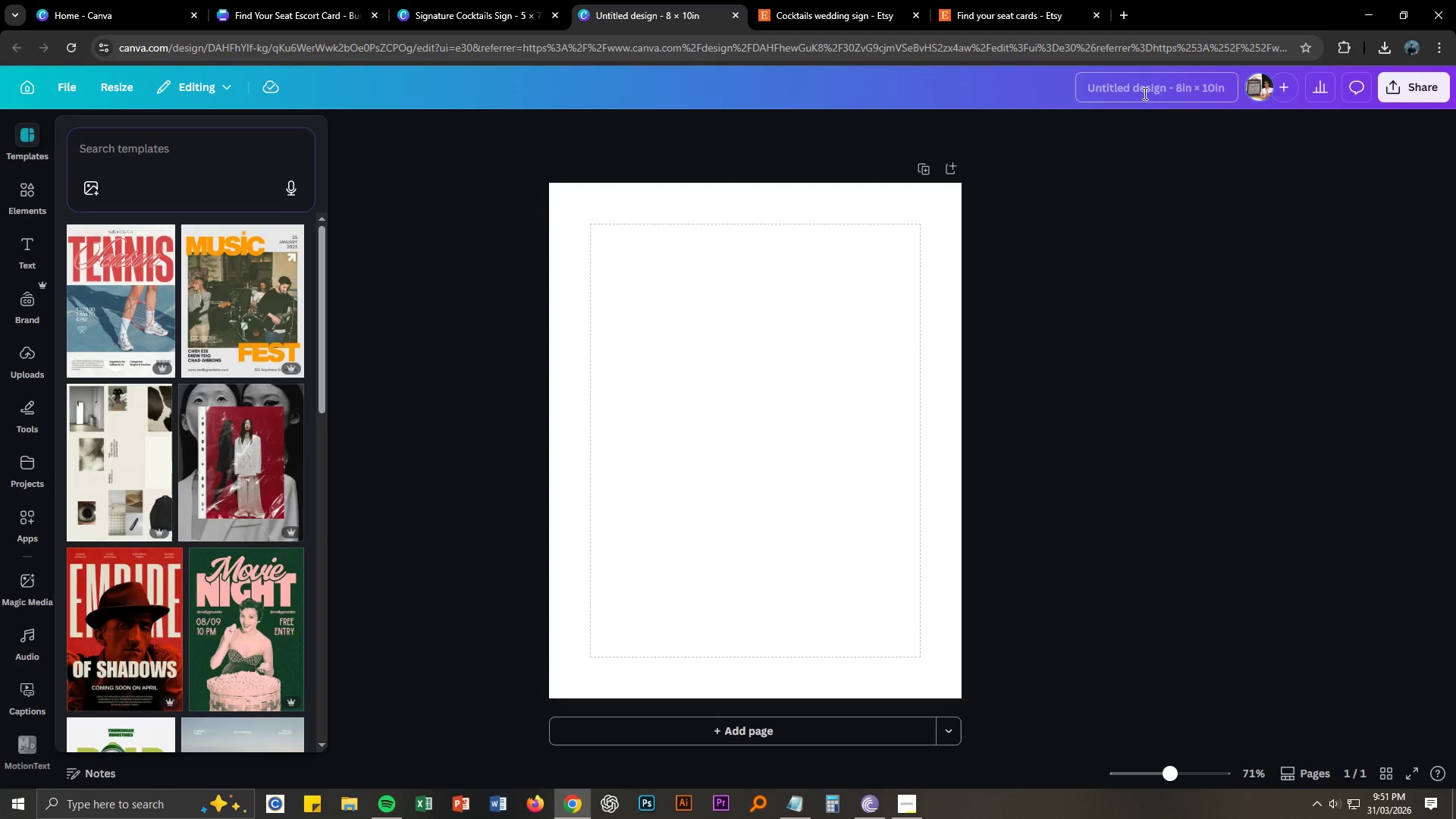 
double_click([1143, 93])
 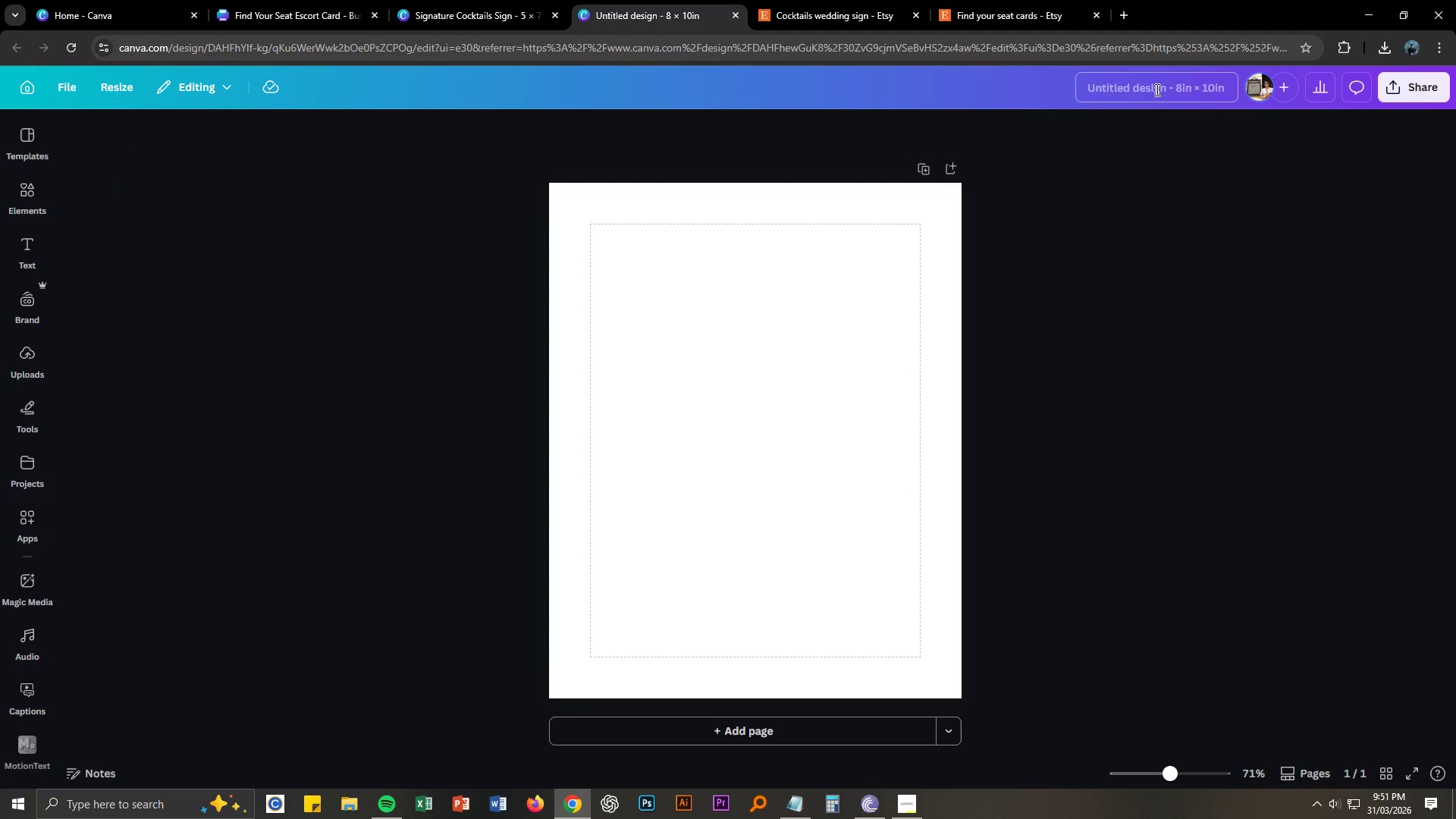 
triple_click([1156, 89])
 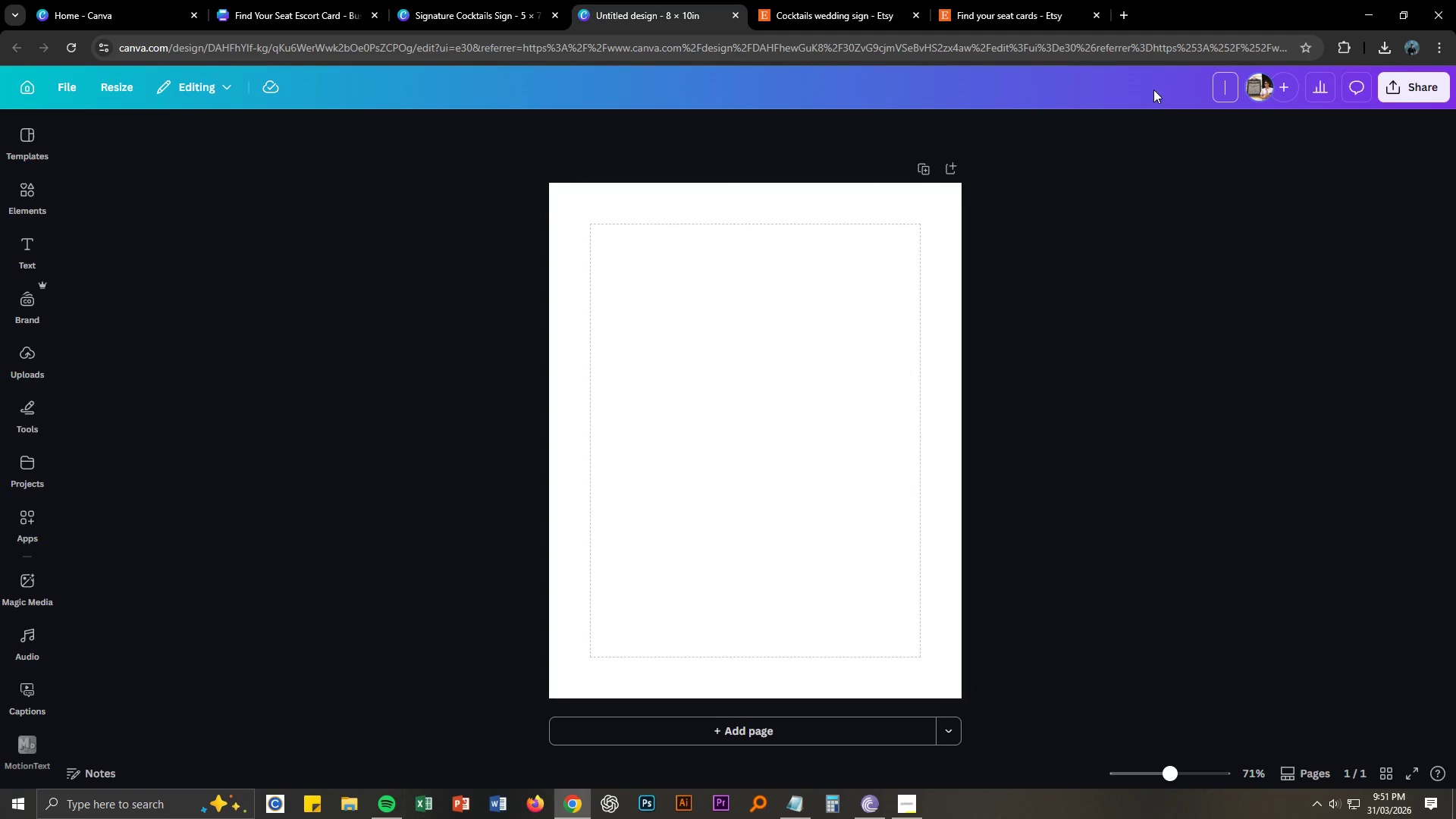 
key(Alt+AltLeft)
 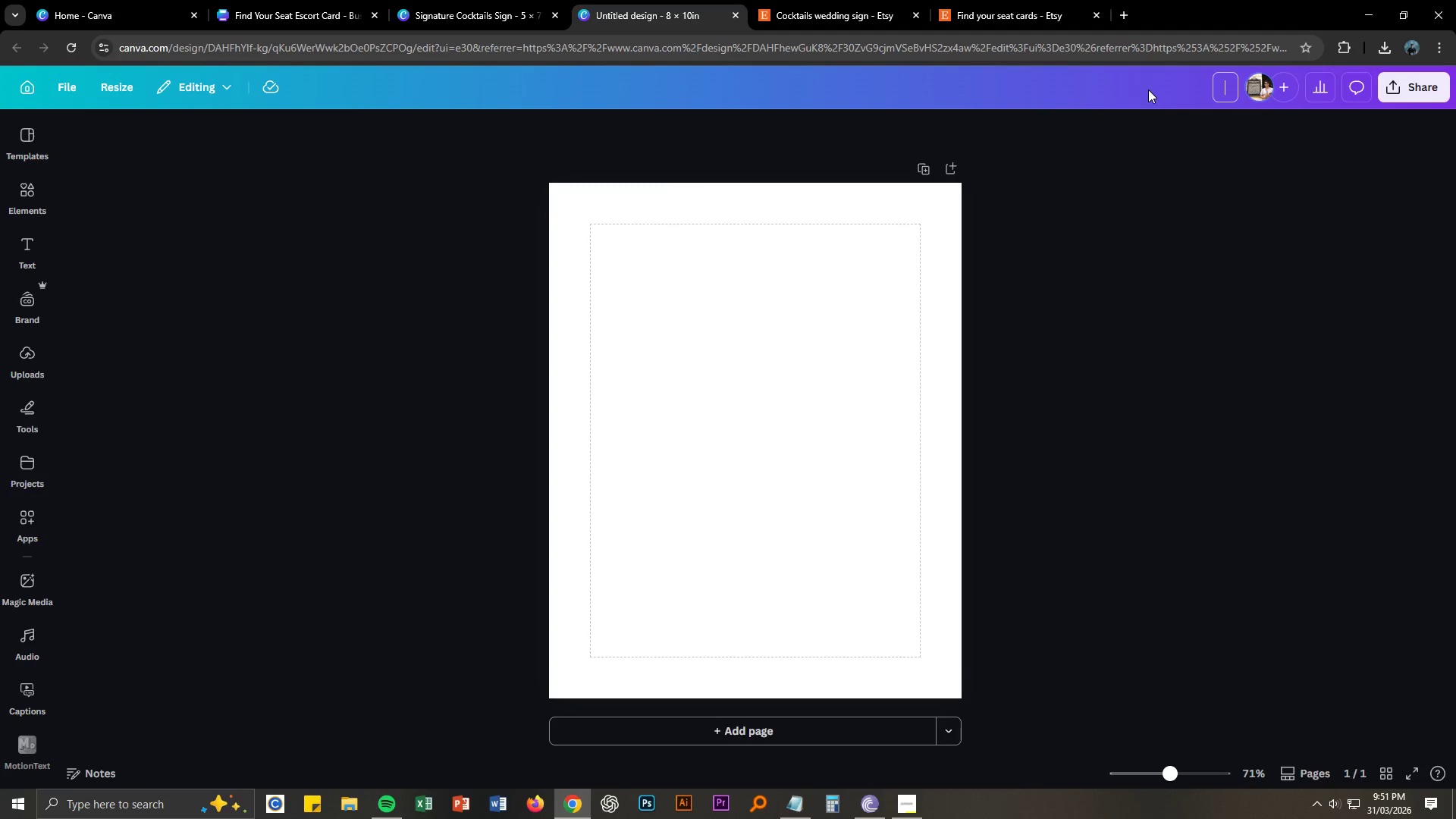 
key(Alt+Tab)
 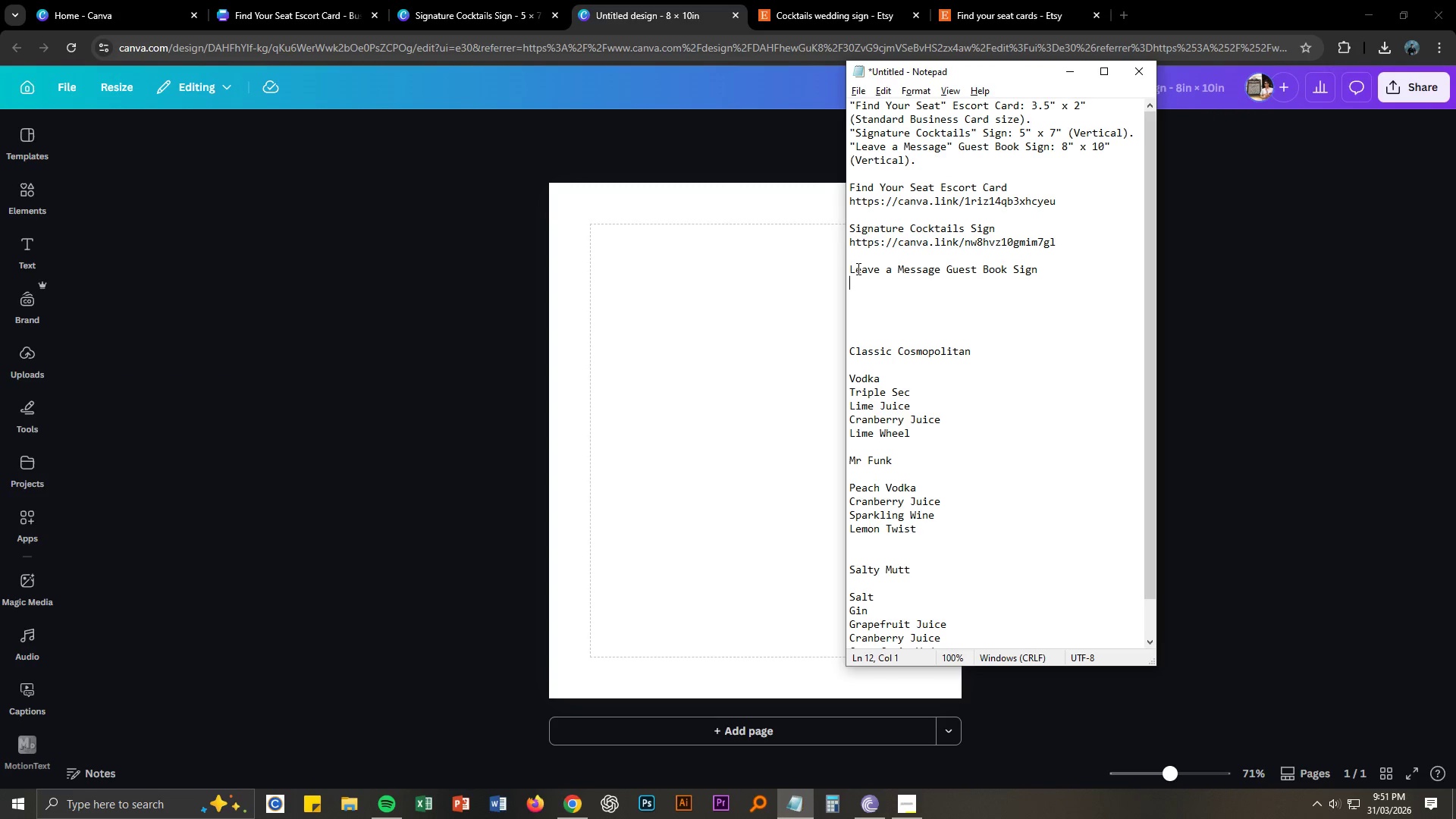 
left_click_drag(start_coordinate=[851, 271], to_coordinate=[1037, 263])
 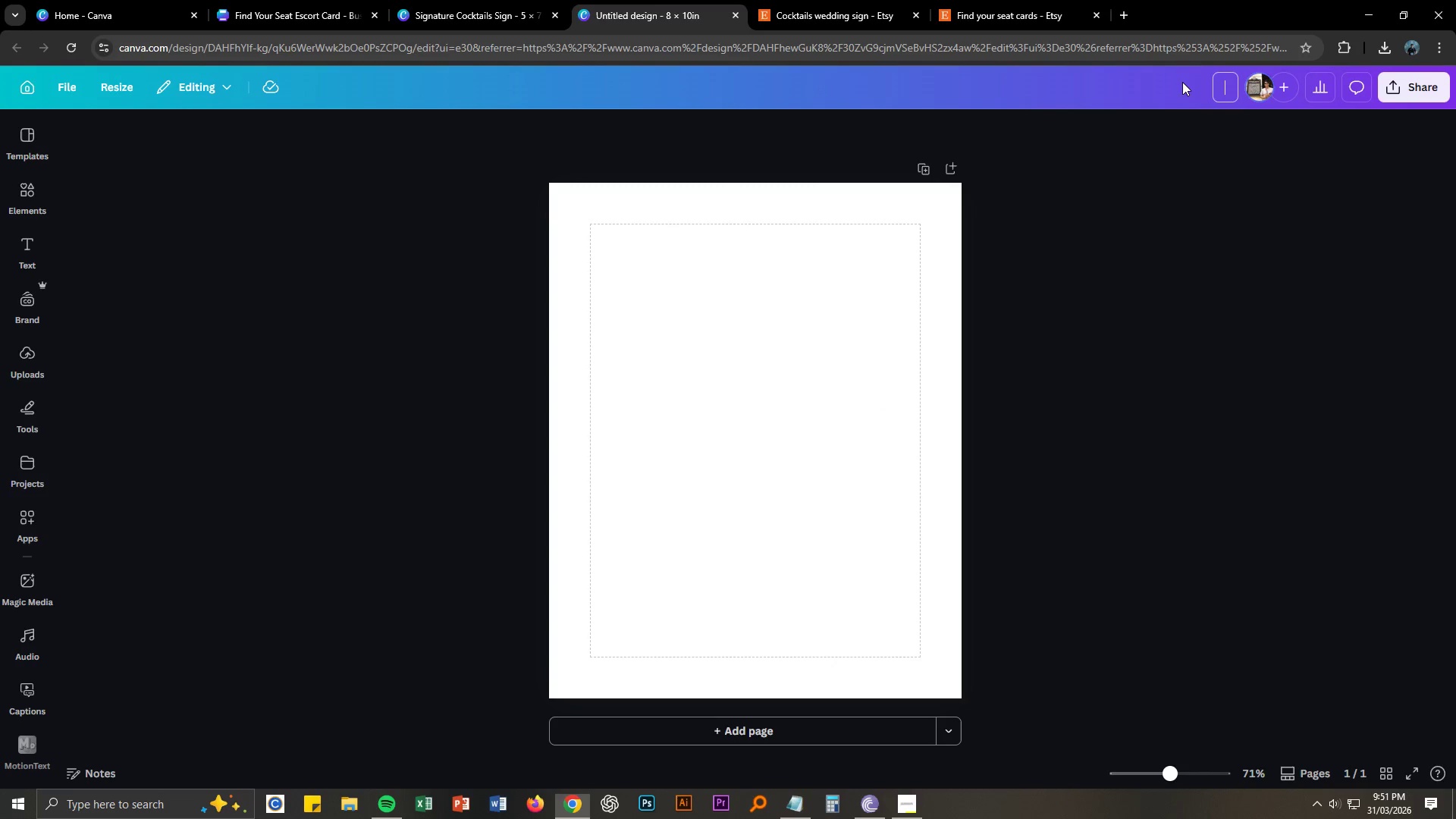 
key(Control+ControlLeft)
 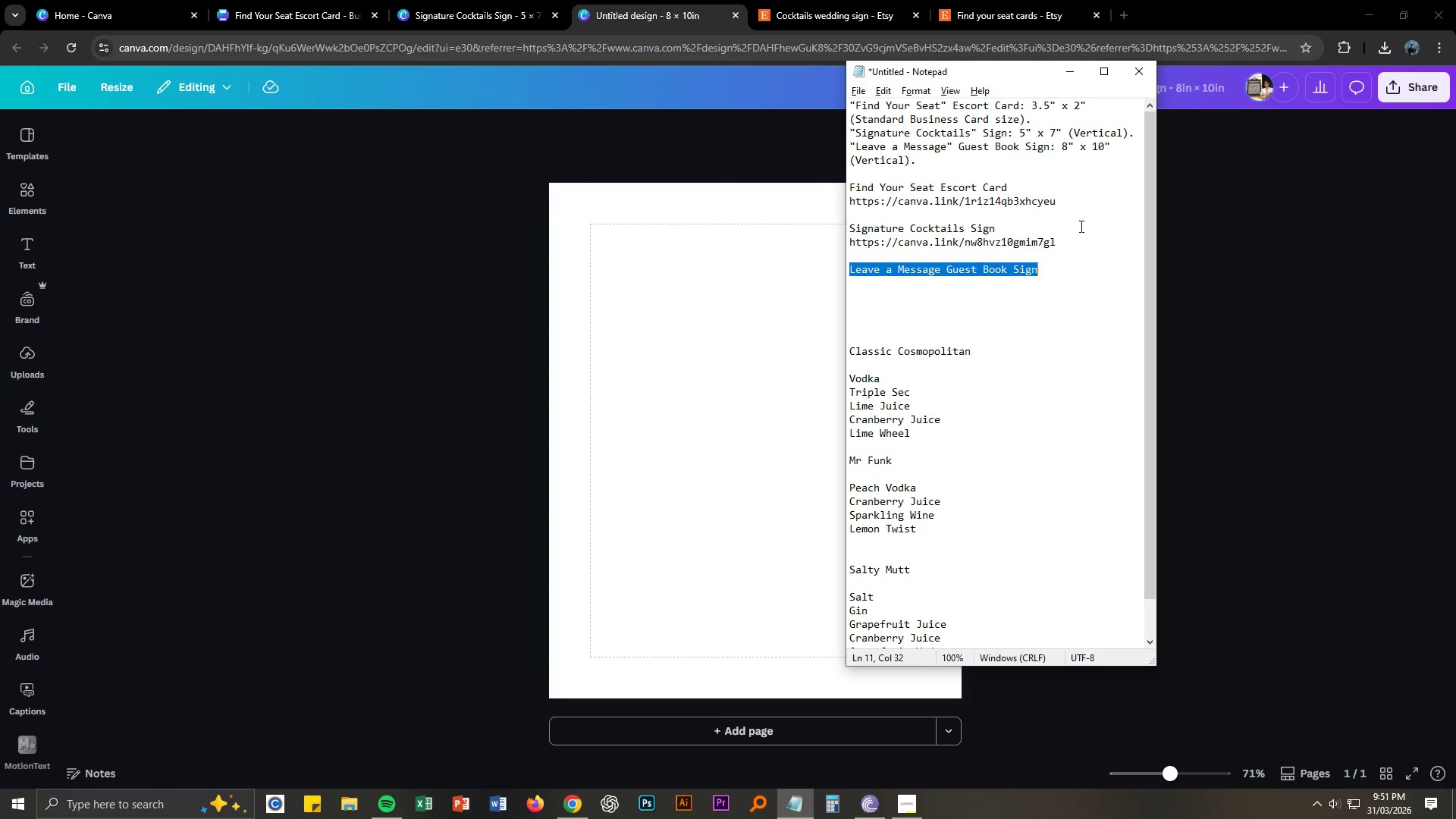 
key(Control+C)
 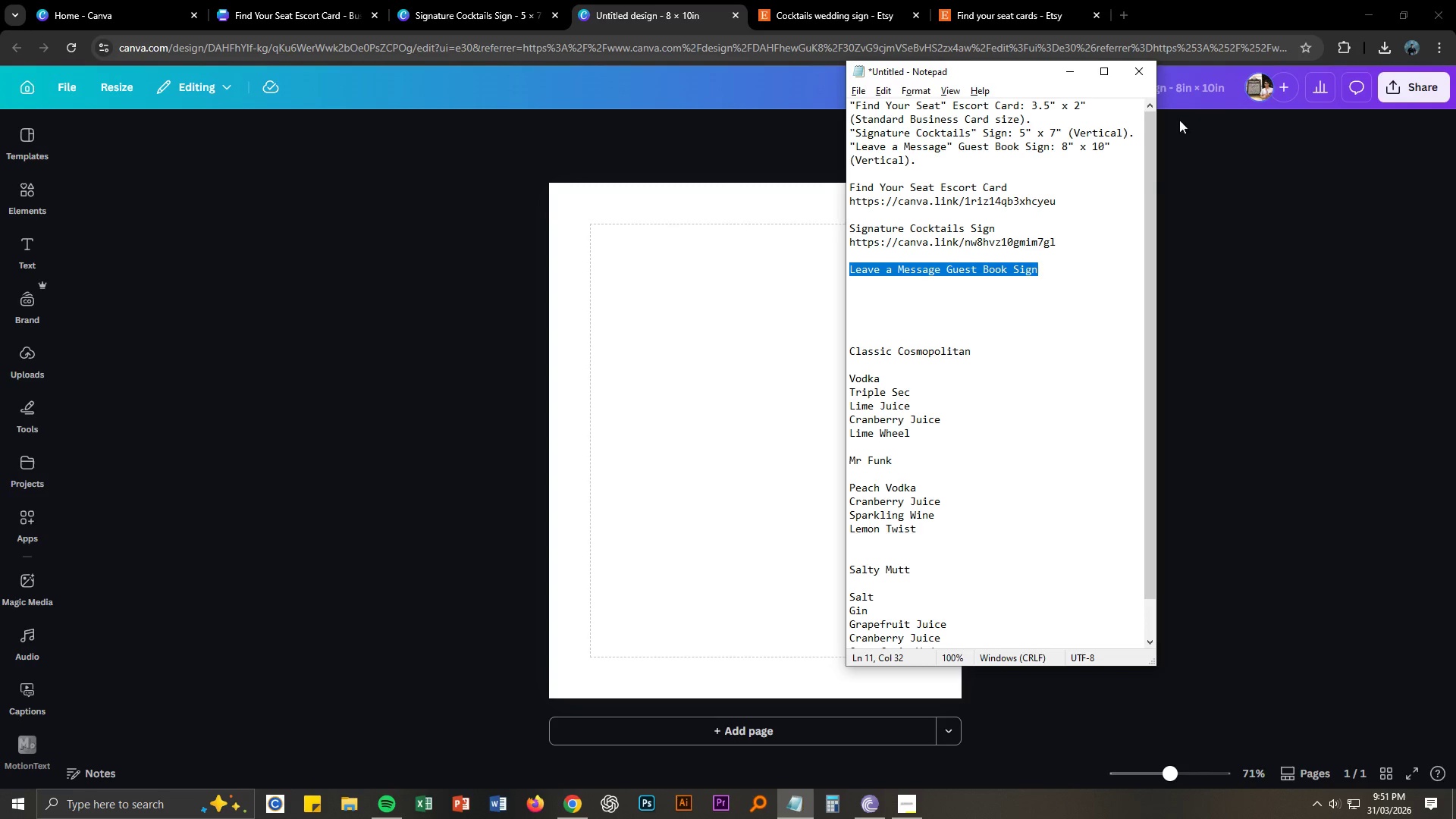 
key(Alt+AltLeft)
 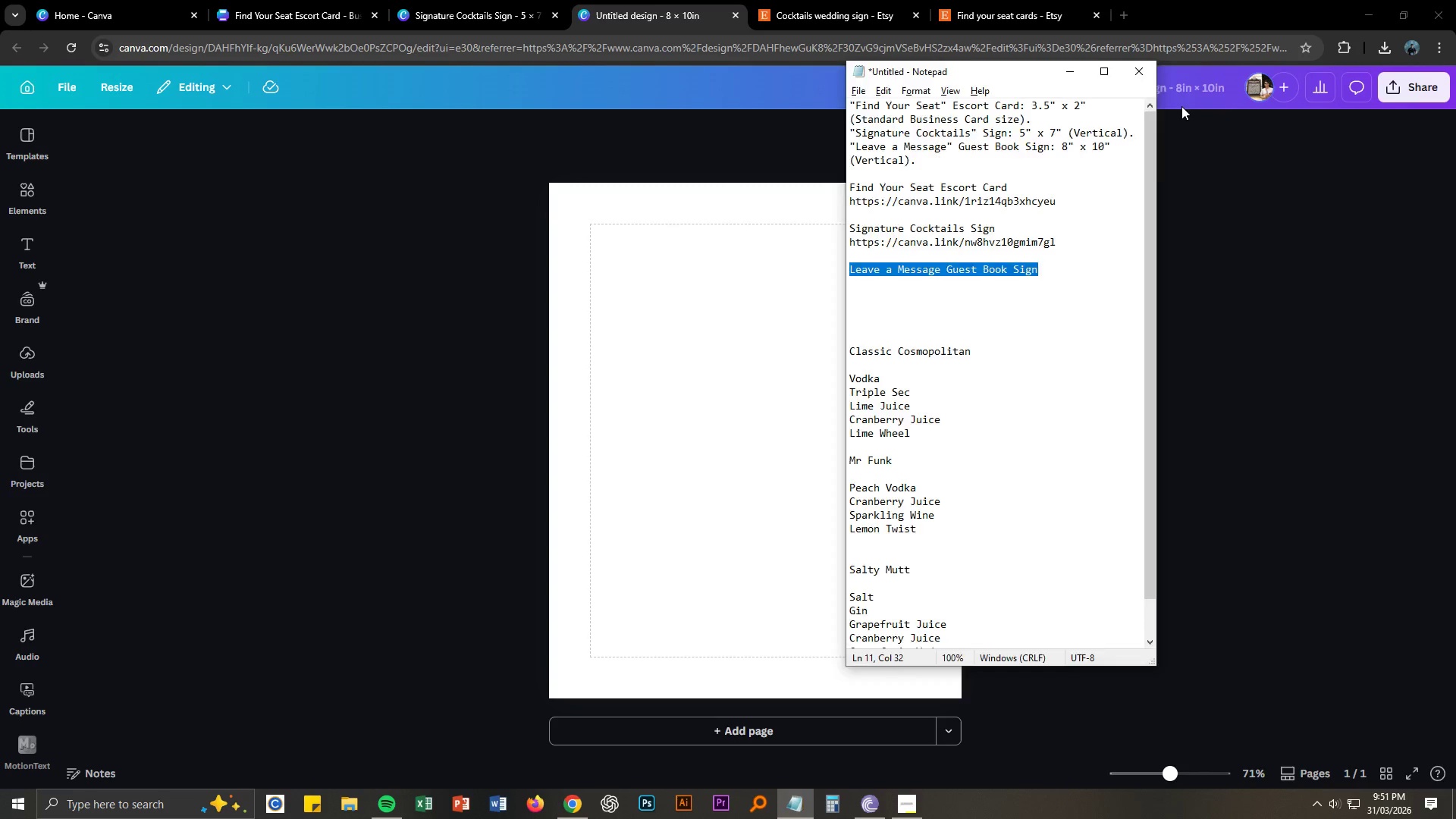 
key(Alt+Tab)
 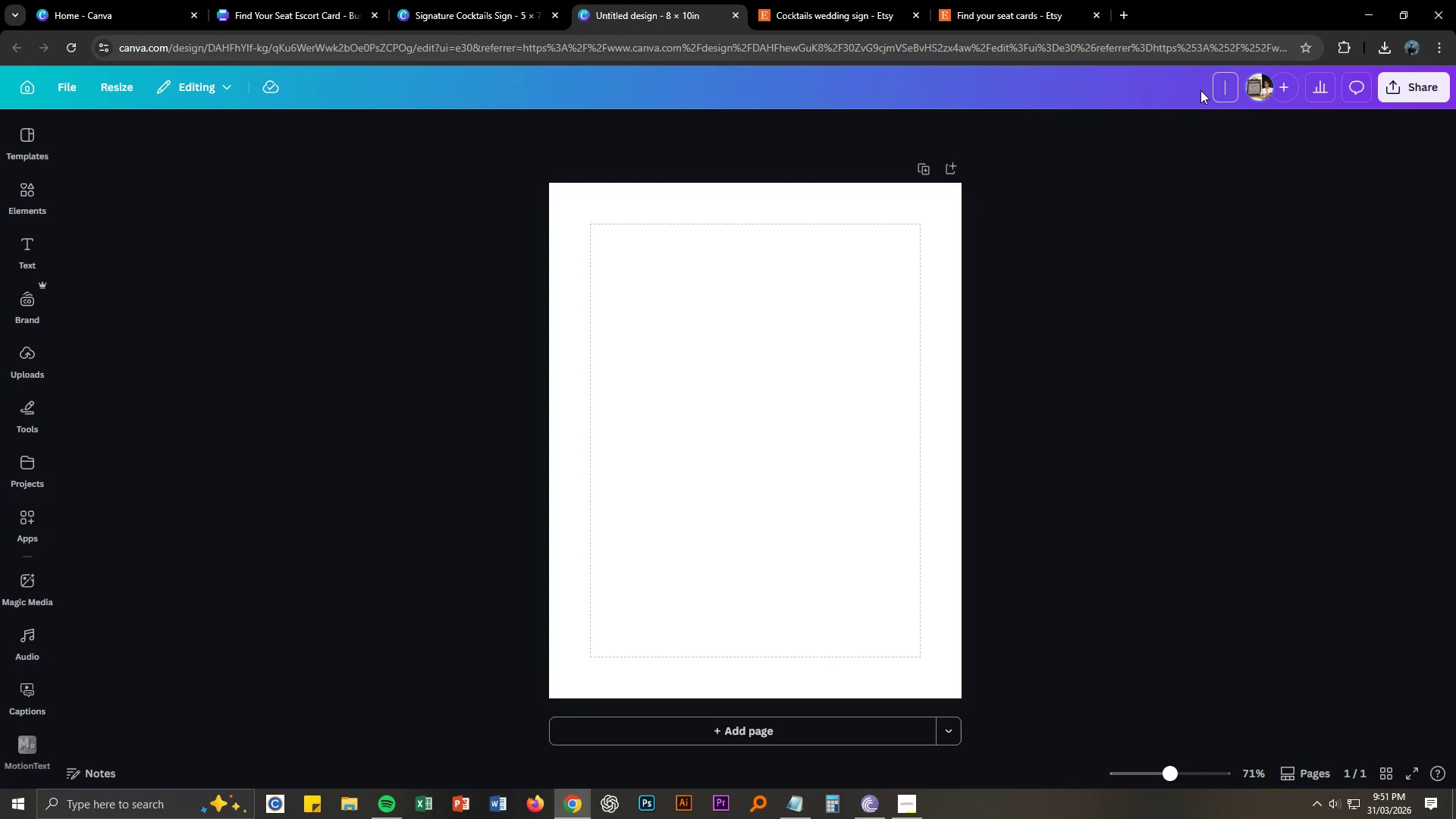 
key(Control+ControlLeft)
 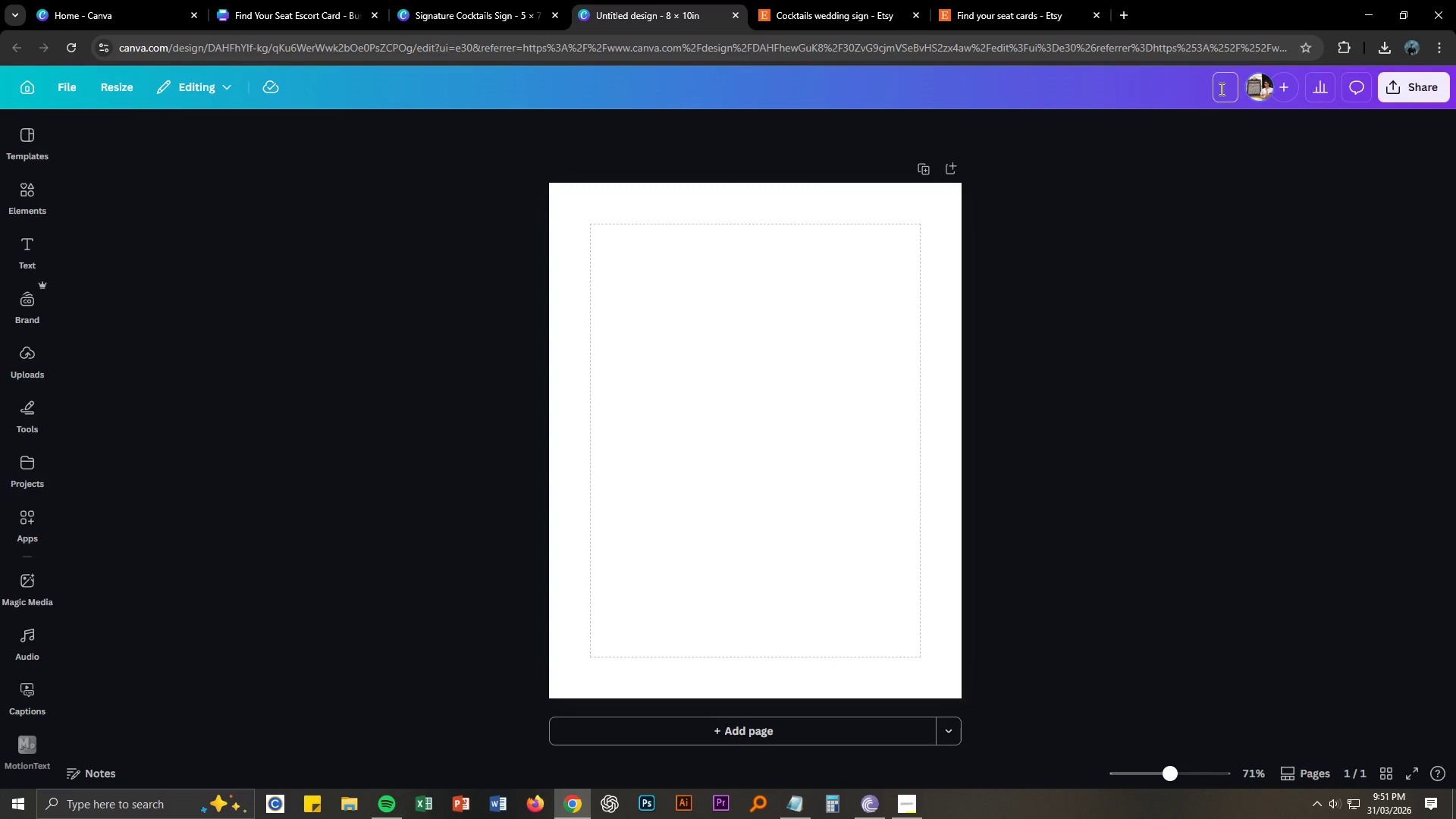 
key(Control+V)
 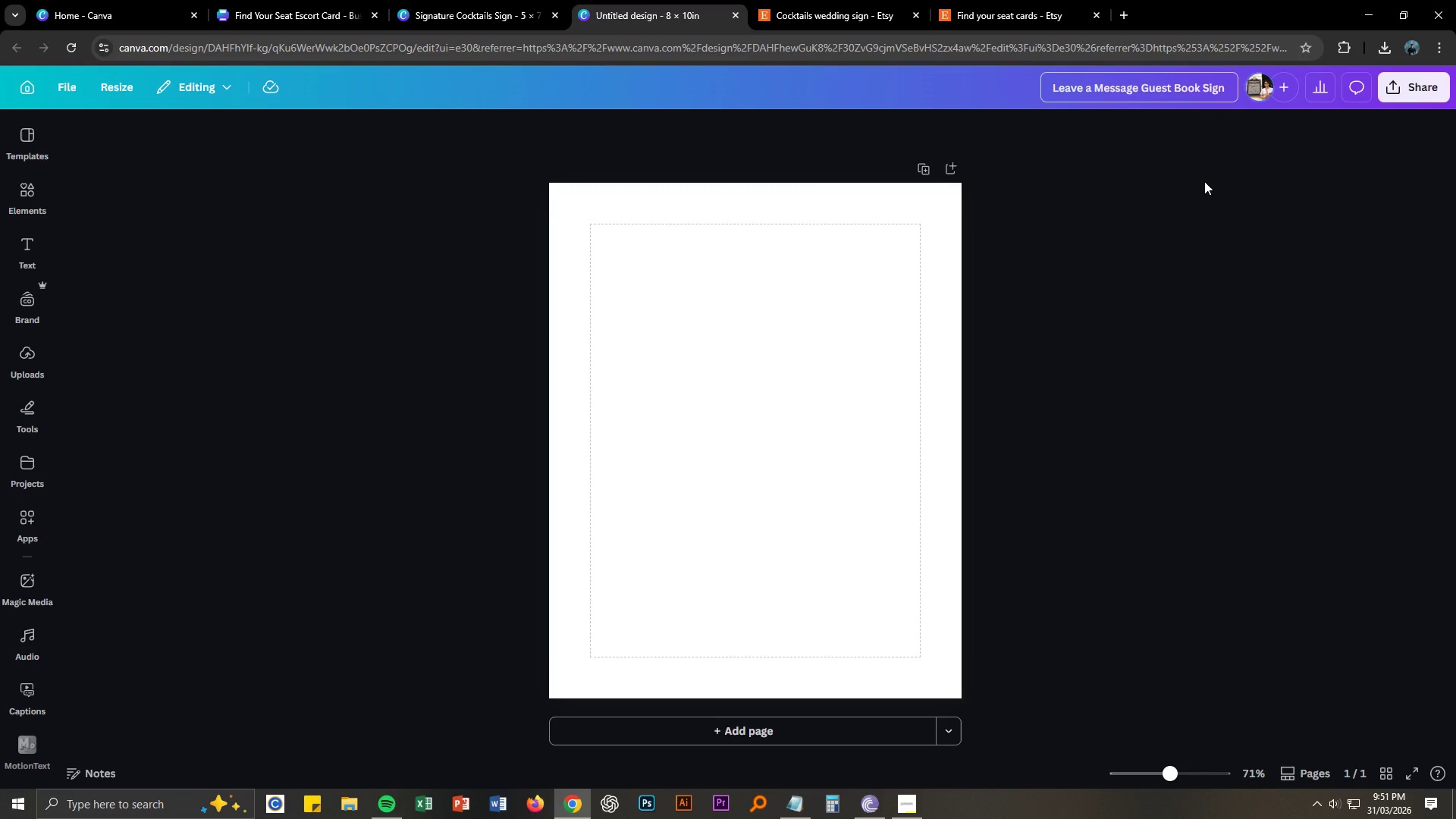 
key(NumpadEnter)
 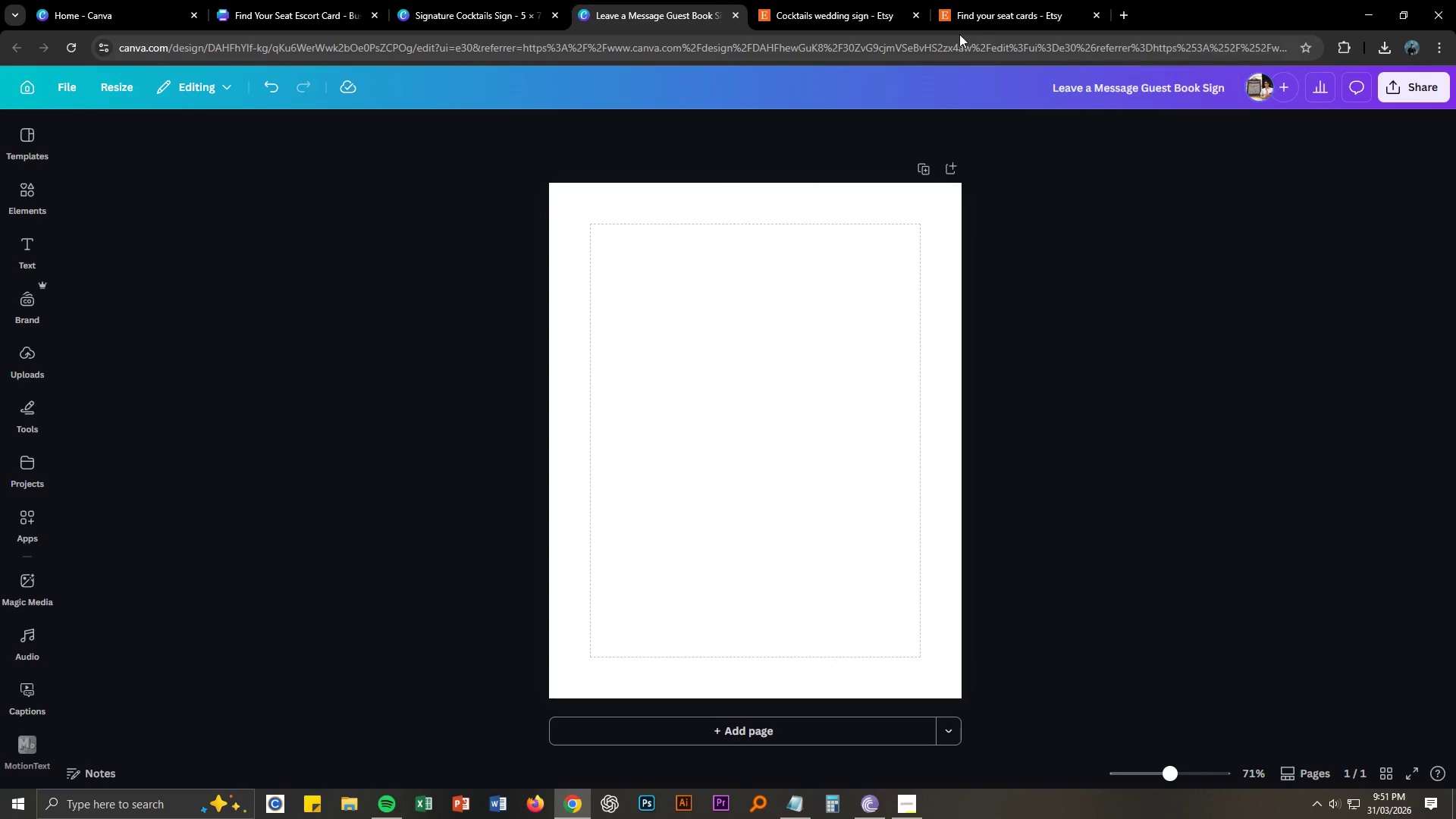 
scroll: coordinate [247, 369], scroll_direction: up, amount: 66.0
 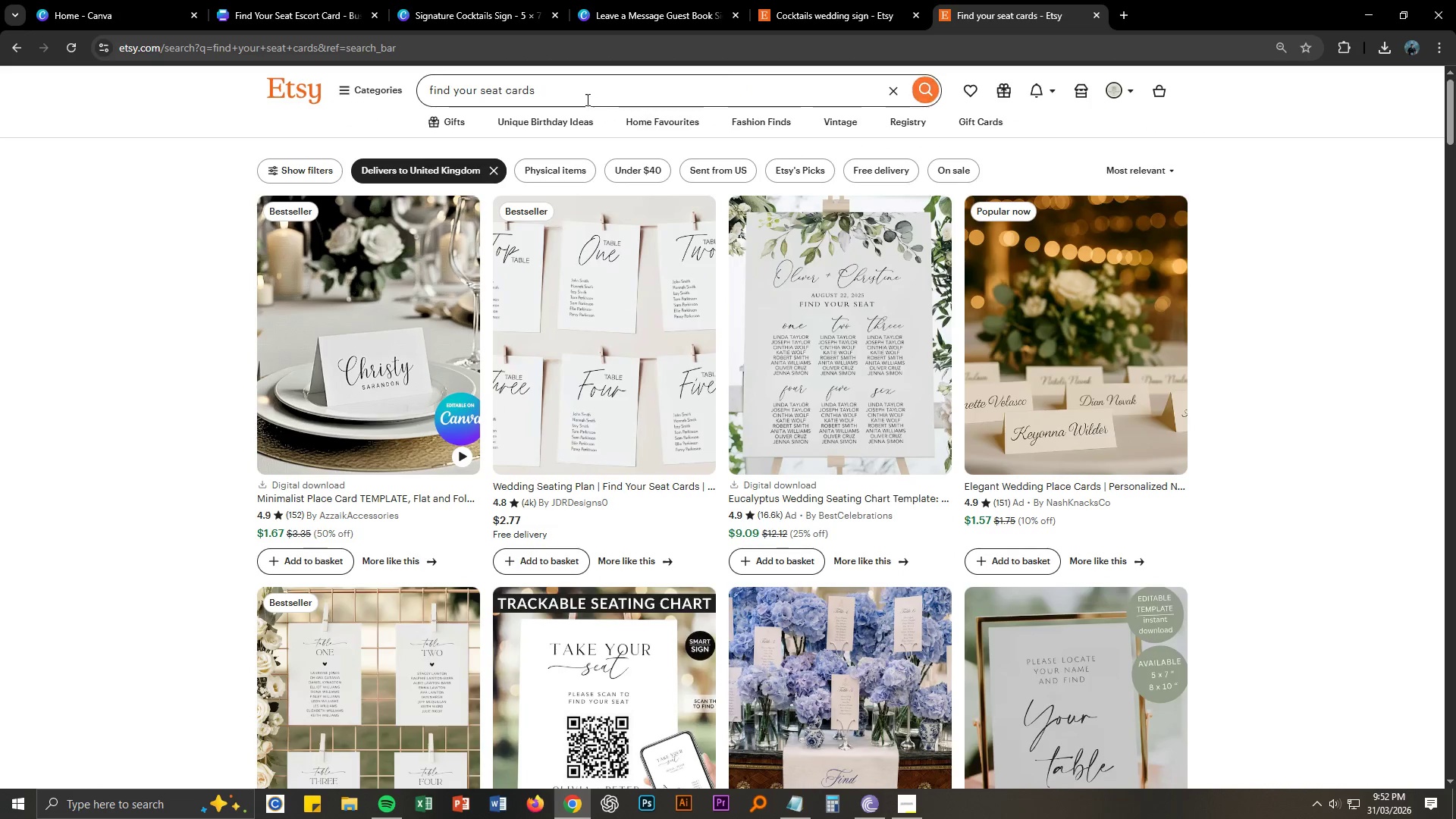 
double_click([585, 97])
 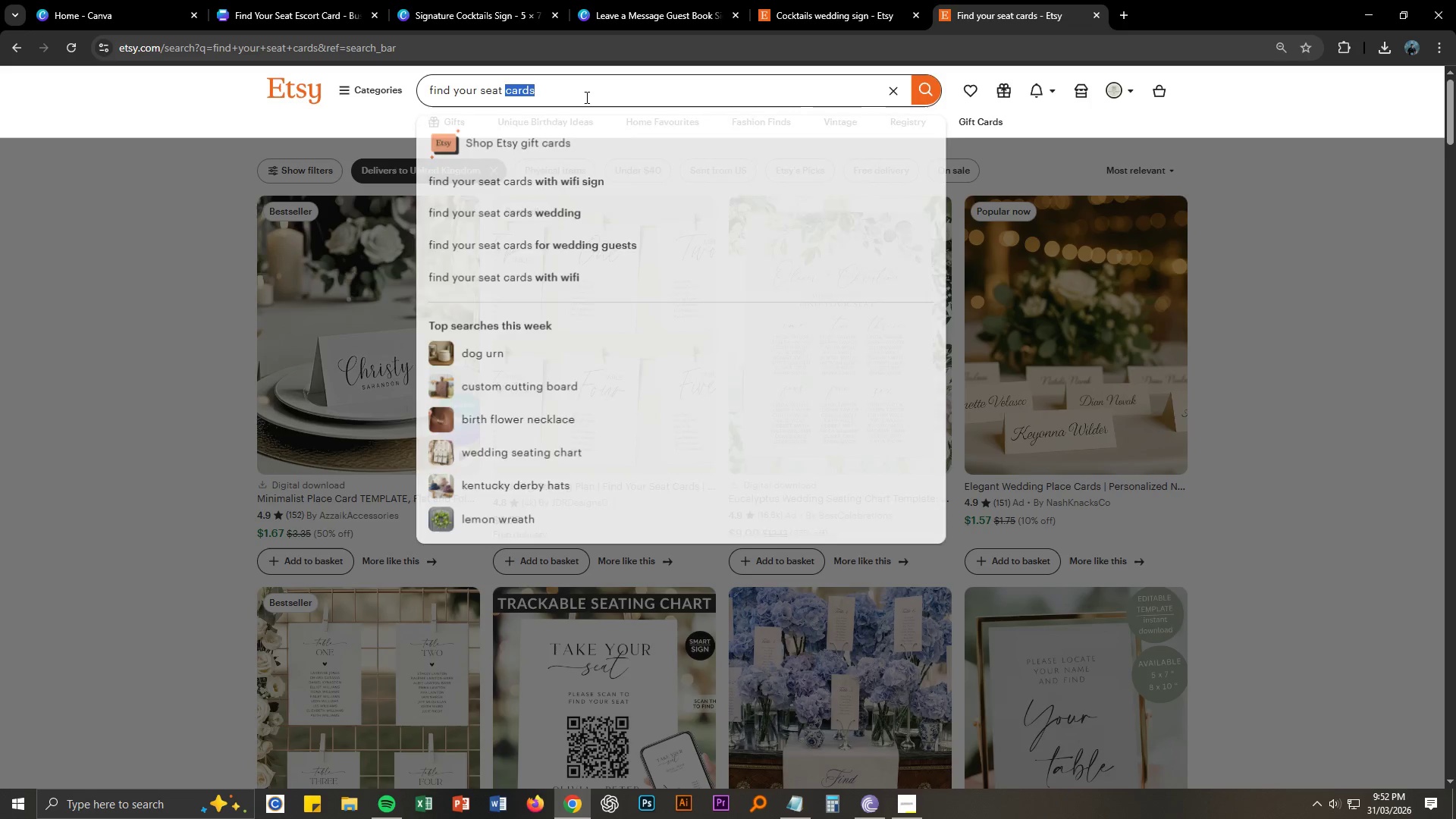 
triple_click([585, 97])
 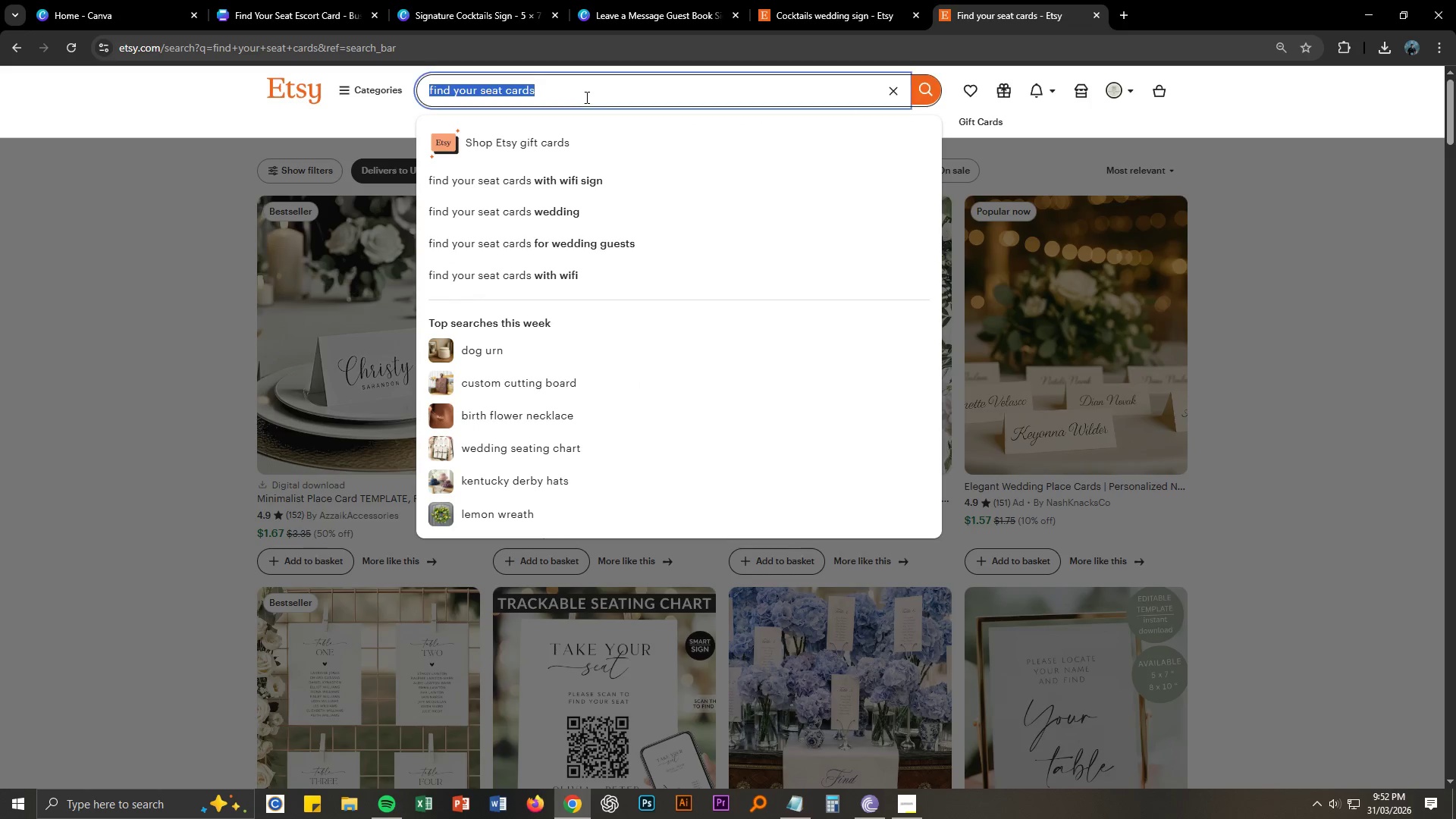 
key(Control+ControlLeft)
 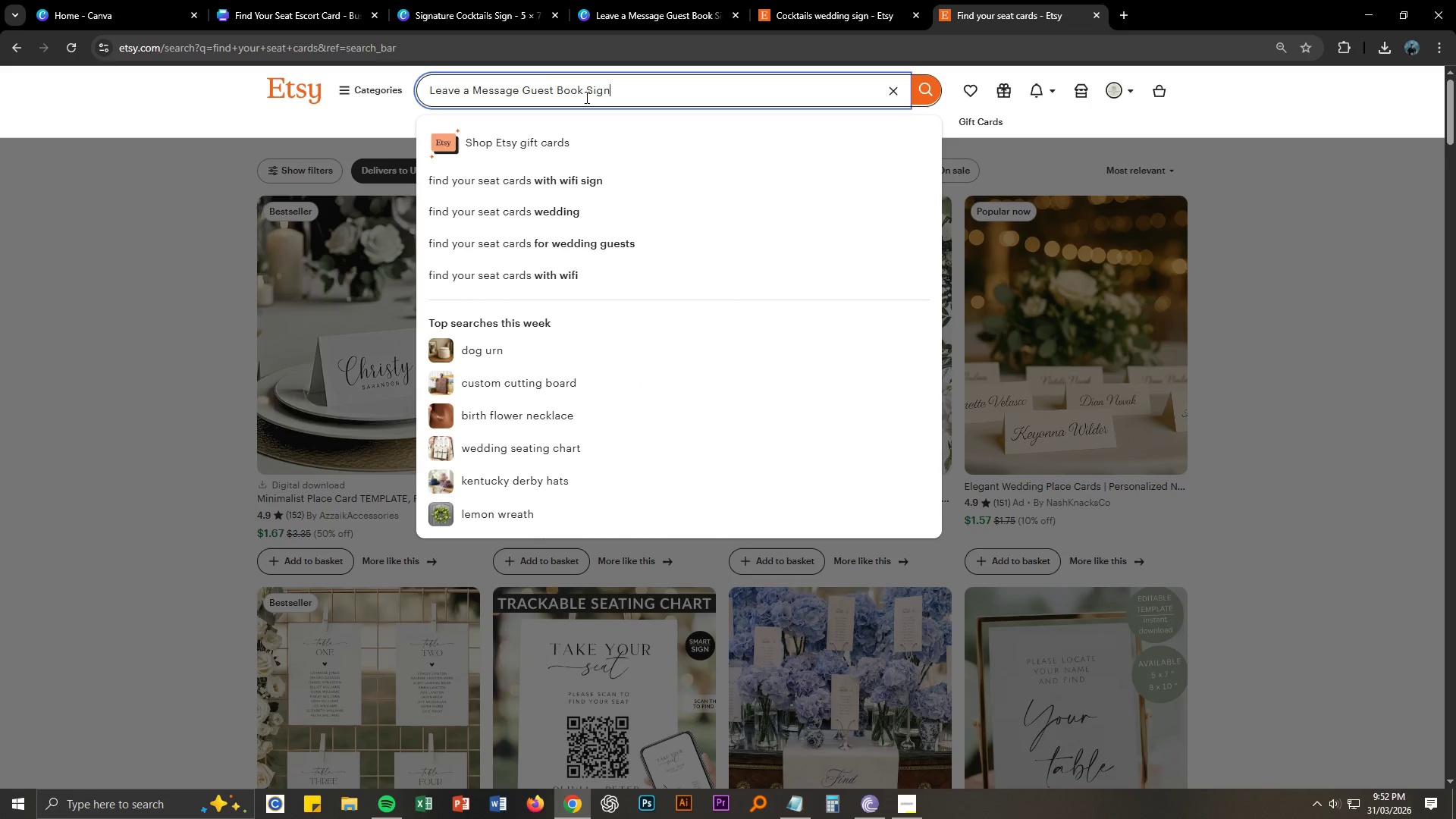 
key(Control+V)
 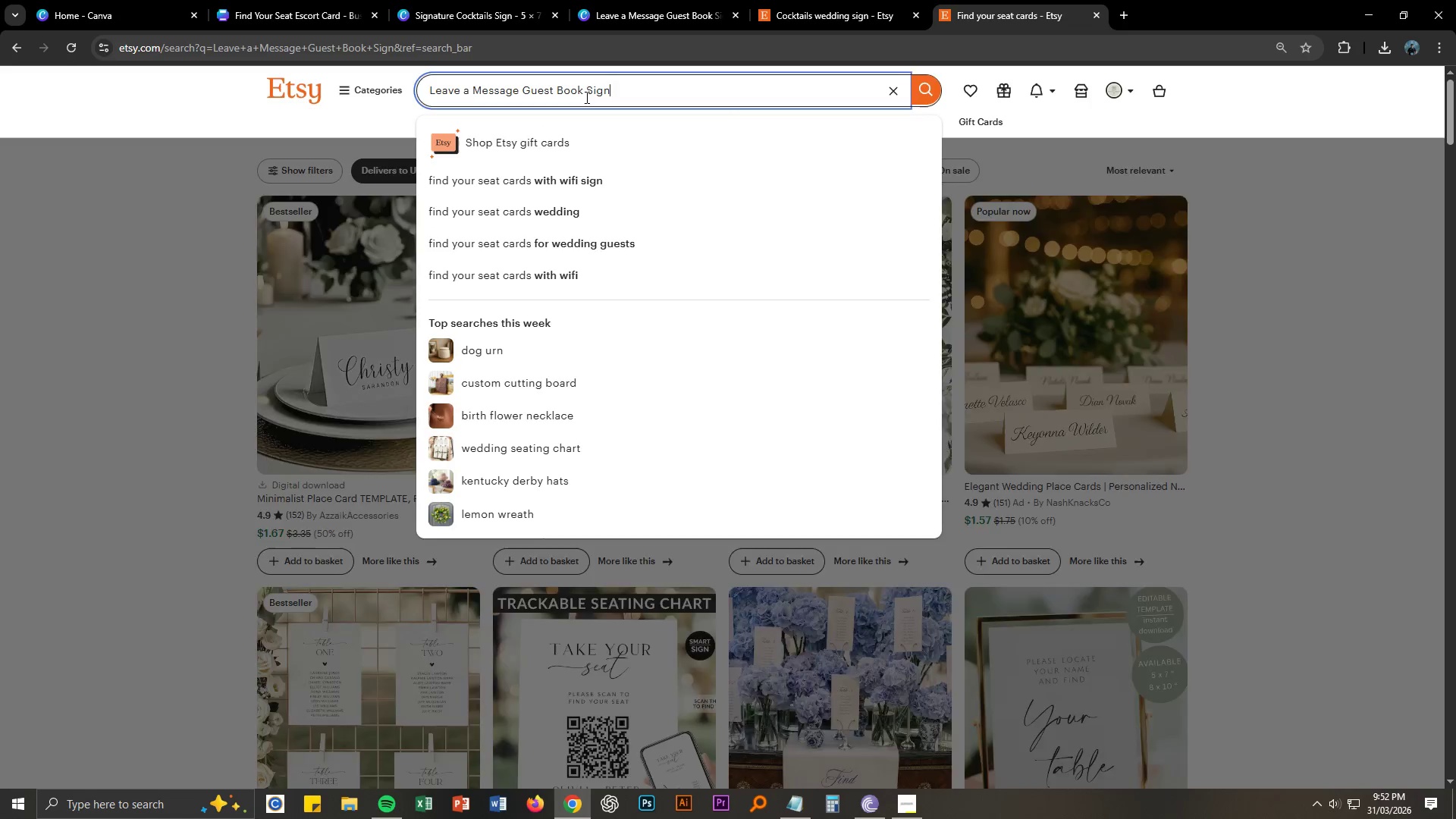 
key(NumpadEnter)
 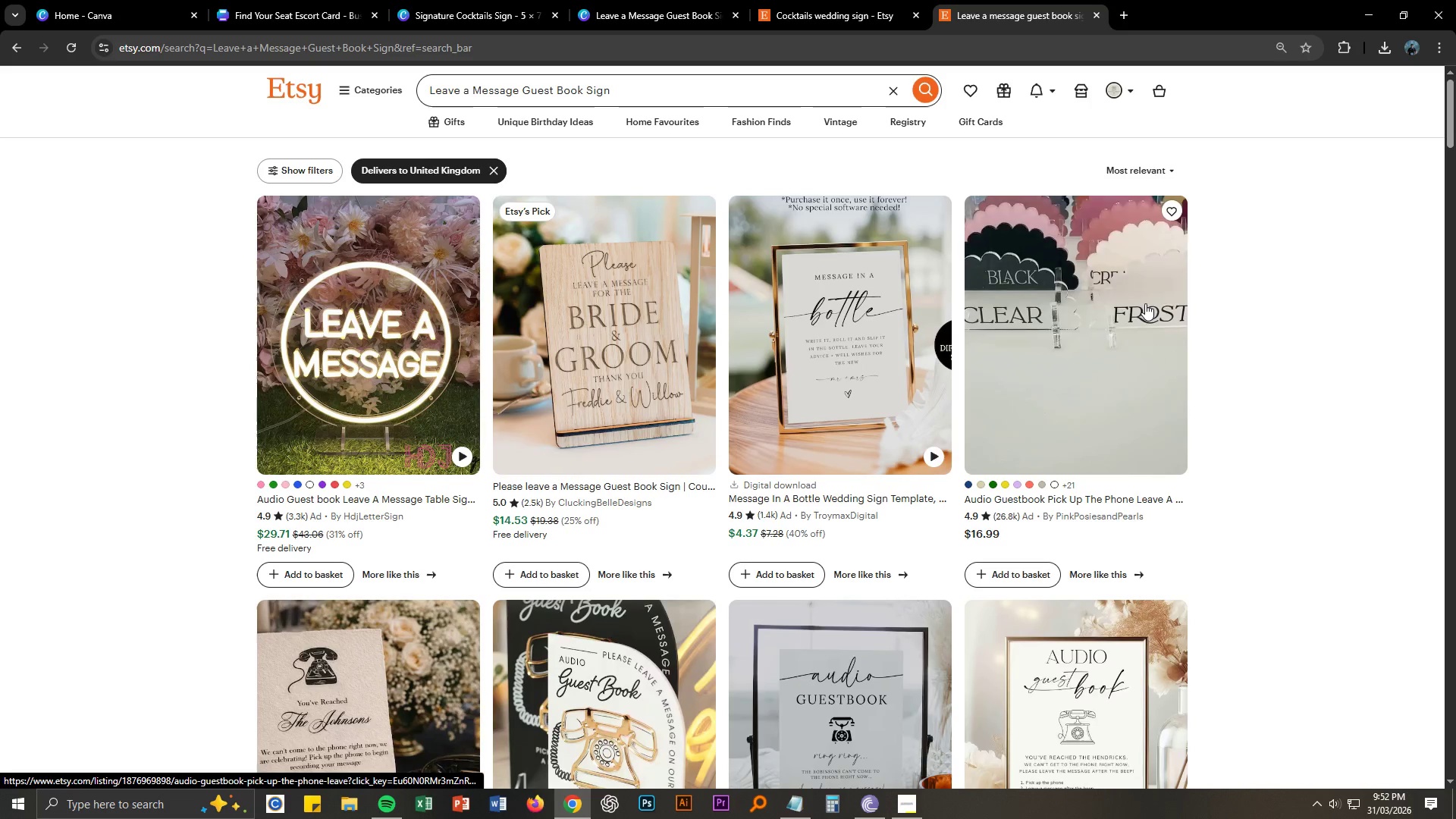 
wait(11.58)
 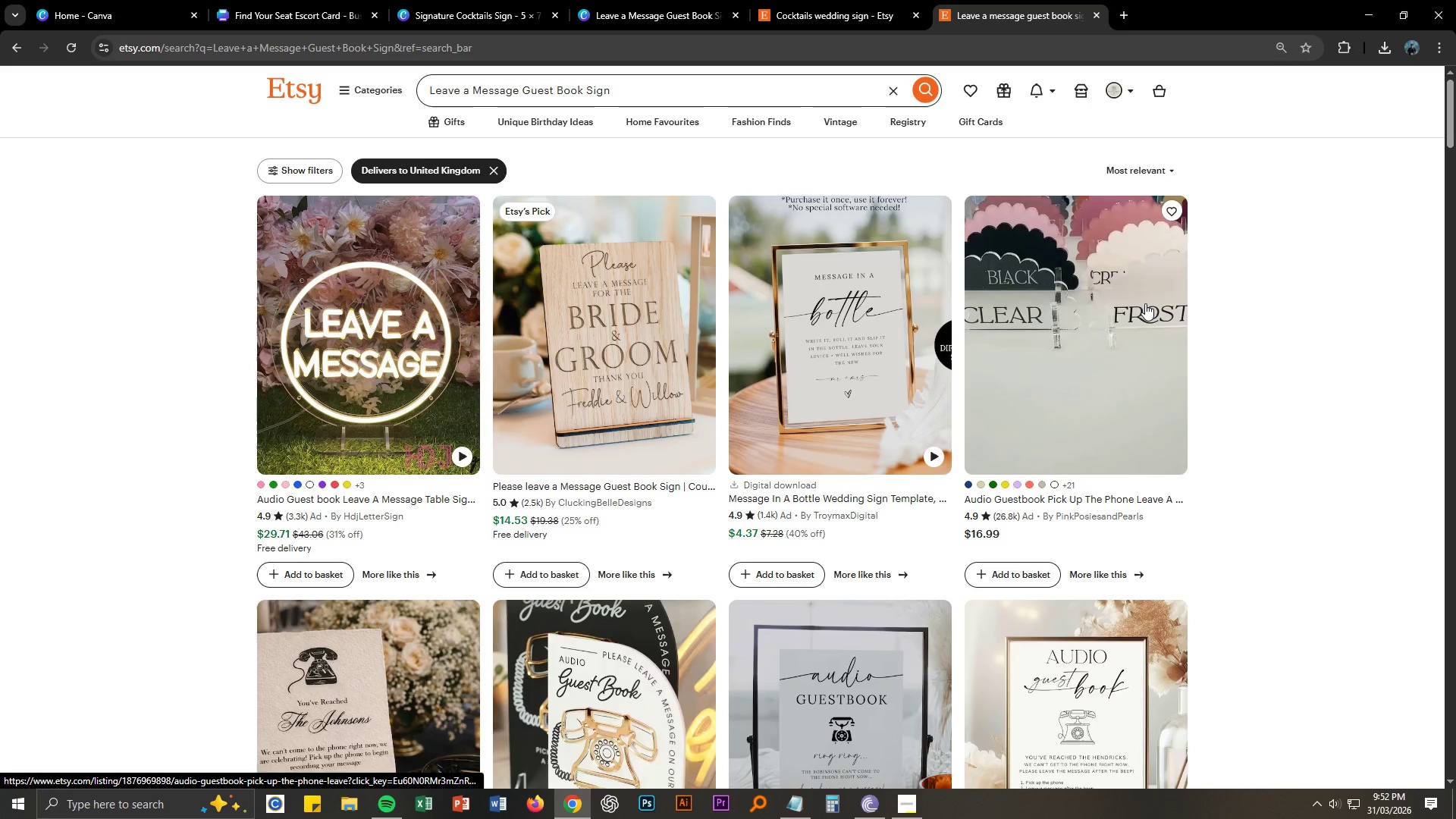 
left_click([1104, 347])
 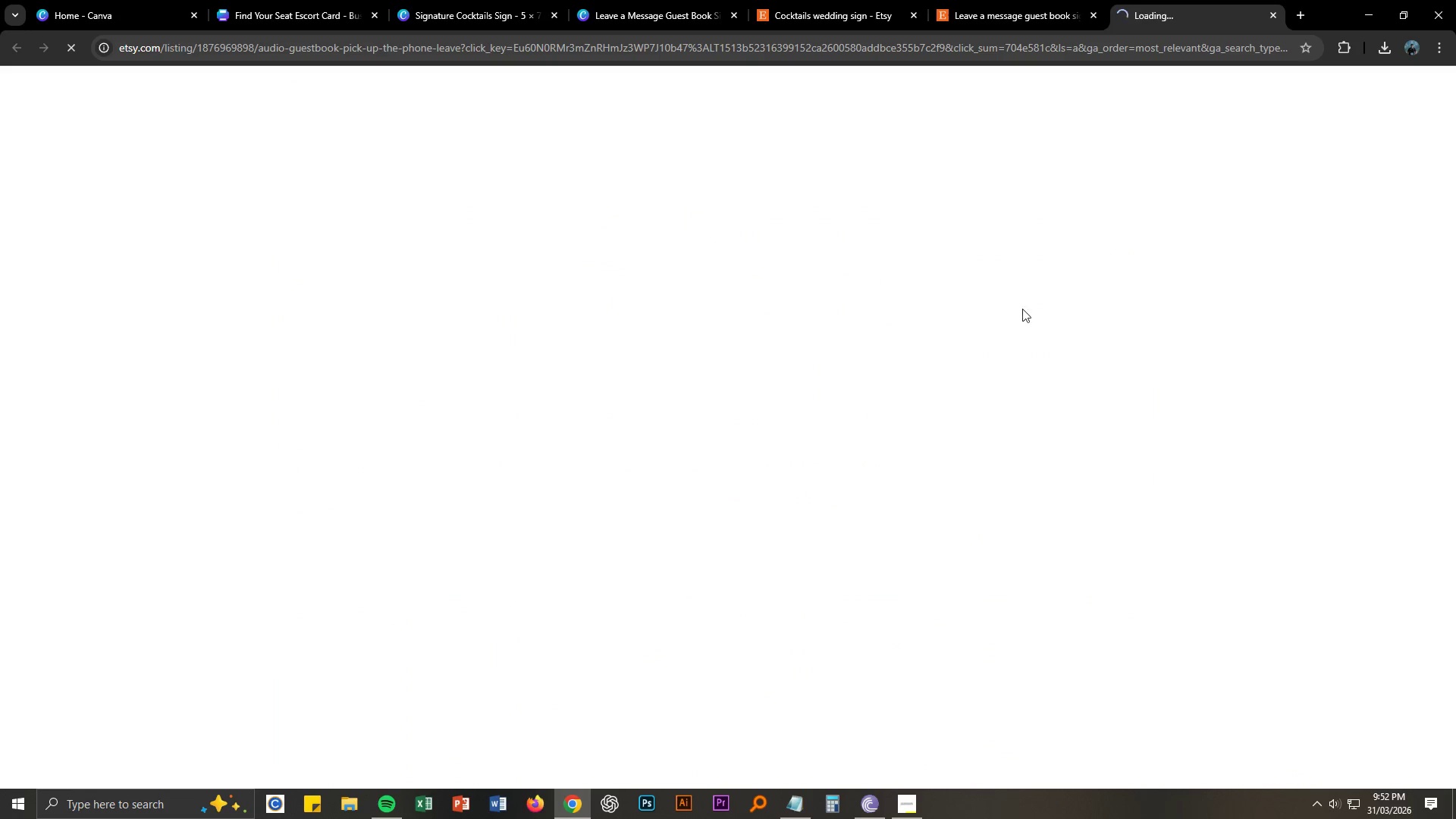 
left_click([1037, 0])
 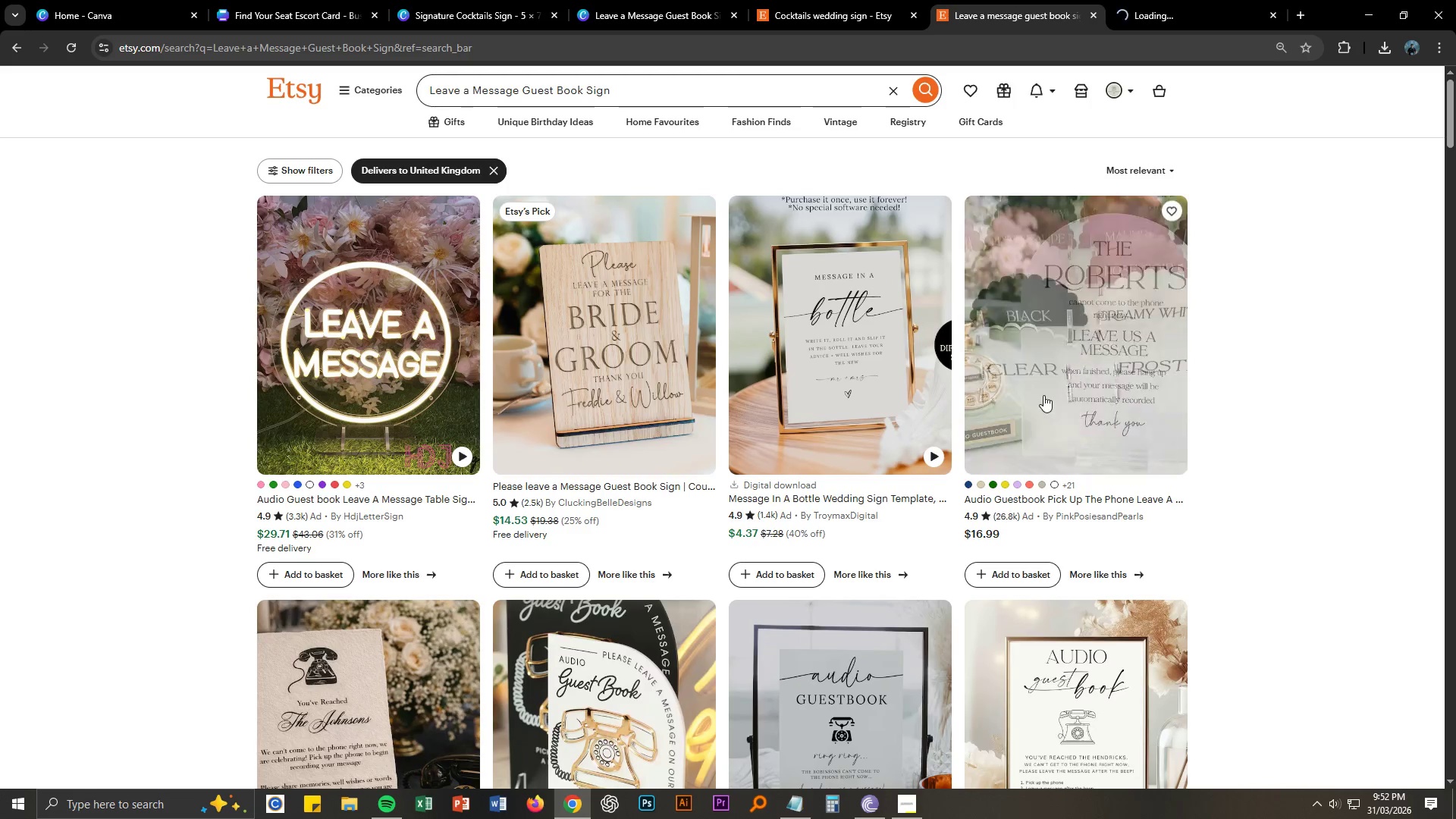 
scroll: coordinate [194, 342], scroll_direction: down, amount: 10.0
 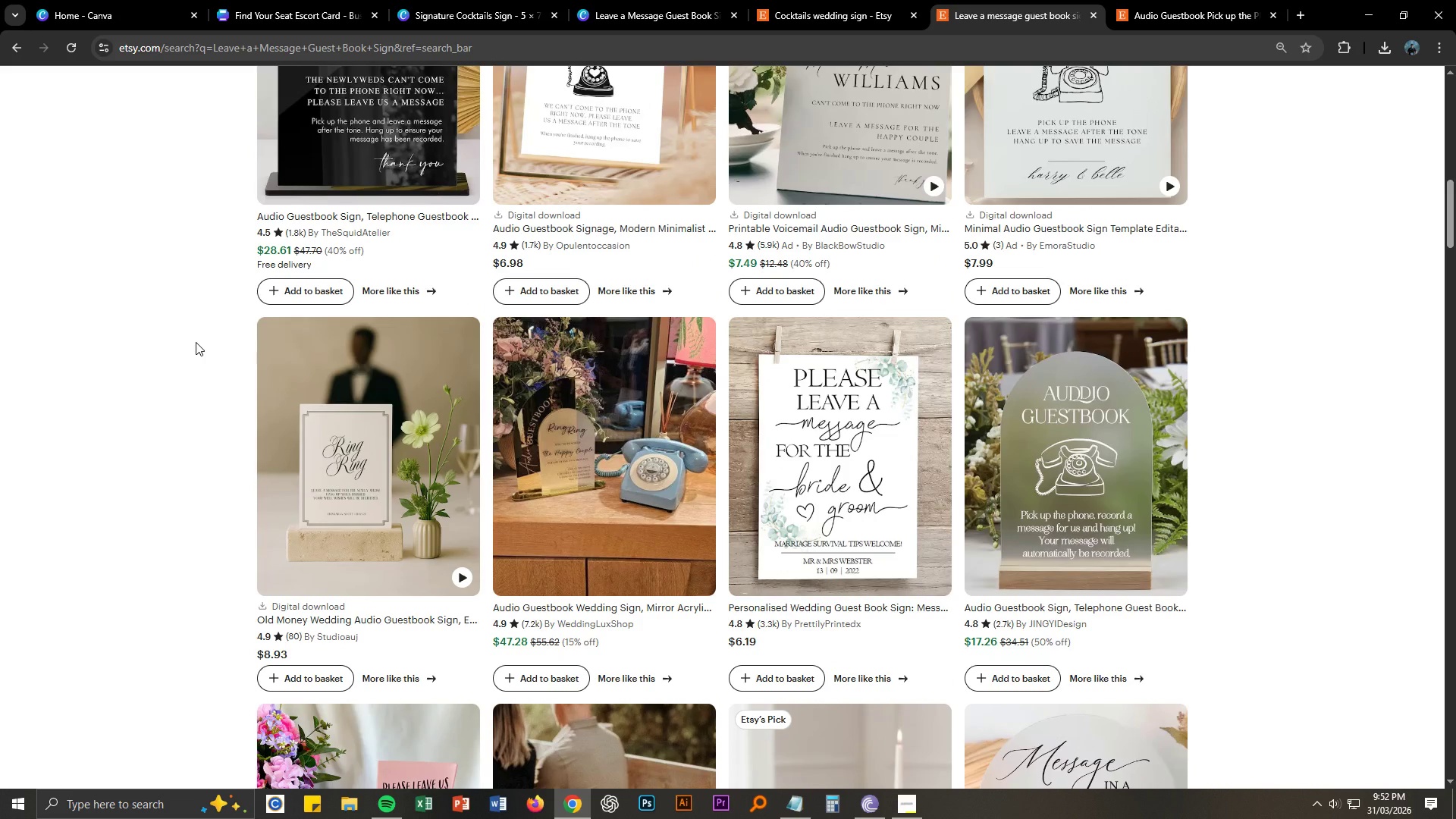 
wait(6.94)
 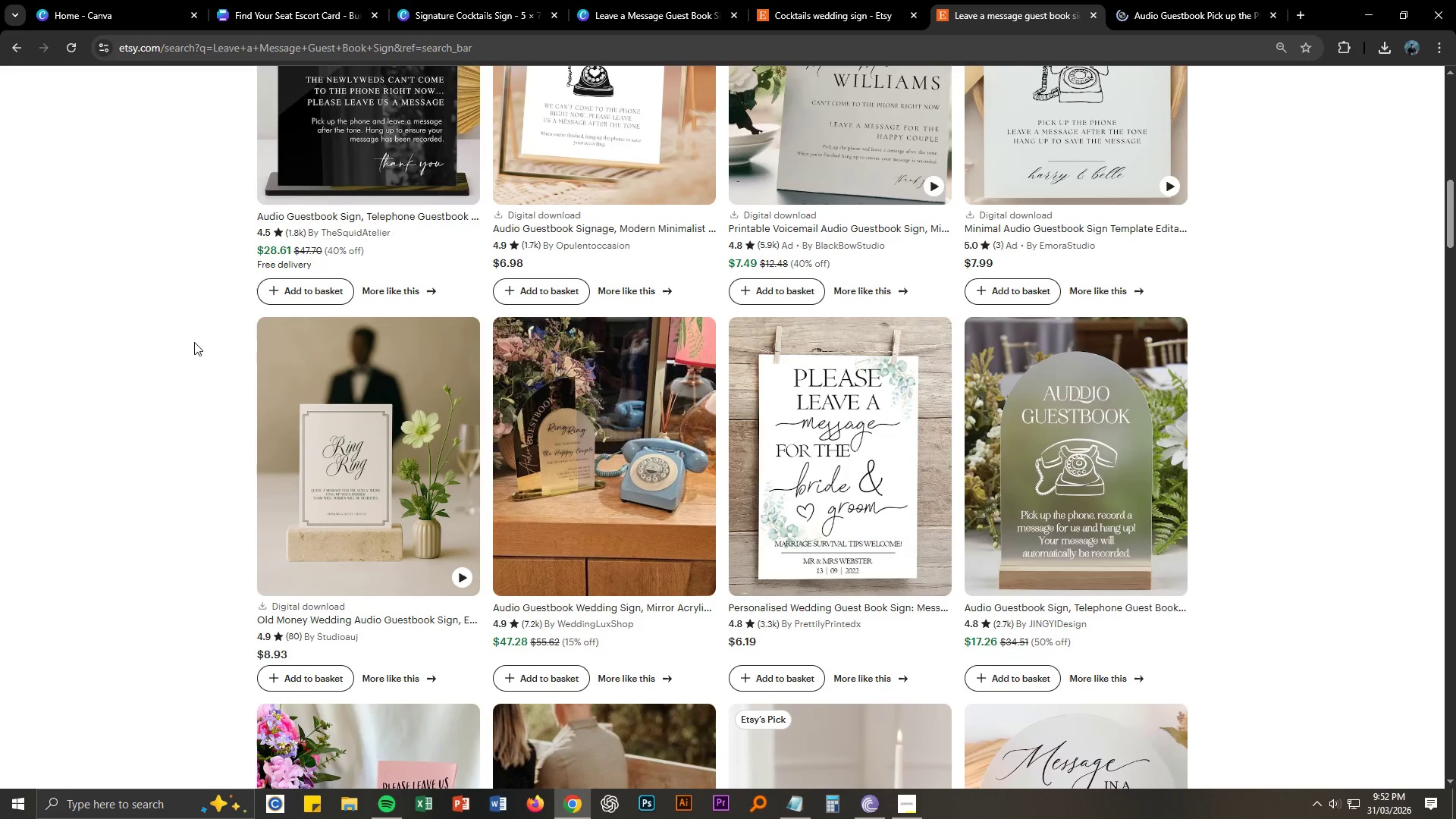 
scroll: coordinate [257, 405], scroll_direction: down, amount: 7.0
 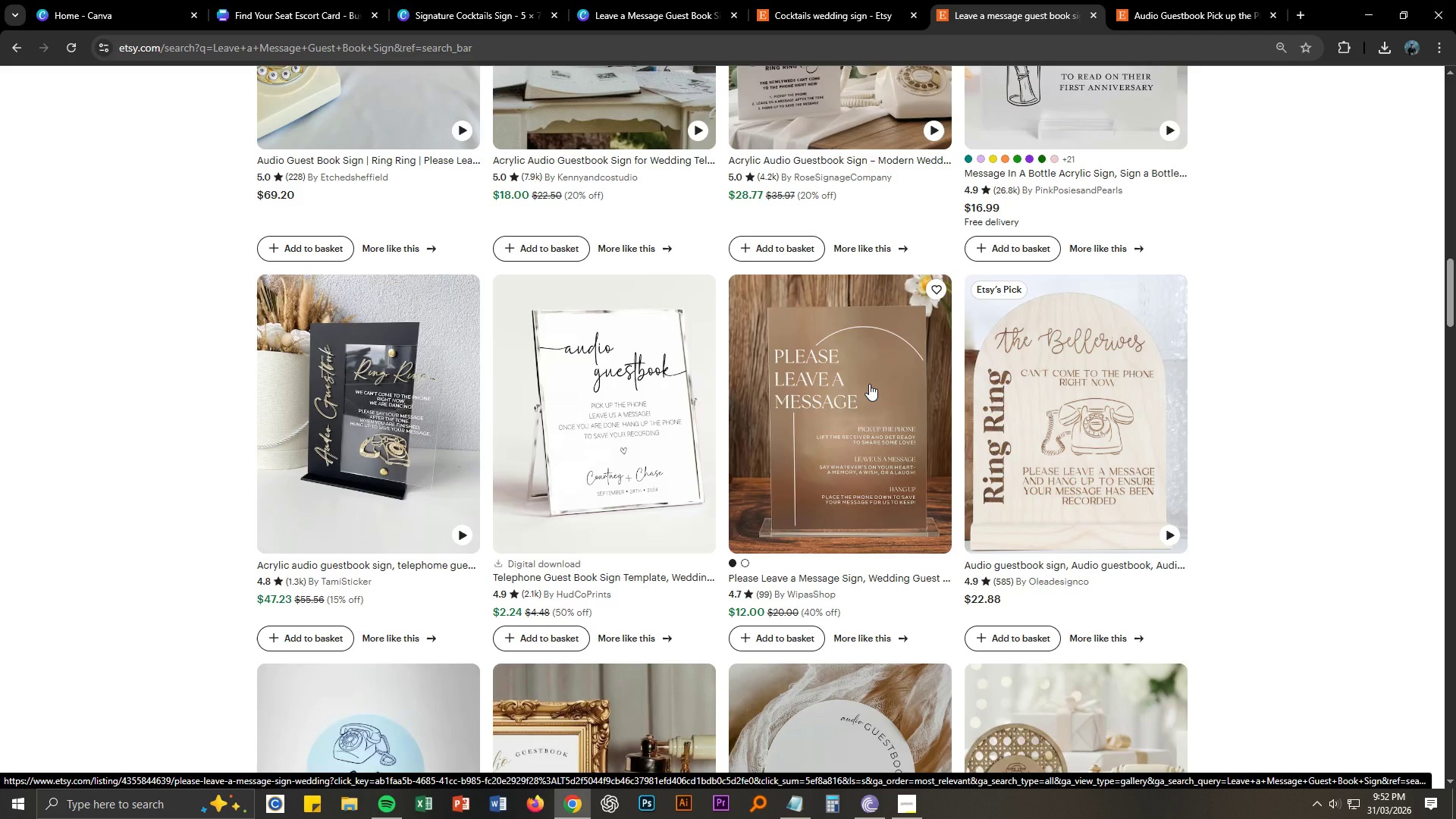 
wait(8.97)
 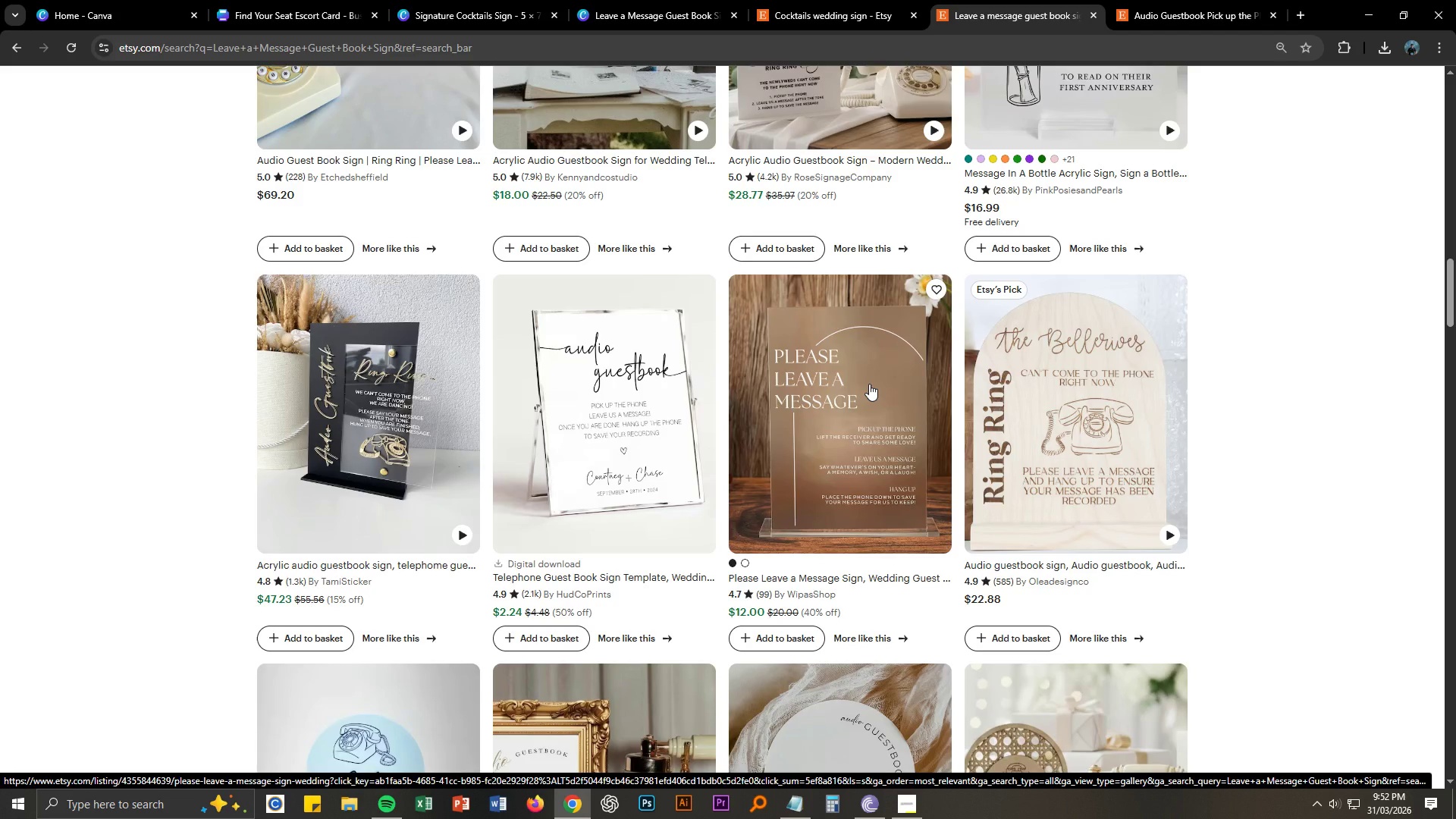 
left_click([869, 384])
 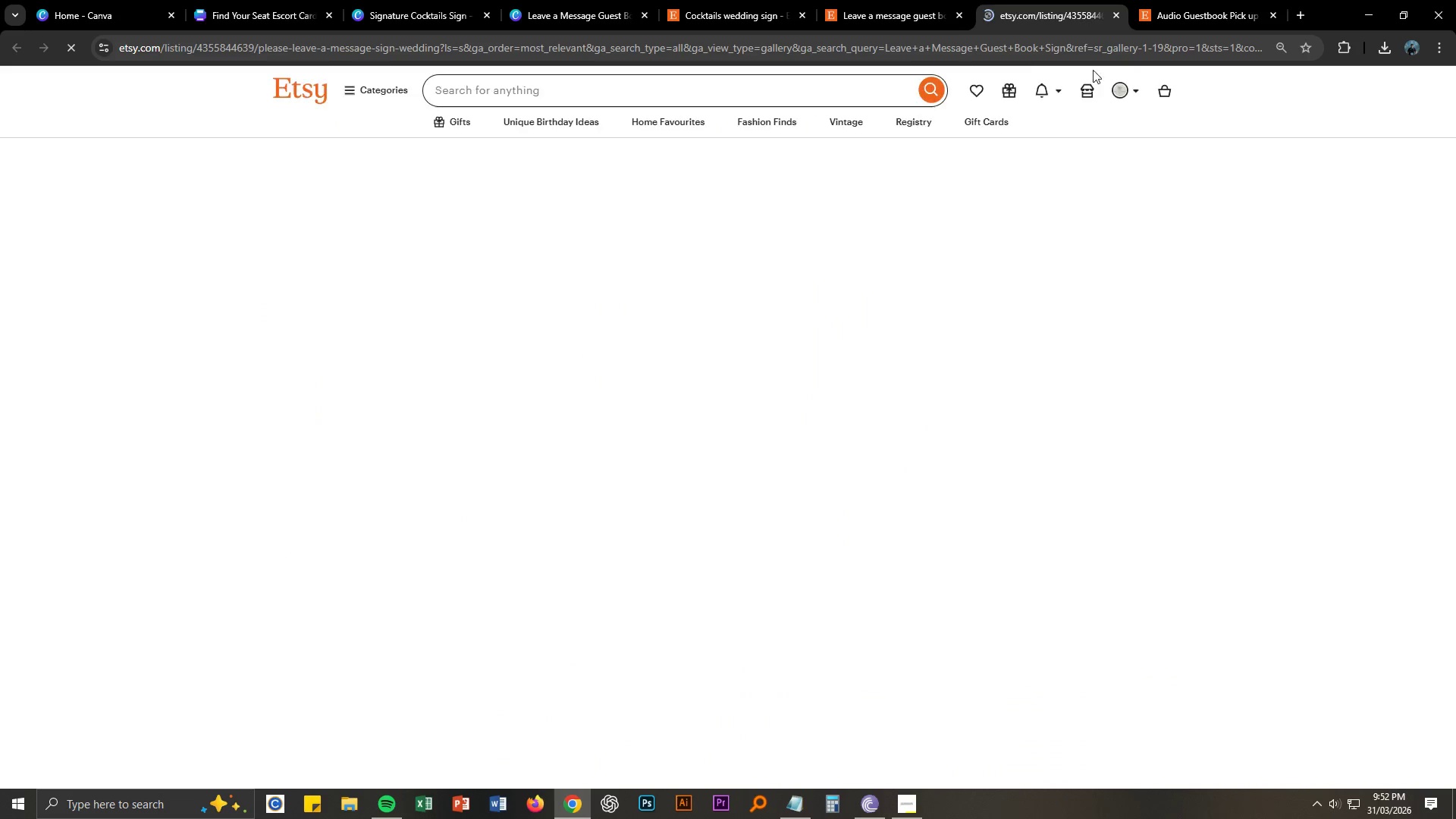 
left_click([1186, 12])
 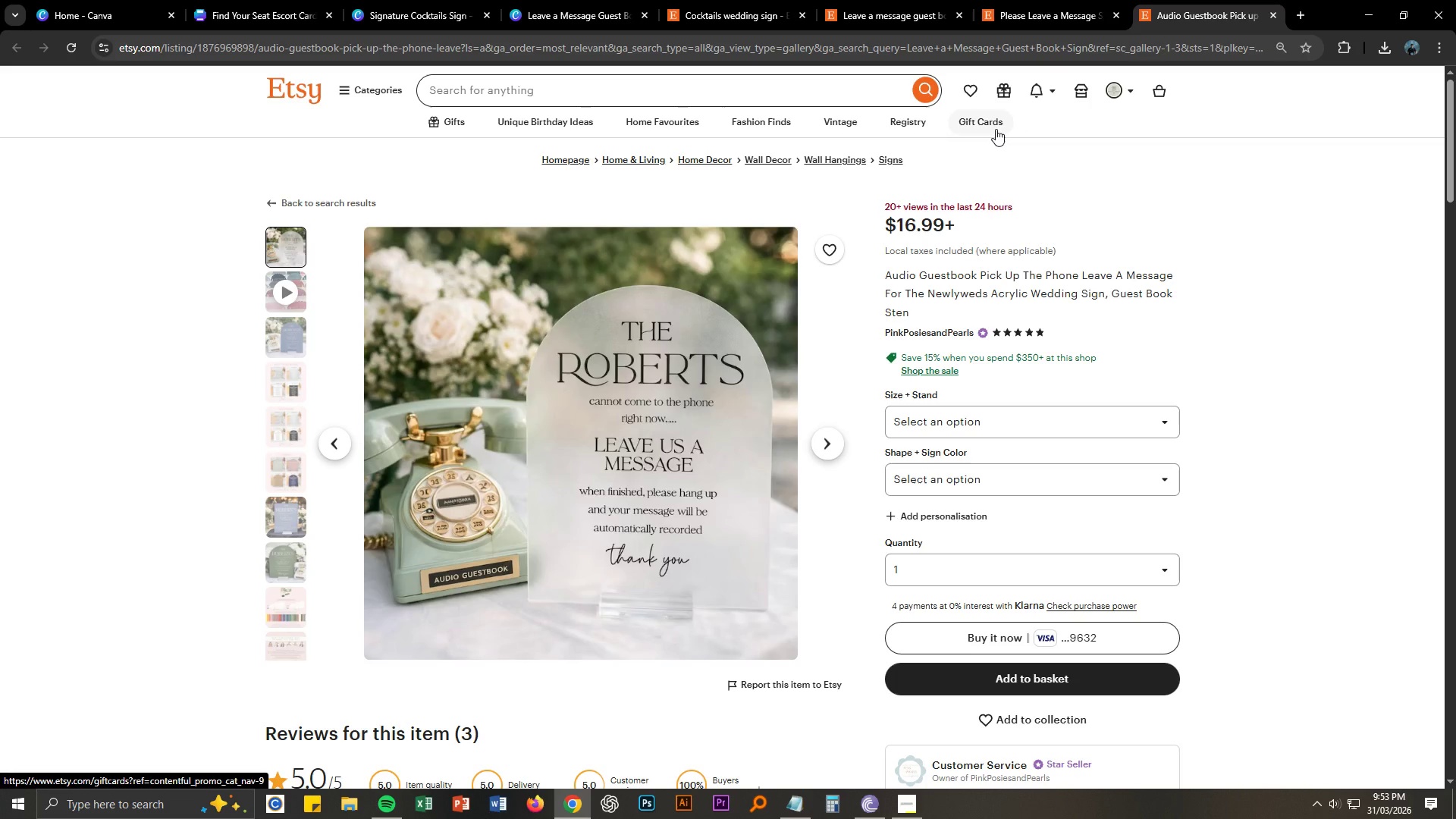 
wait(20.73)
 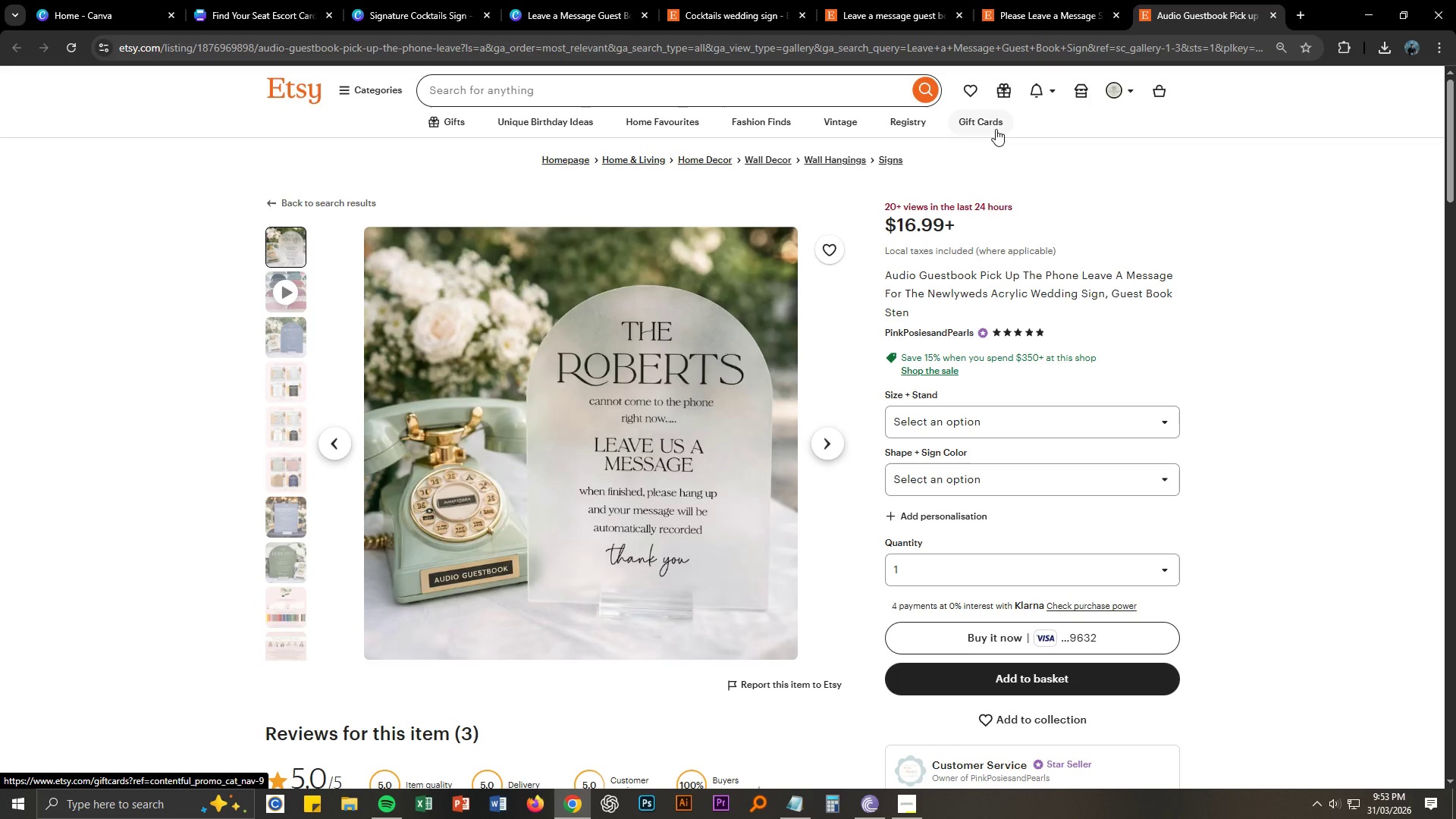 
left_click([1024, 0])
 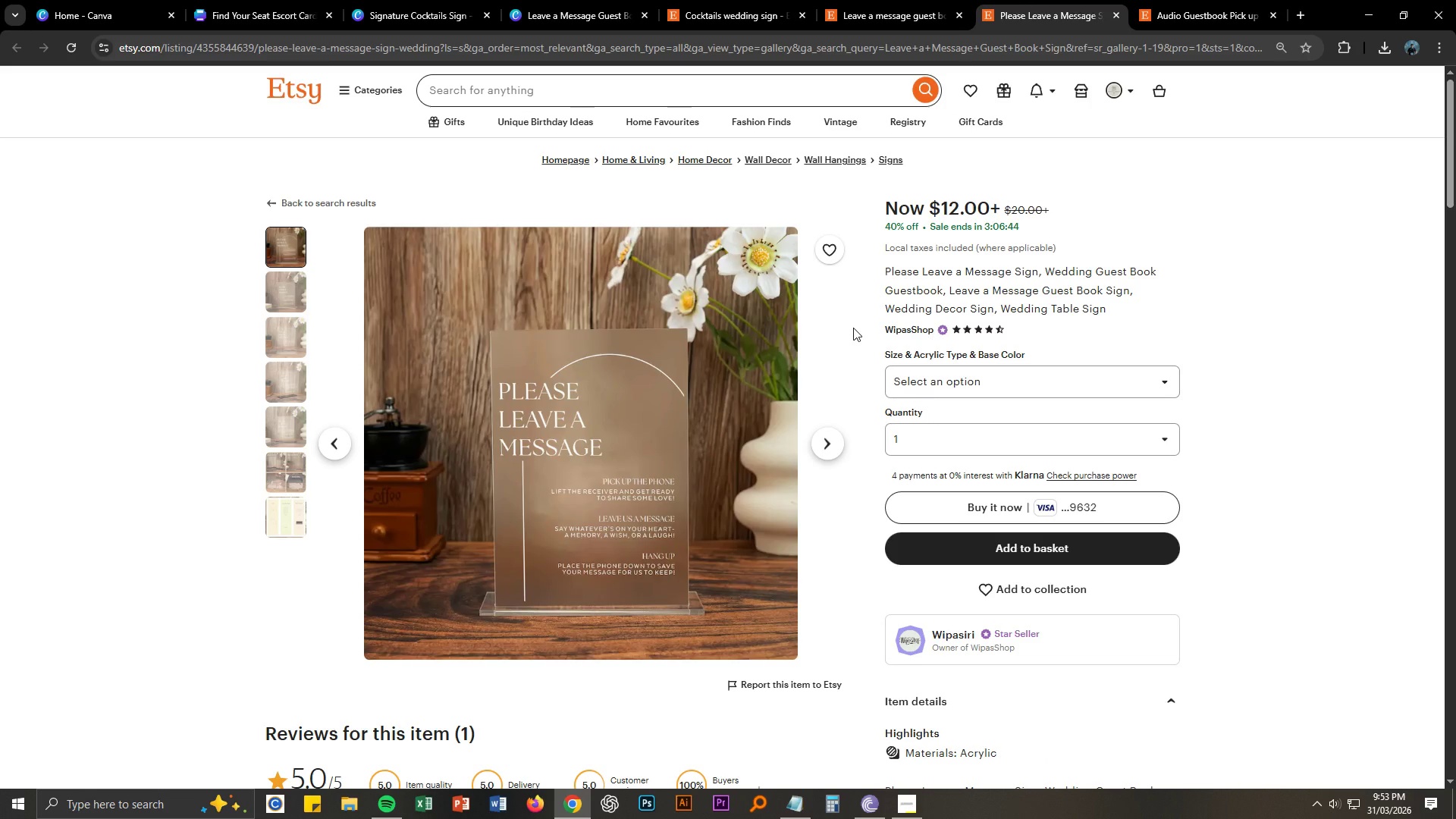 
wait(5.5)
 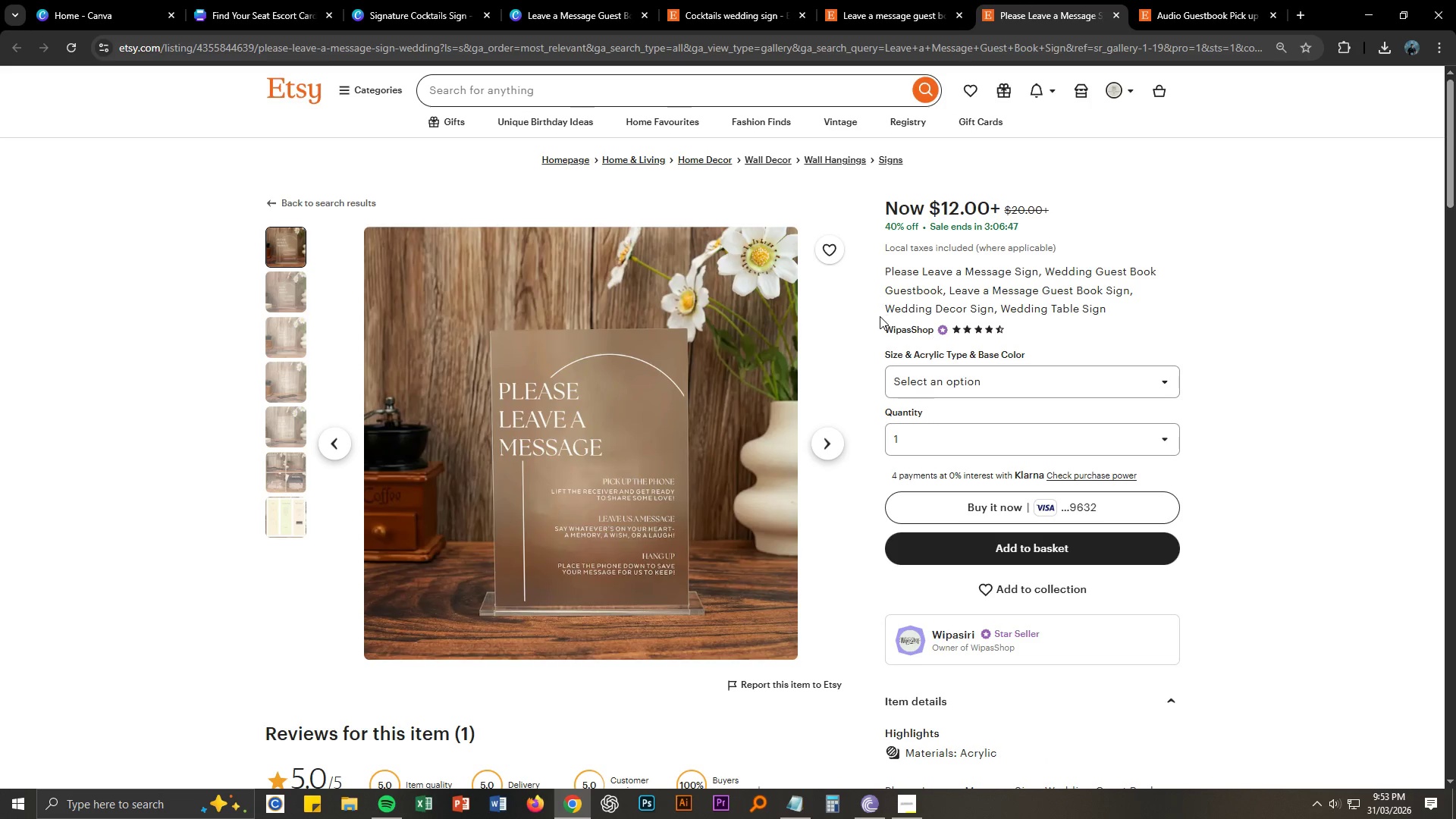 
left_click([278, 299])
 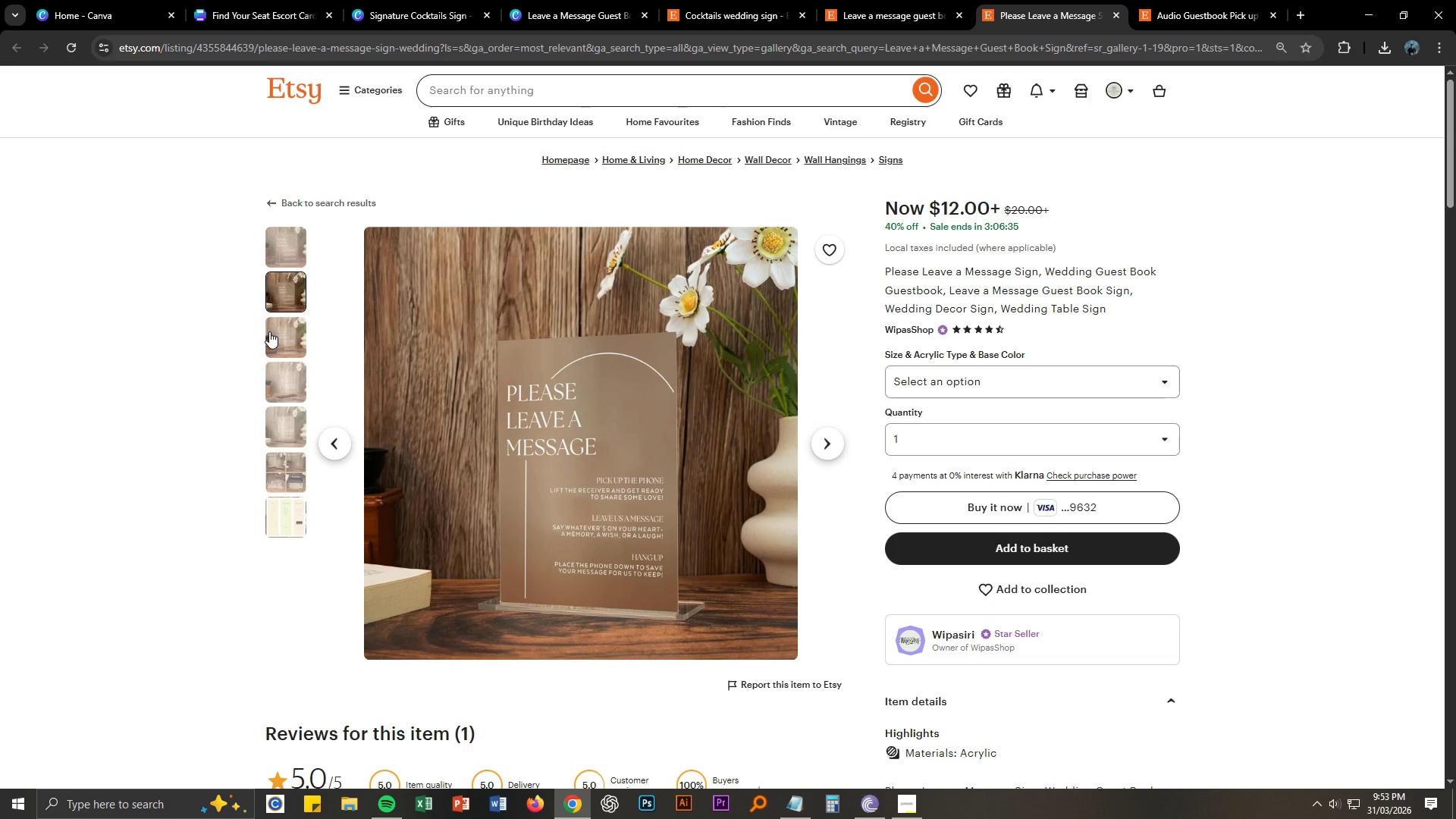 
wait(12.7)
 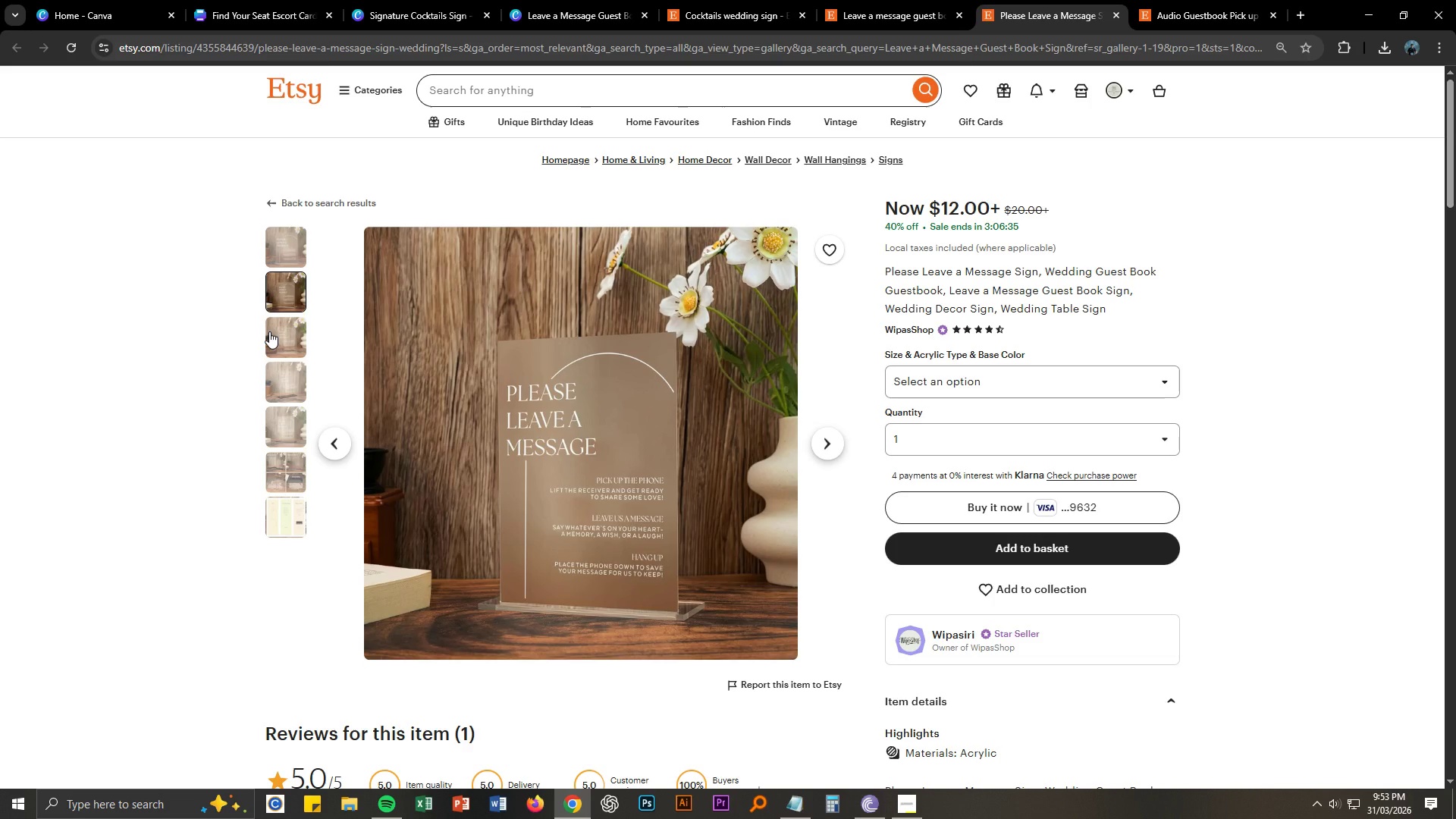 
left_click([284, 334])
 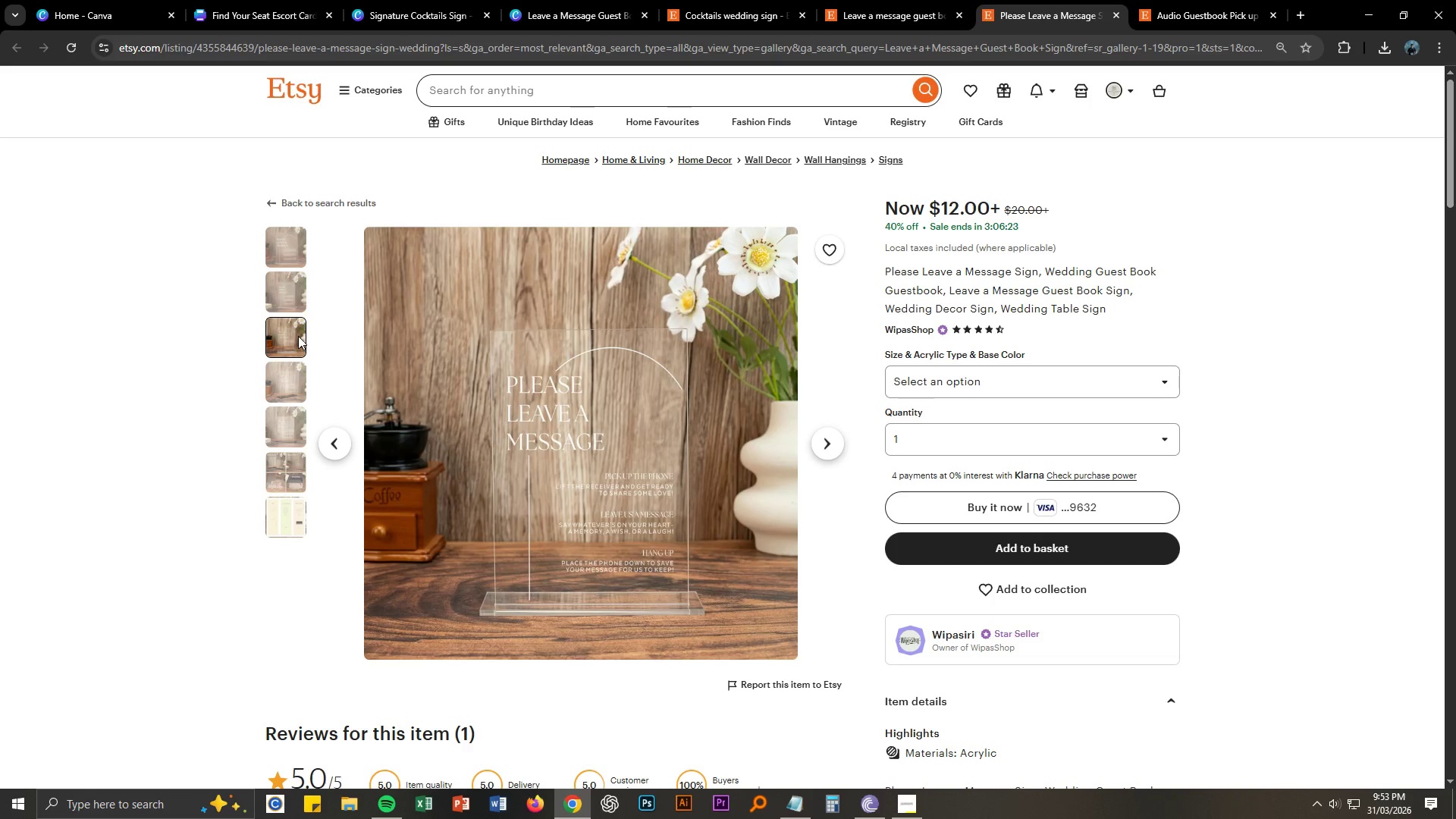 
wait(11.56)
 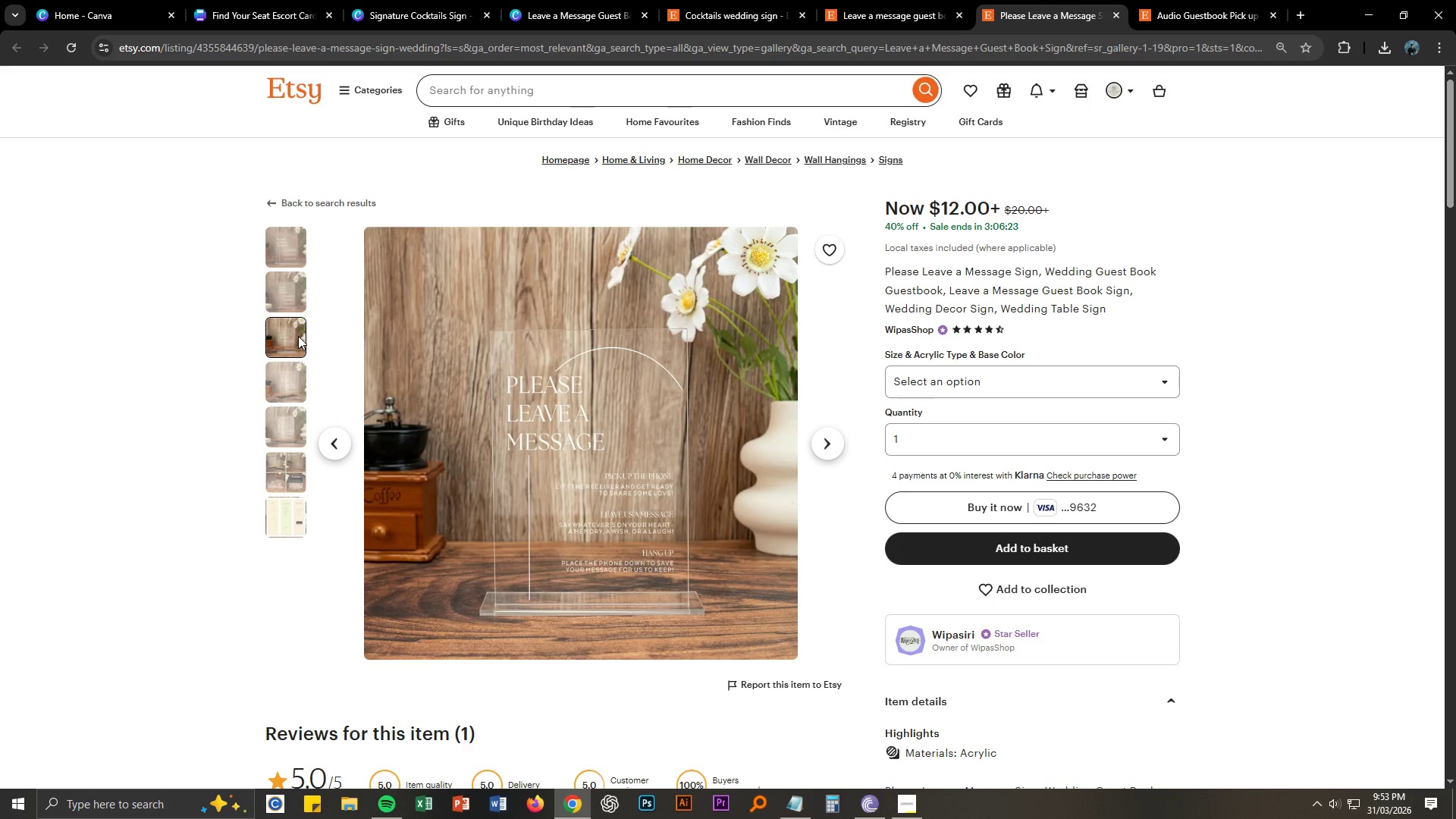 
left_click([1117, 14])
 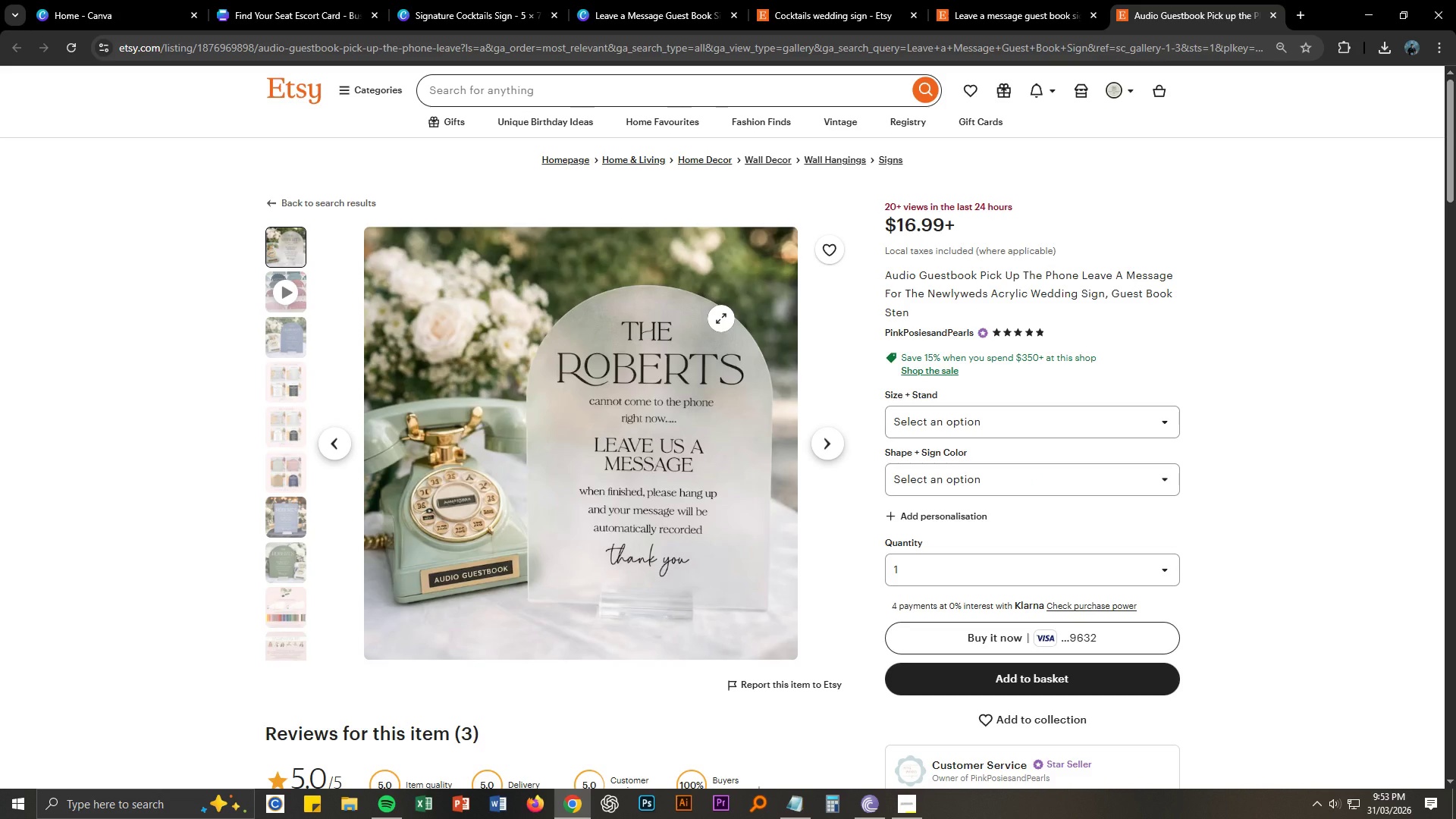 
wait(14.12)
 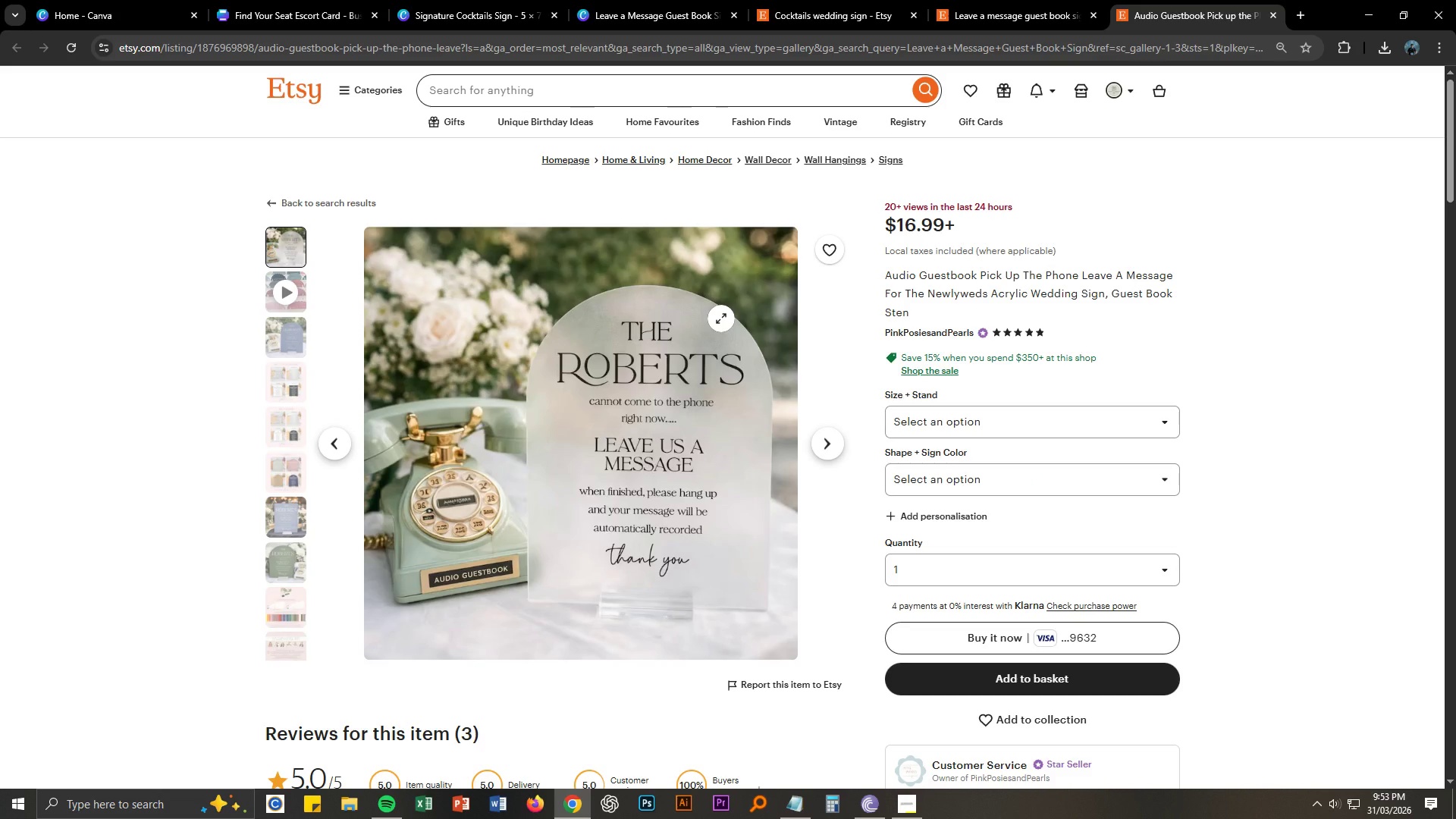 
left_click([475, 6])
 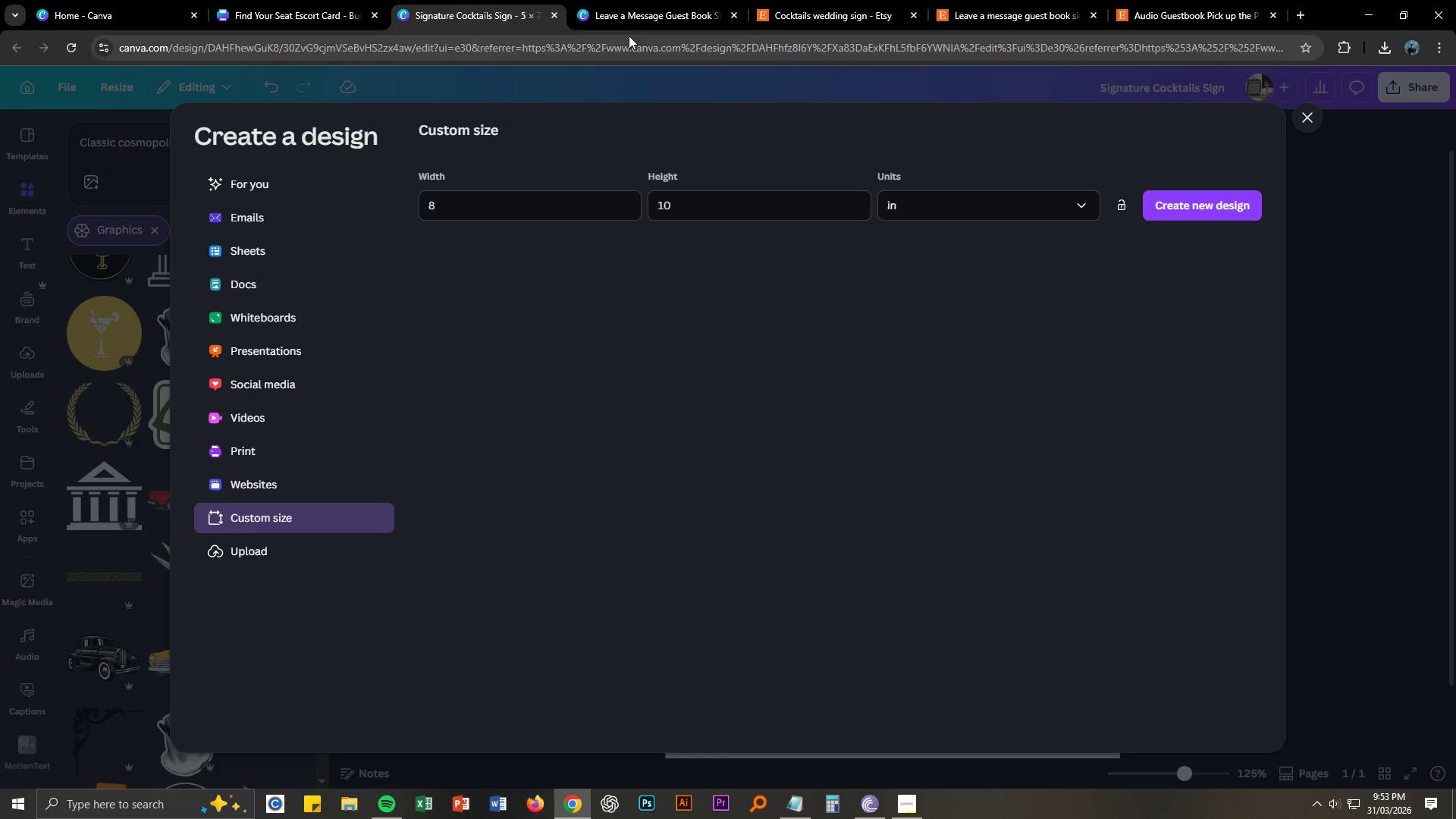 
left_click([634, 0])
 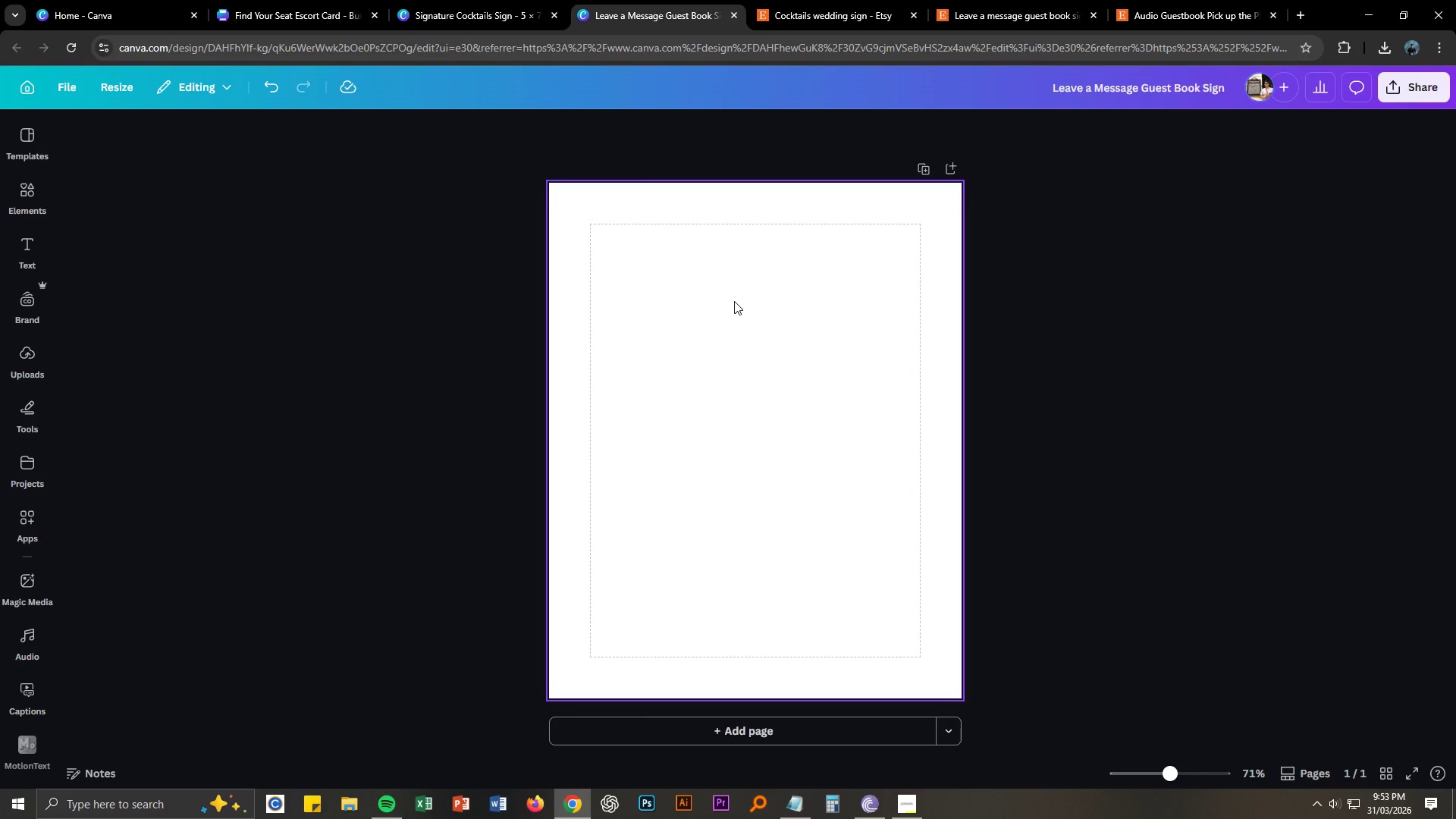 
key(T)
 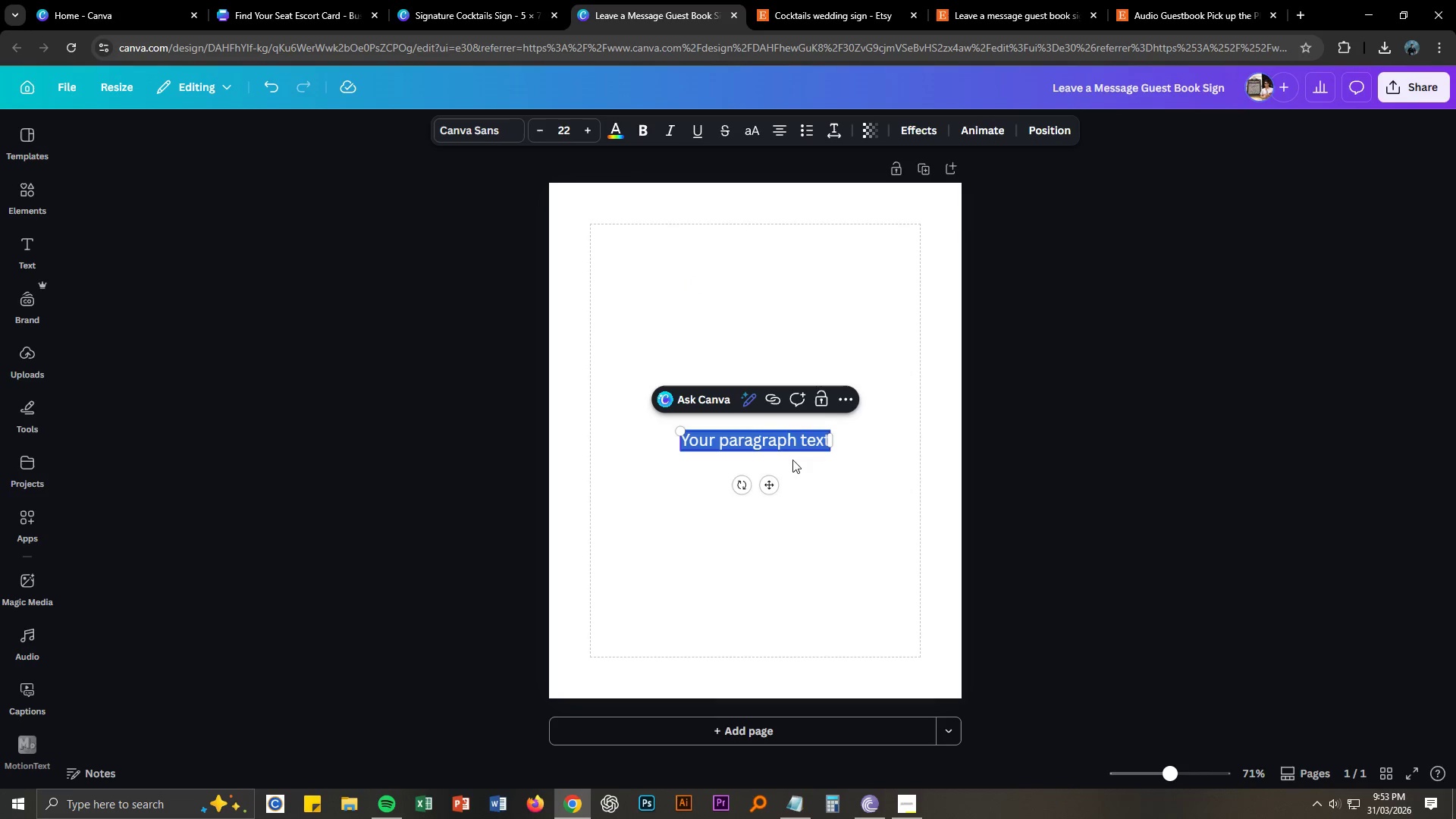 
type(The Smiths)
 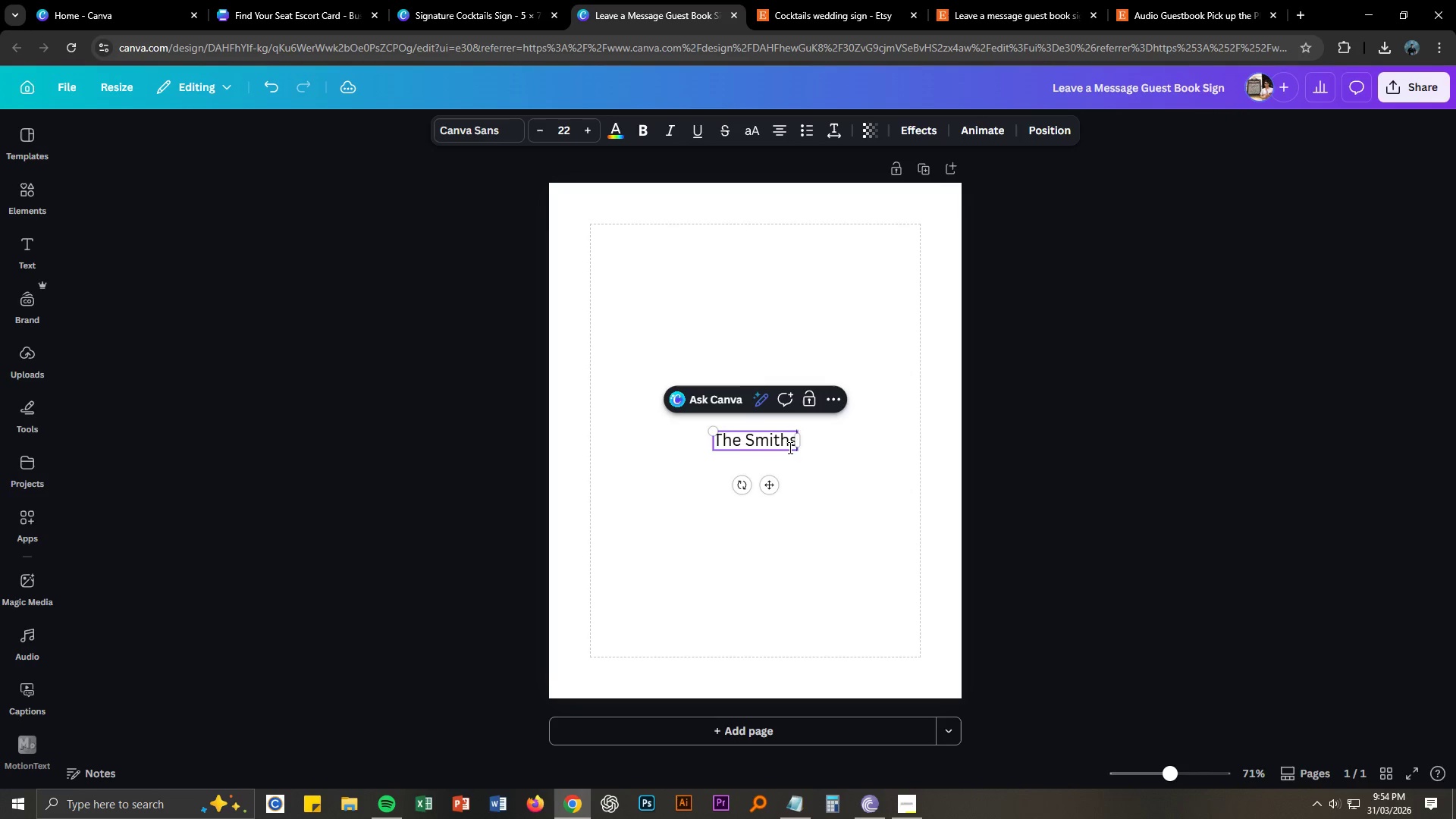 
key(Control+ControlLeft)
 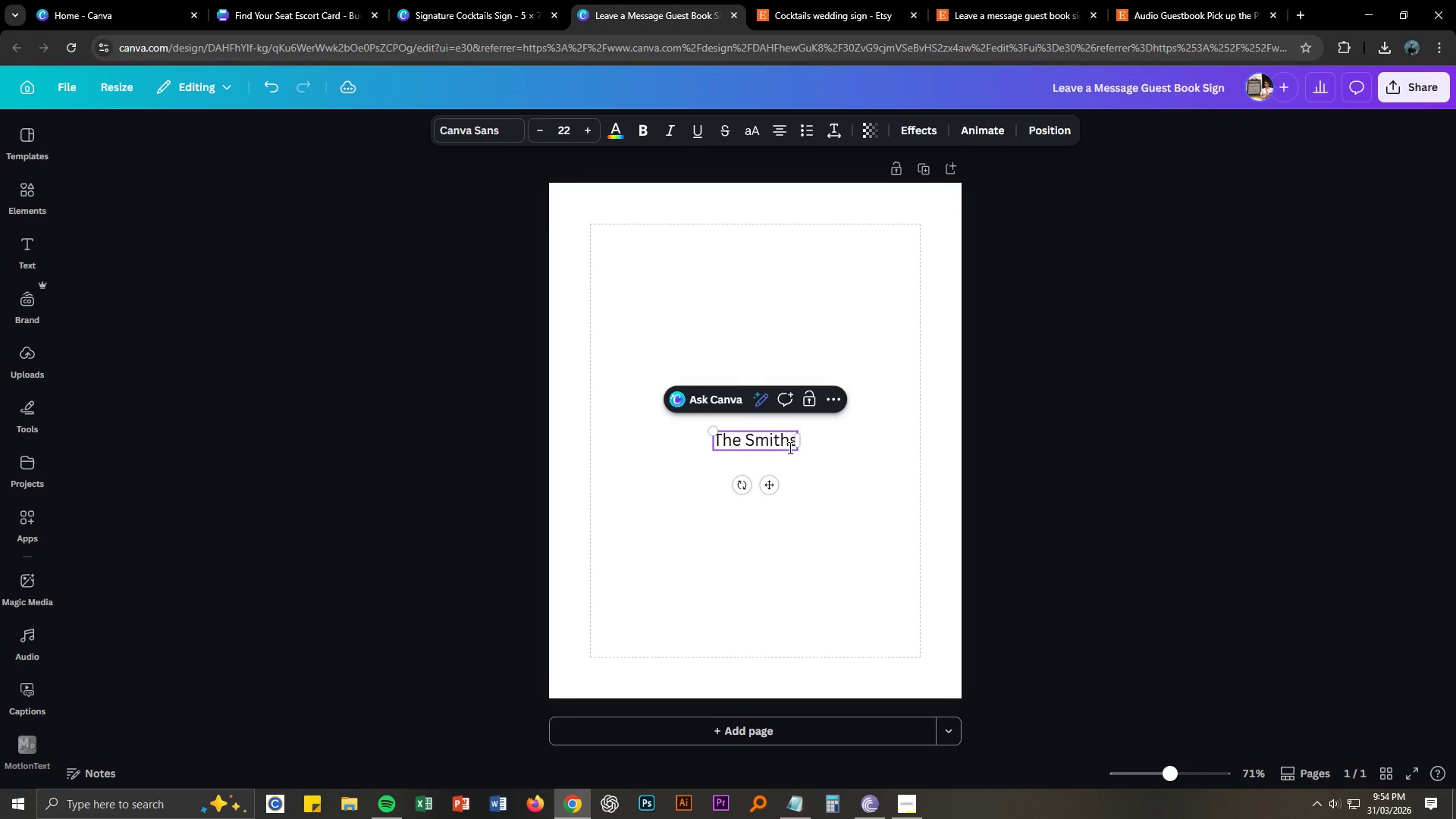 
key(Control+A)
 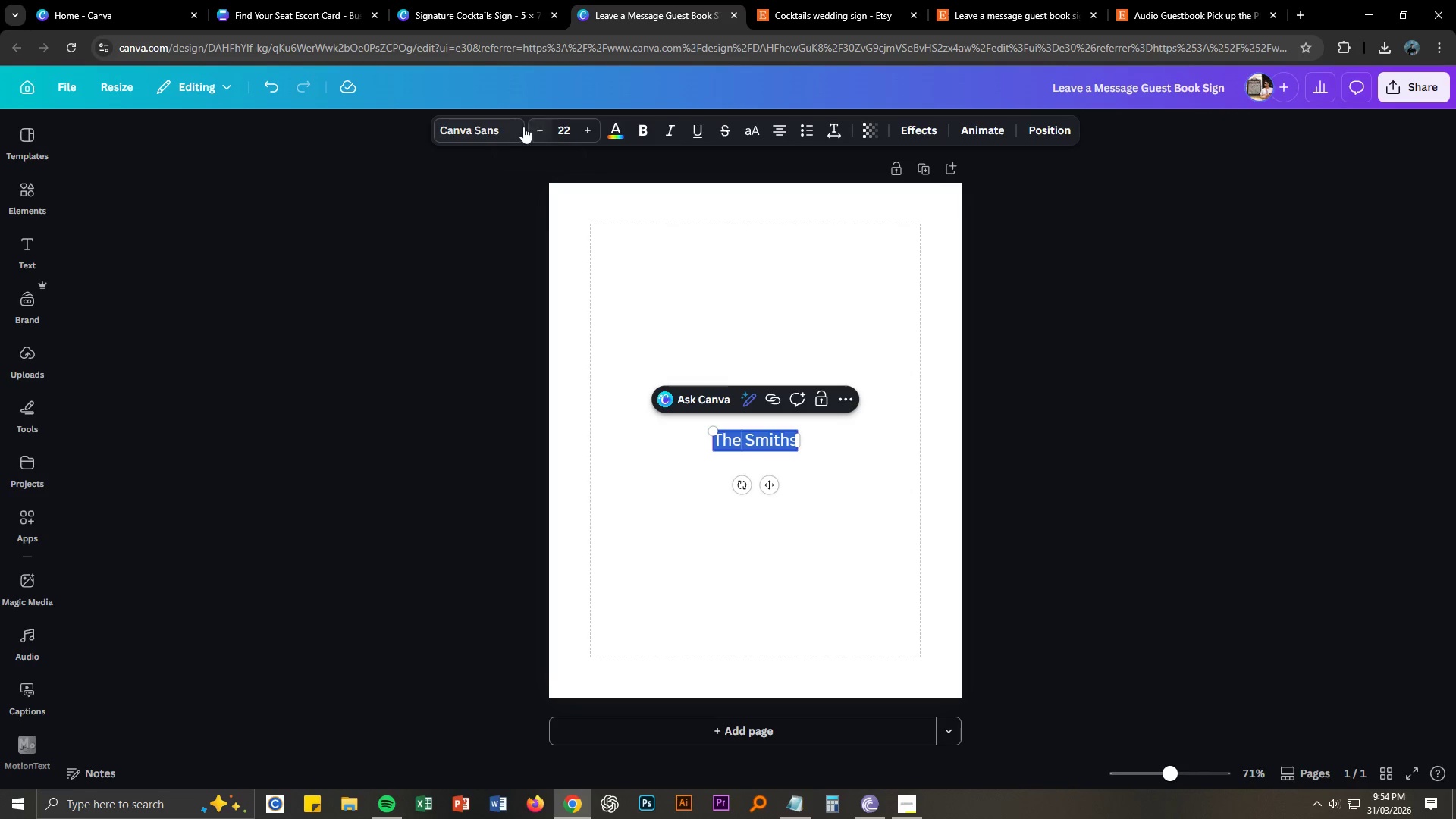 
left_click([515, 130])
 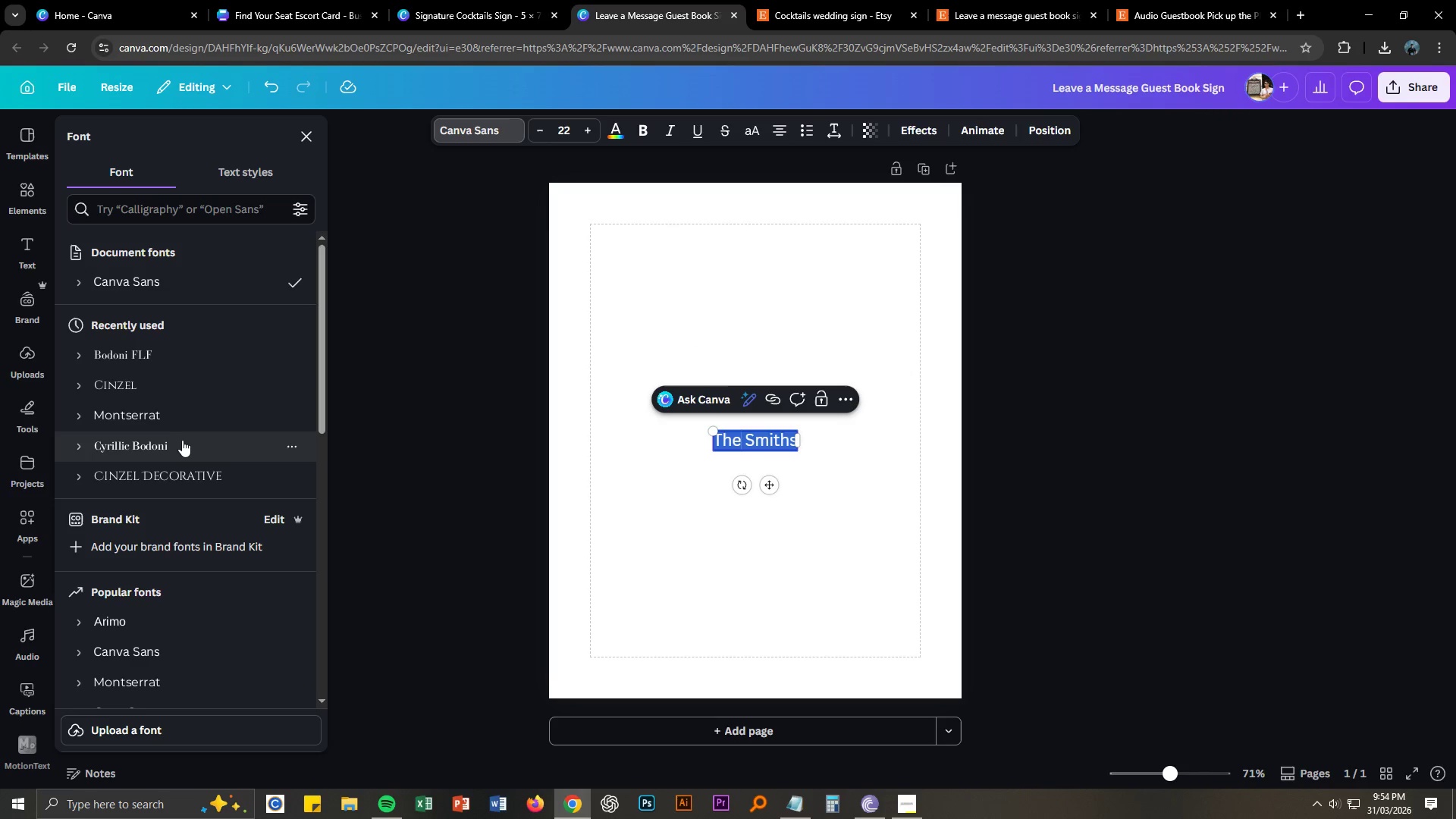 
left_click([195, 472])
 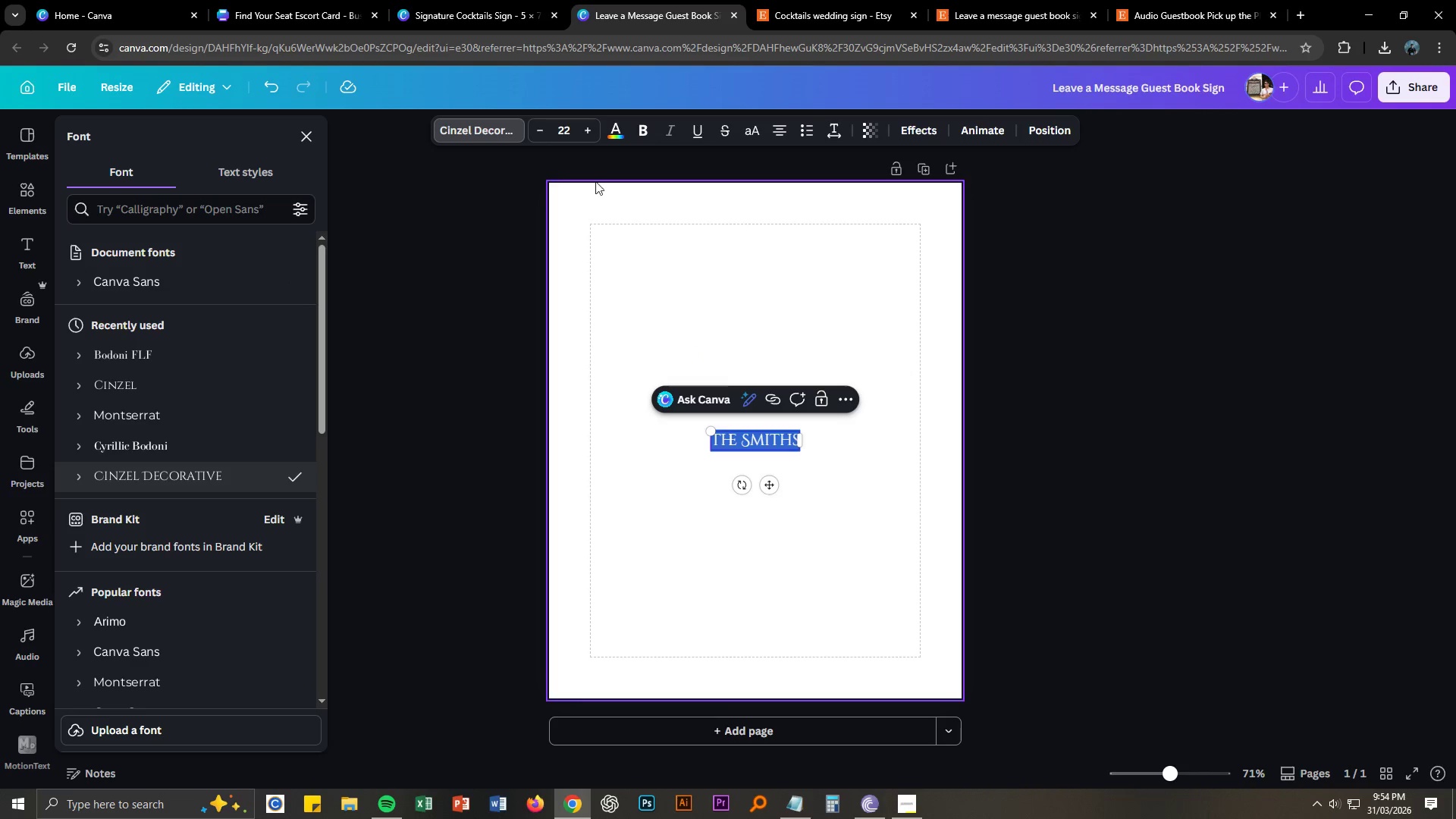 
left_click_drag(start_coordinate=[572, 127], to_coordinate=[557, 130])
 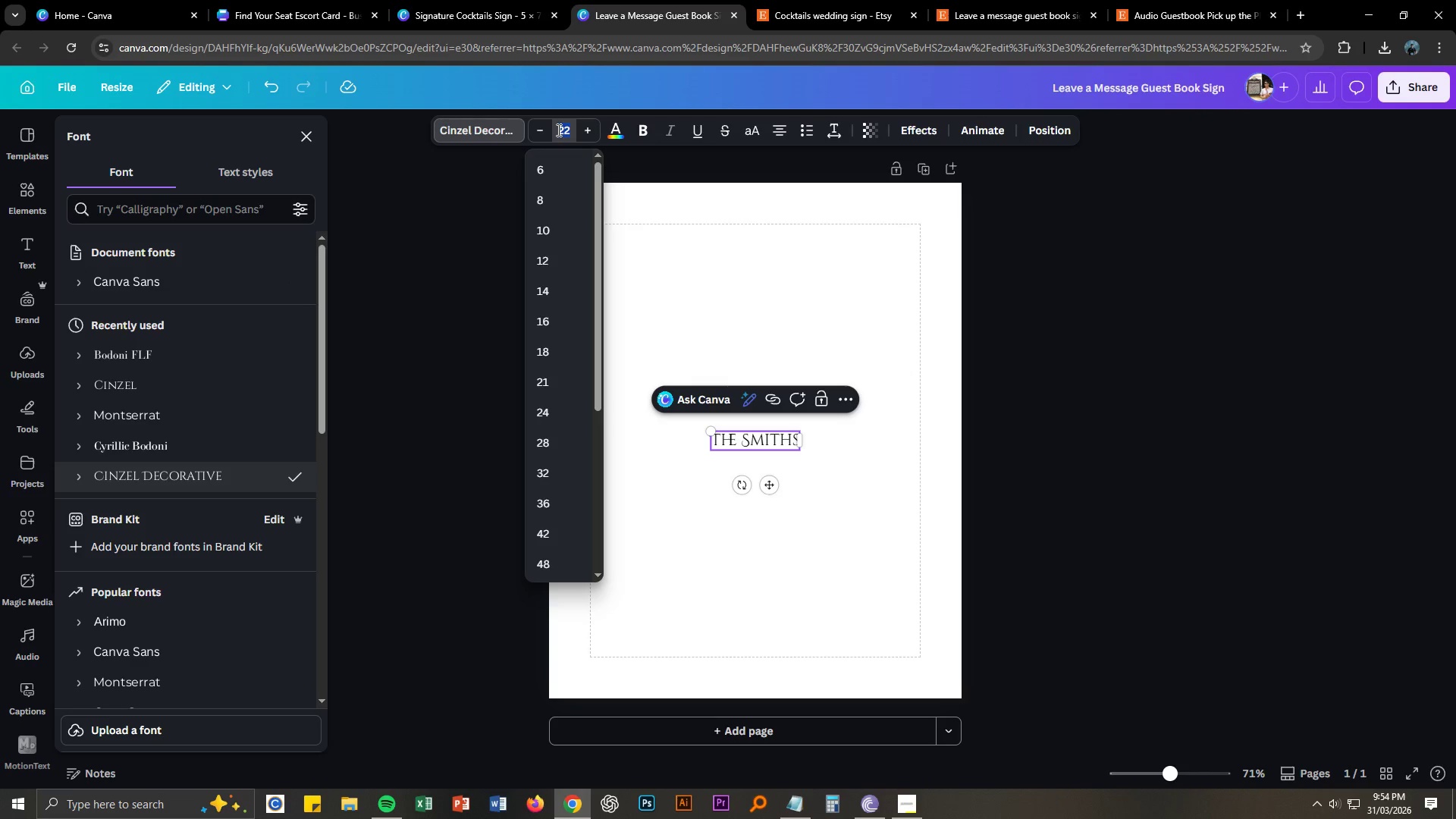 
key(Numpad4)
 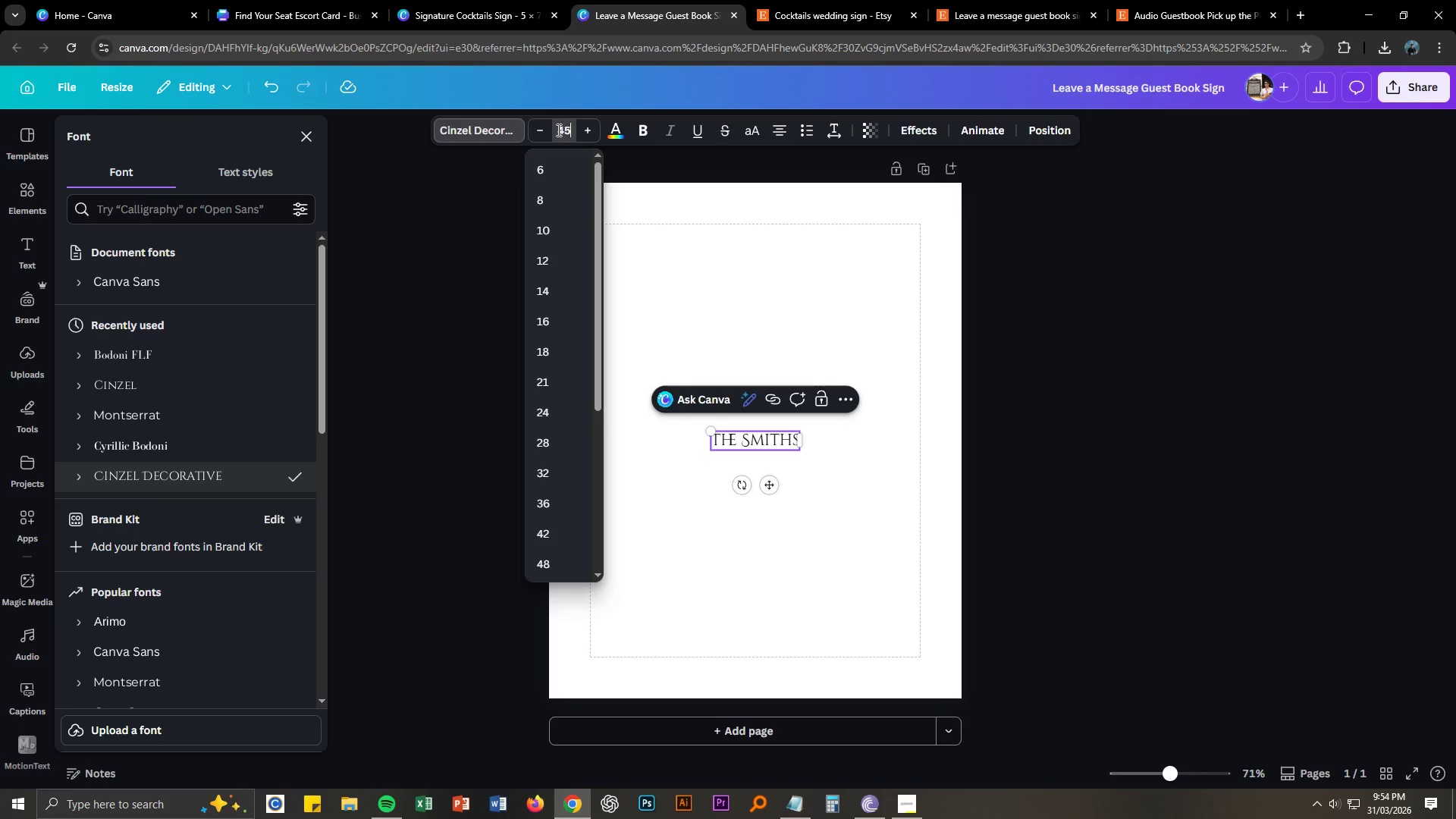 
key(Numpad5)
 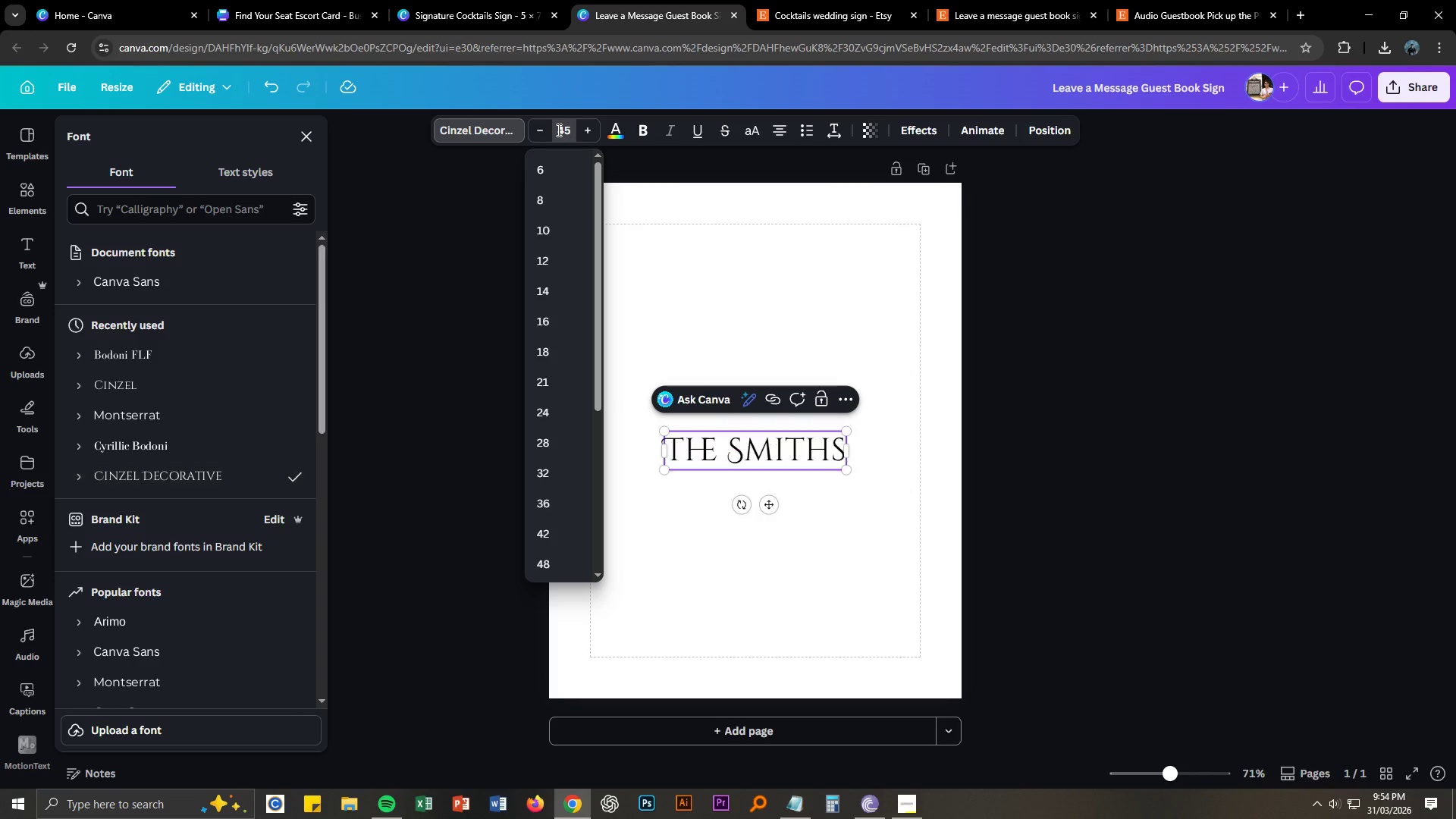 
key(NumpadEnter)
 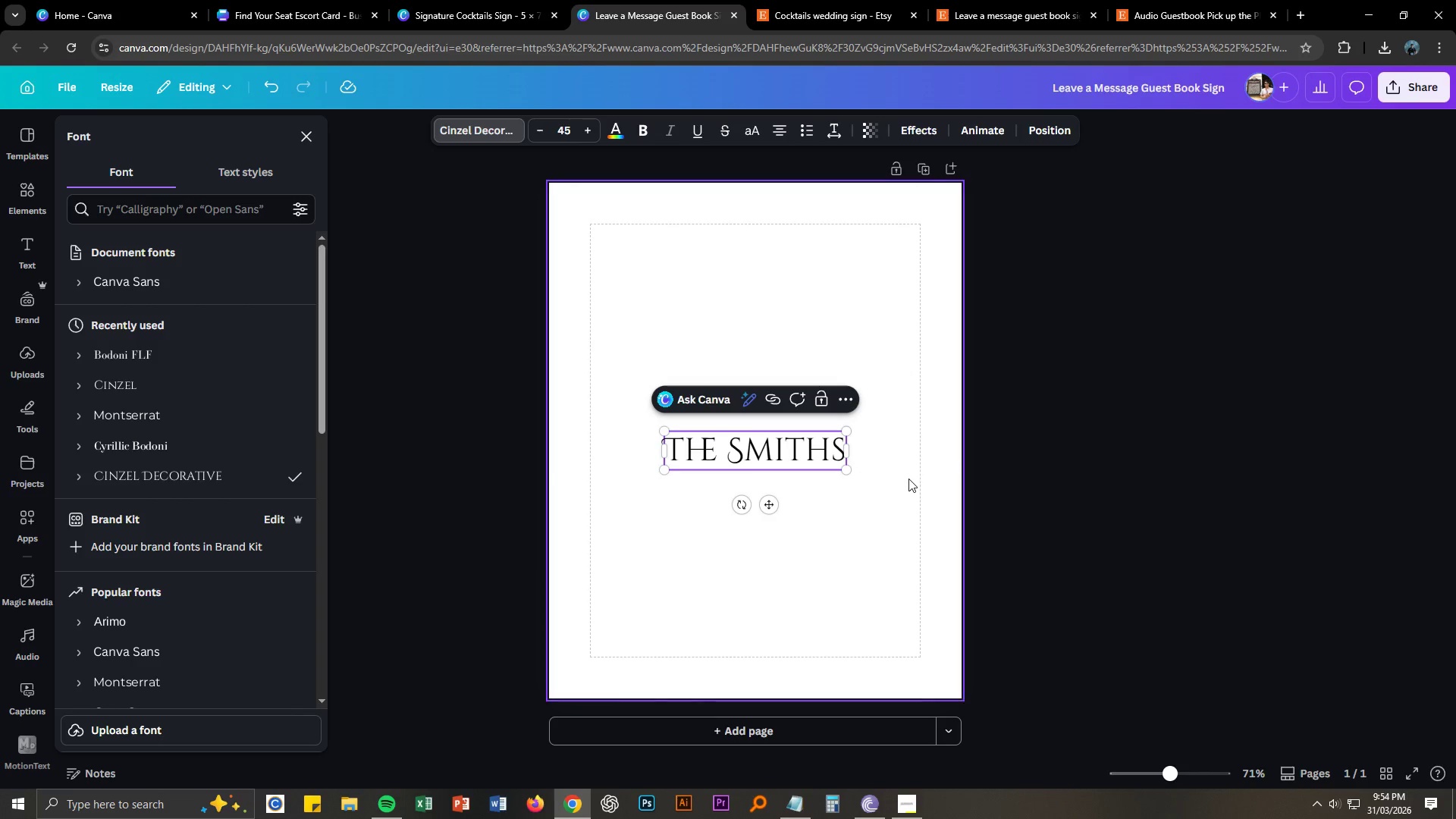 
left_click([909, 479])
 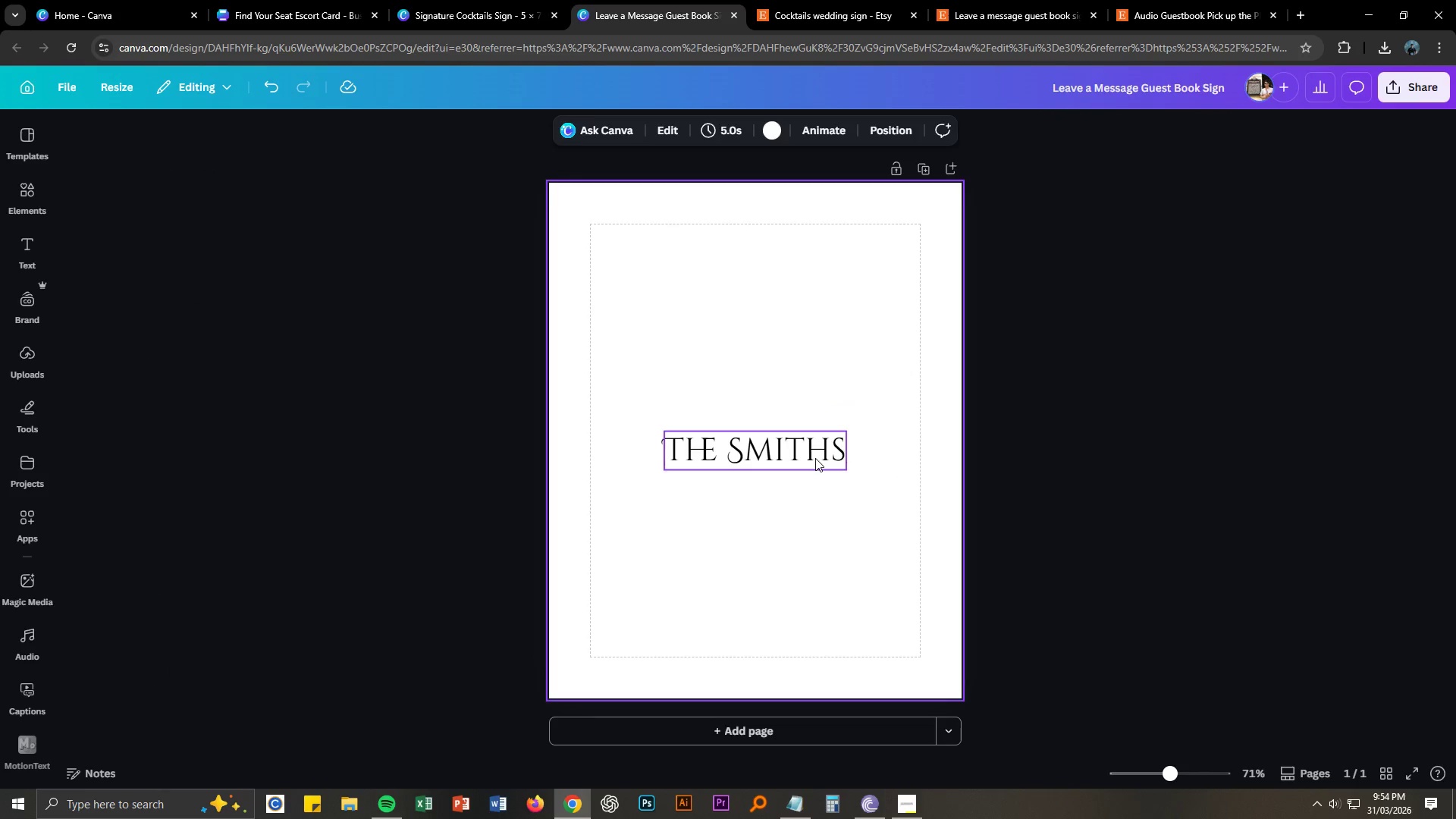 
left_click_drag(start_coordinate=[815, 457], to_coordinate=[814, 271])
 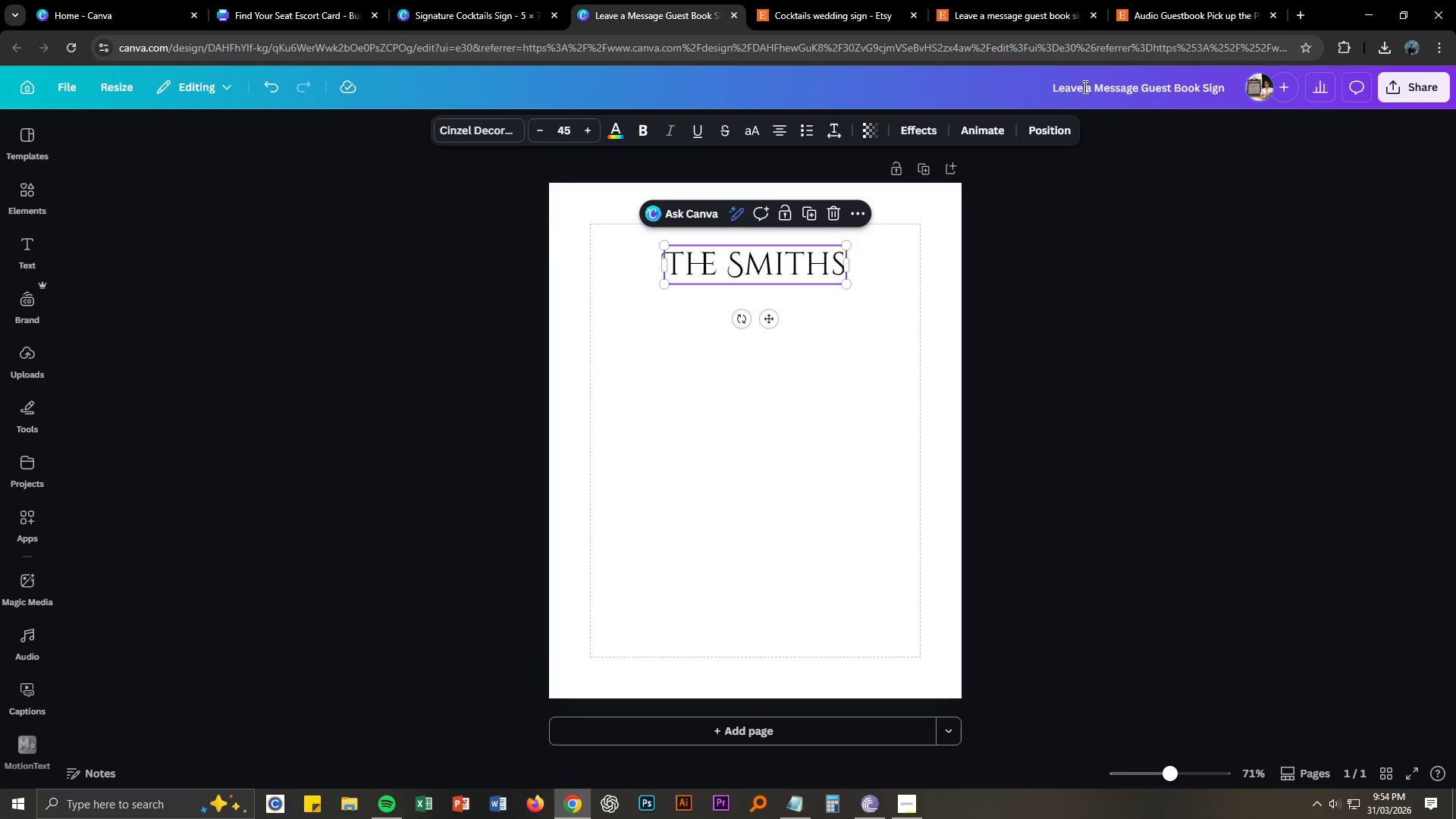 
left_click([1119, 0])
 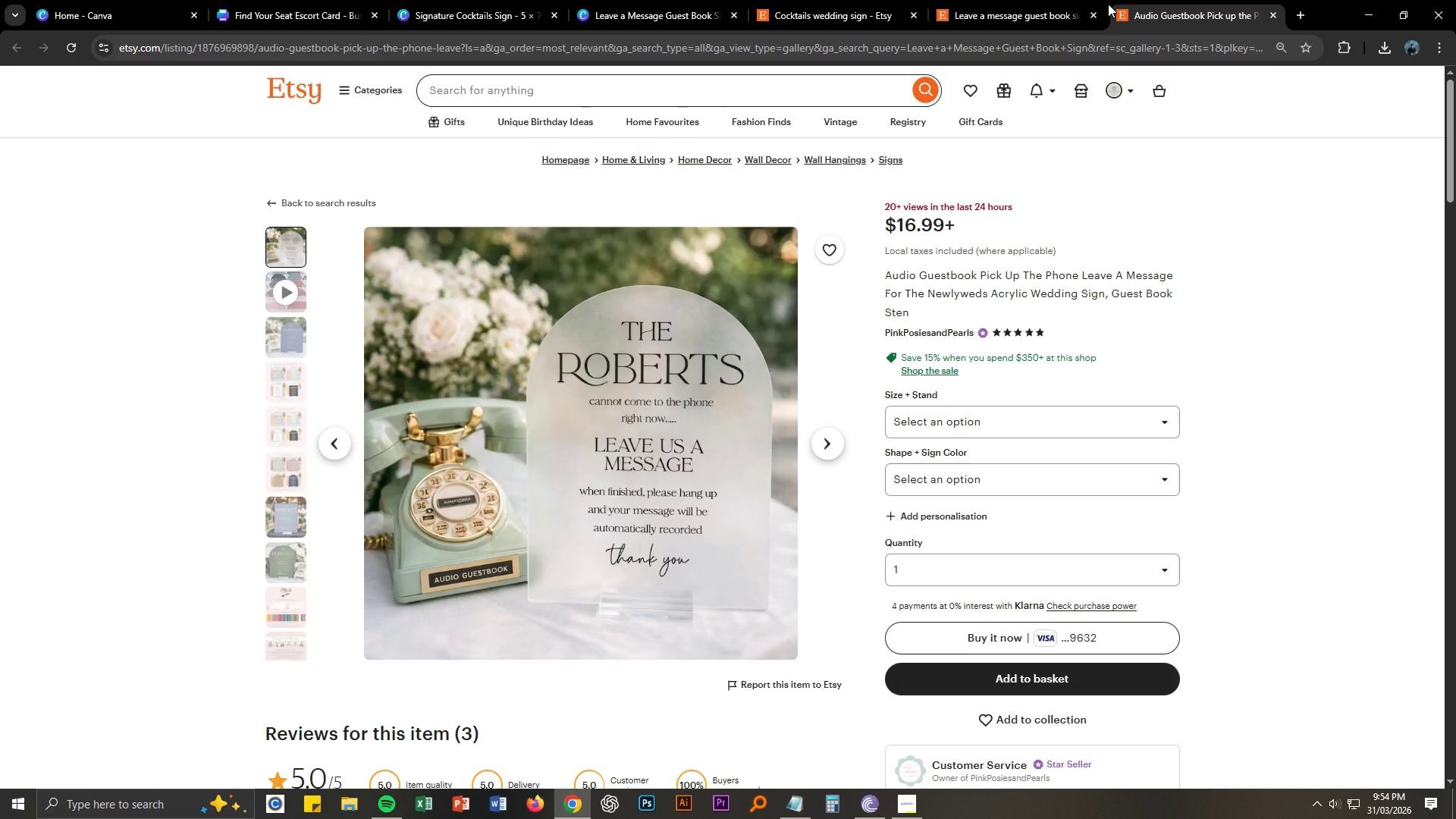 
mouse_move([1068, 12])
 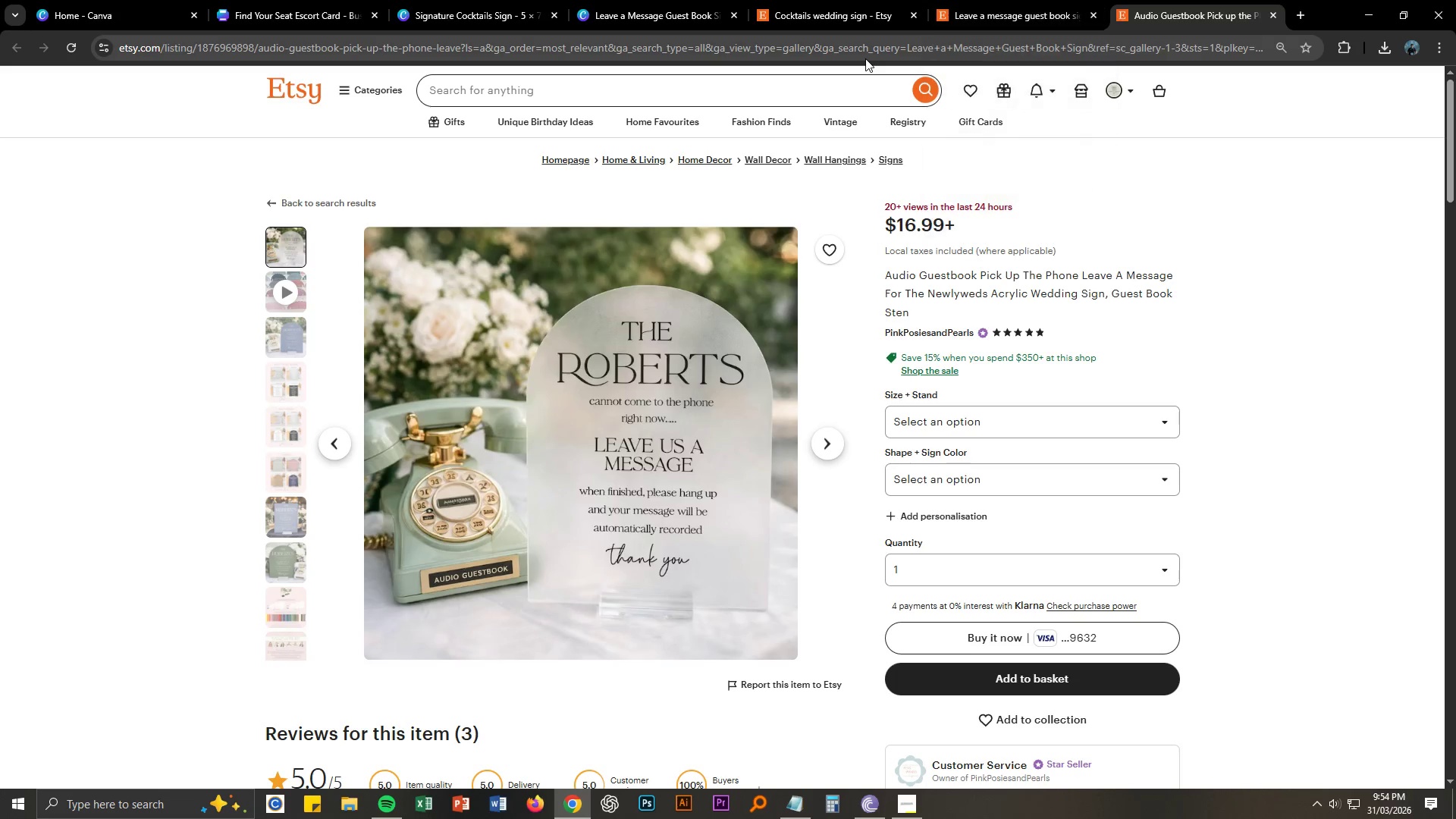 
wait(8.31)
 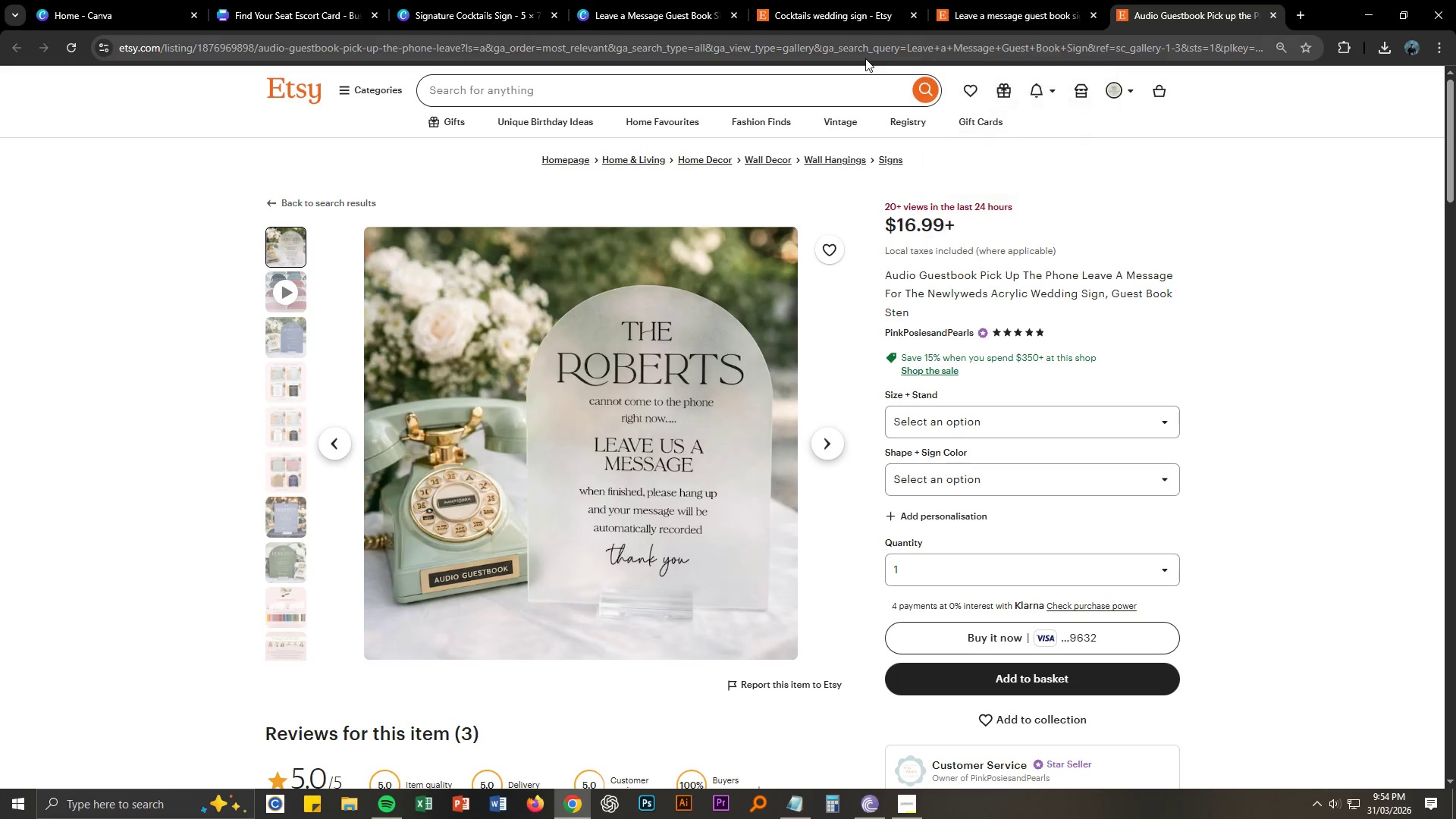 
left_click([952, 7])
 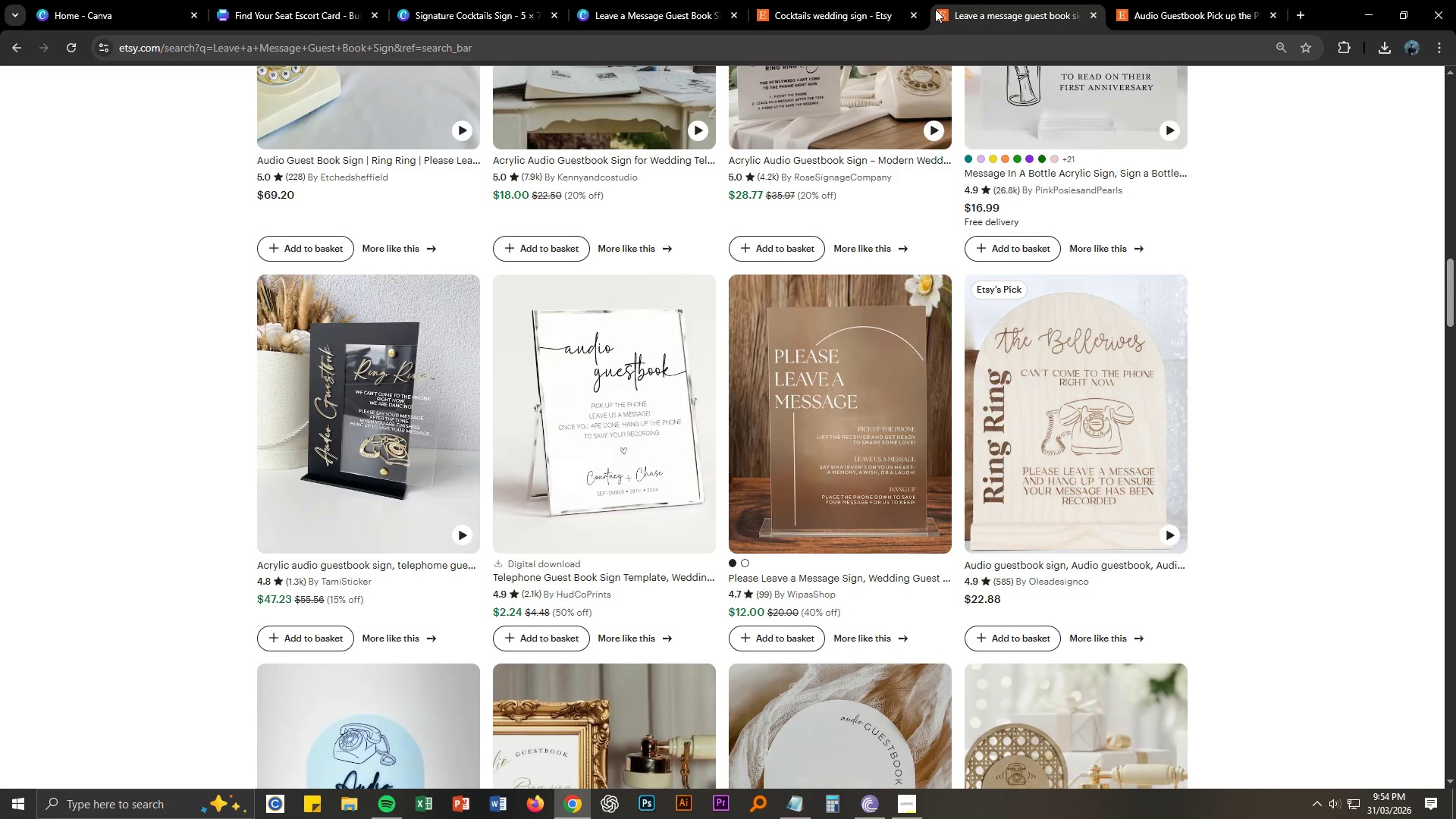 
scroll: coordinate [758, 281], scroll_direction: down, amount: 4.0
 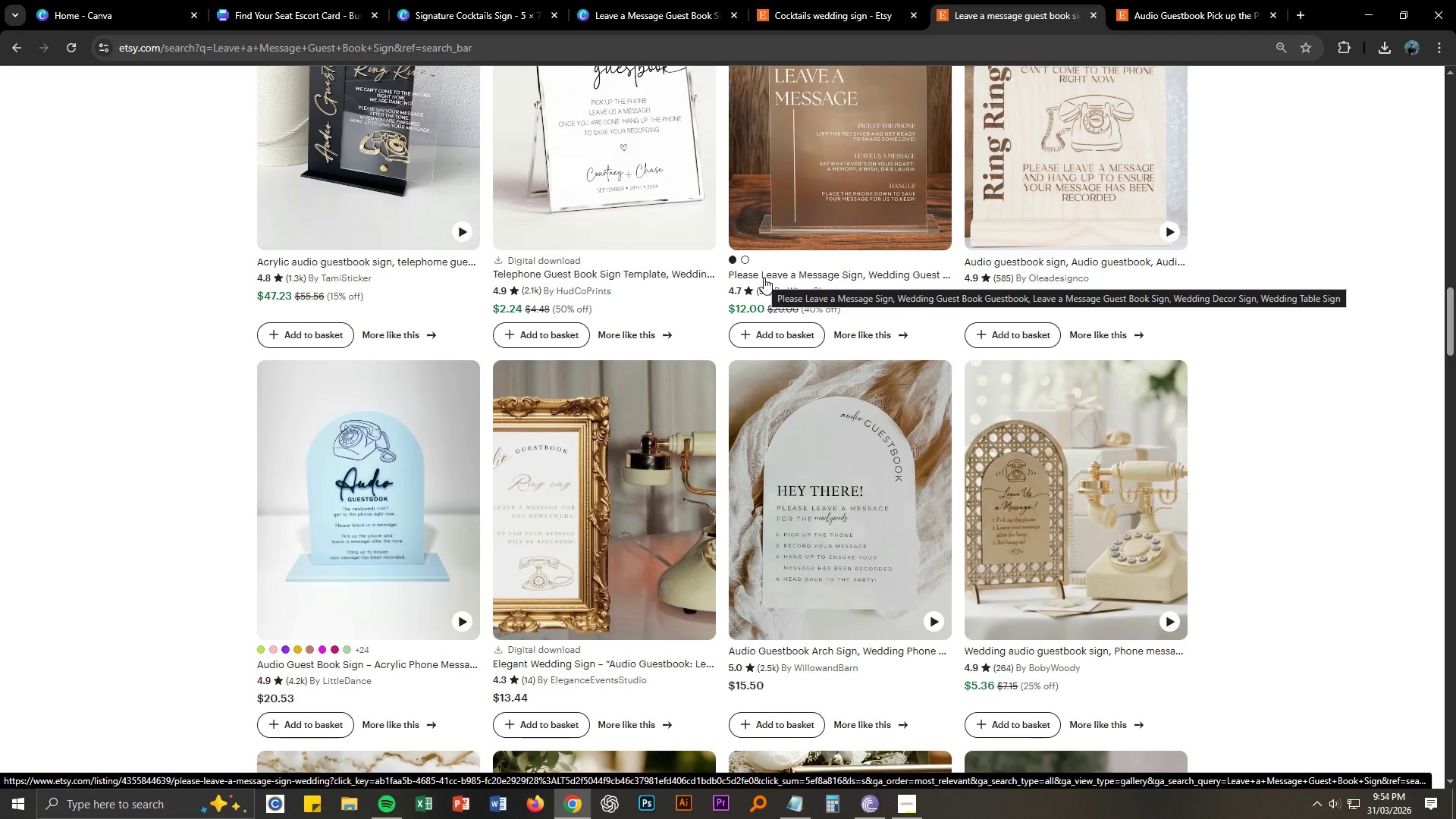 
scroll: coordinate [763, 281], scroll_direction: up, amount: 7.0
 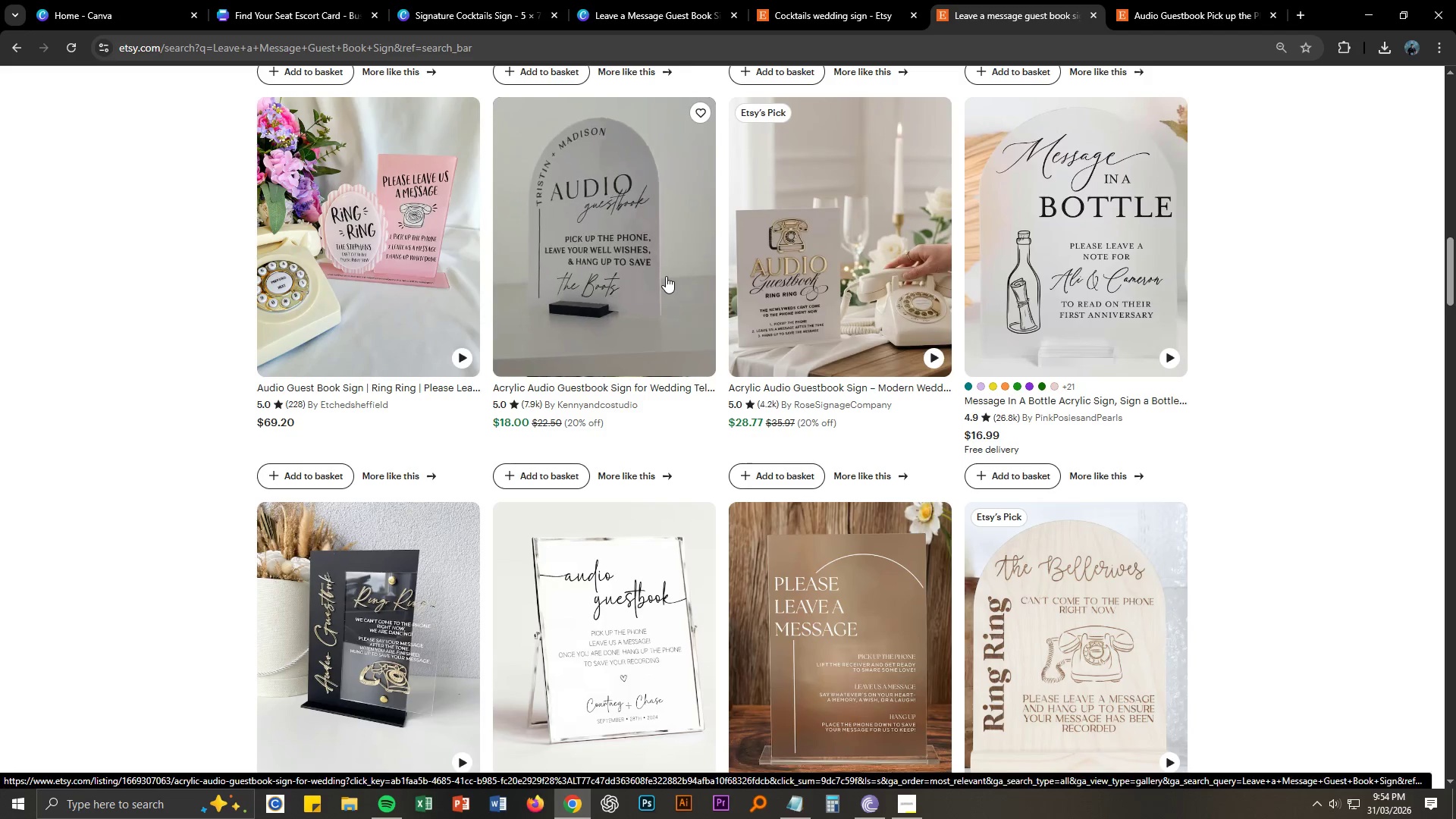 
scroll: coordinate [673, 277], scroll_direction: down, amount: 7.0
 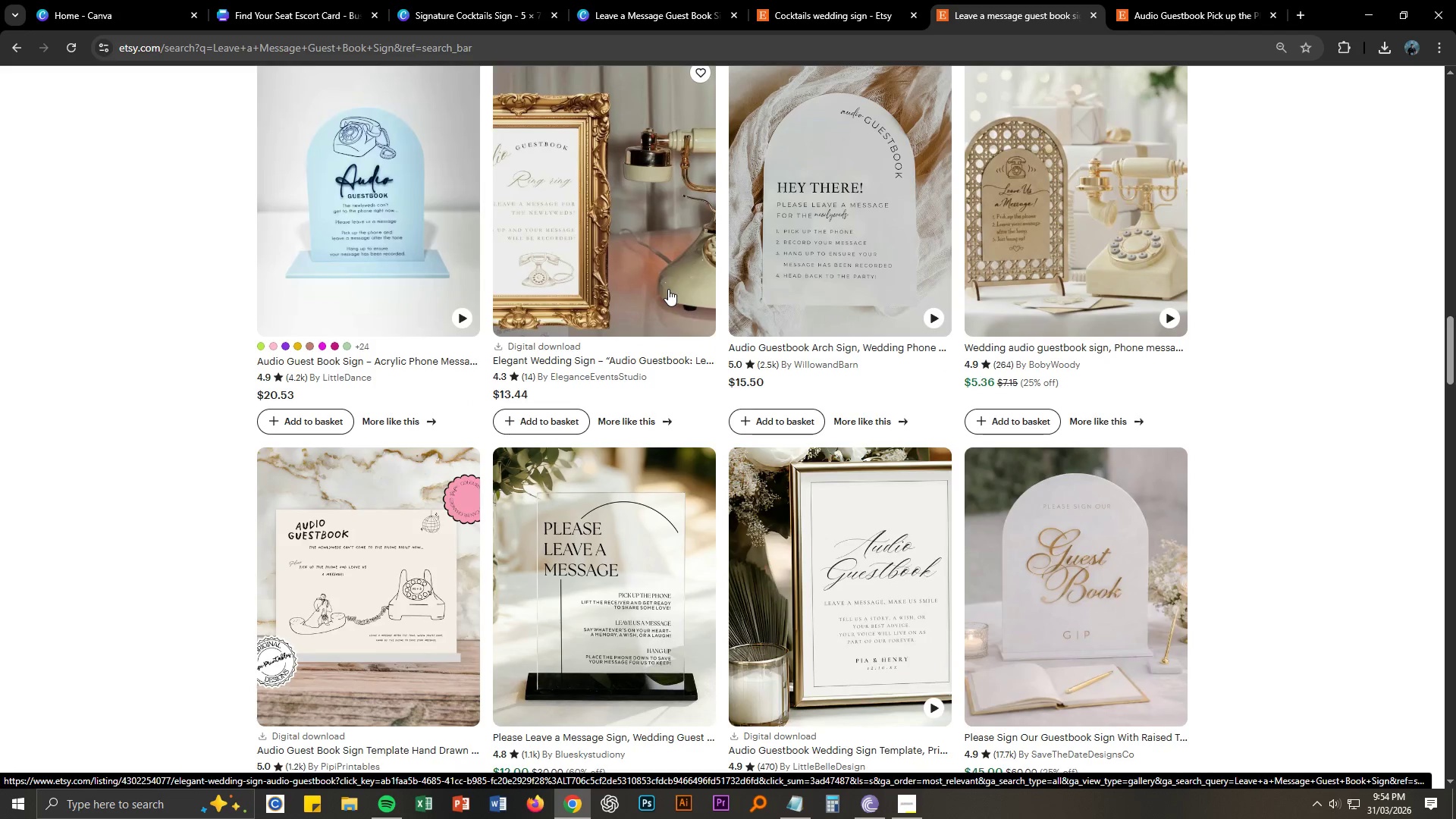 
wait(14.22)
 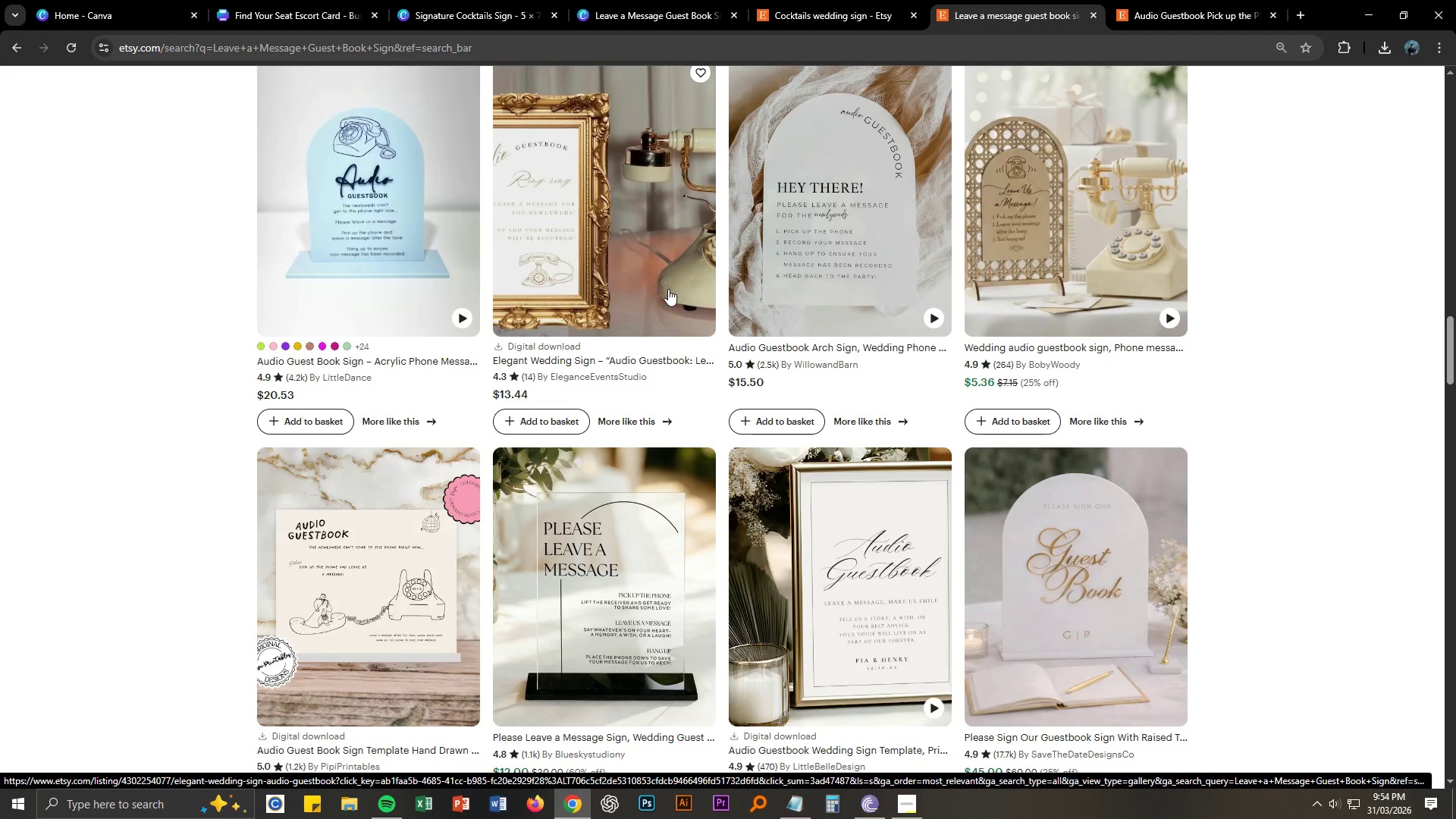 
left_click([1170, 0])
 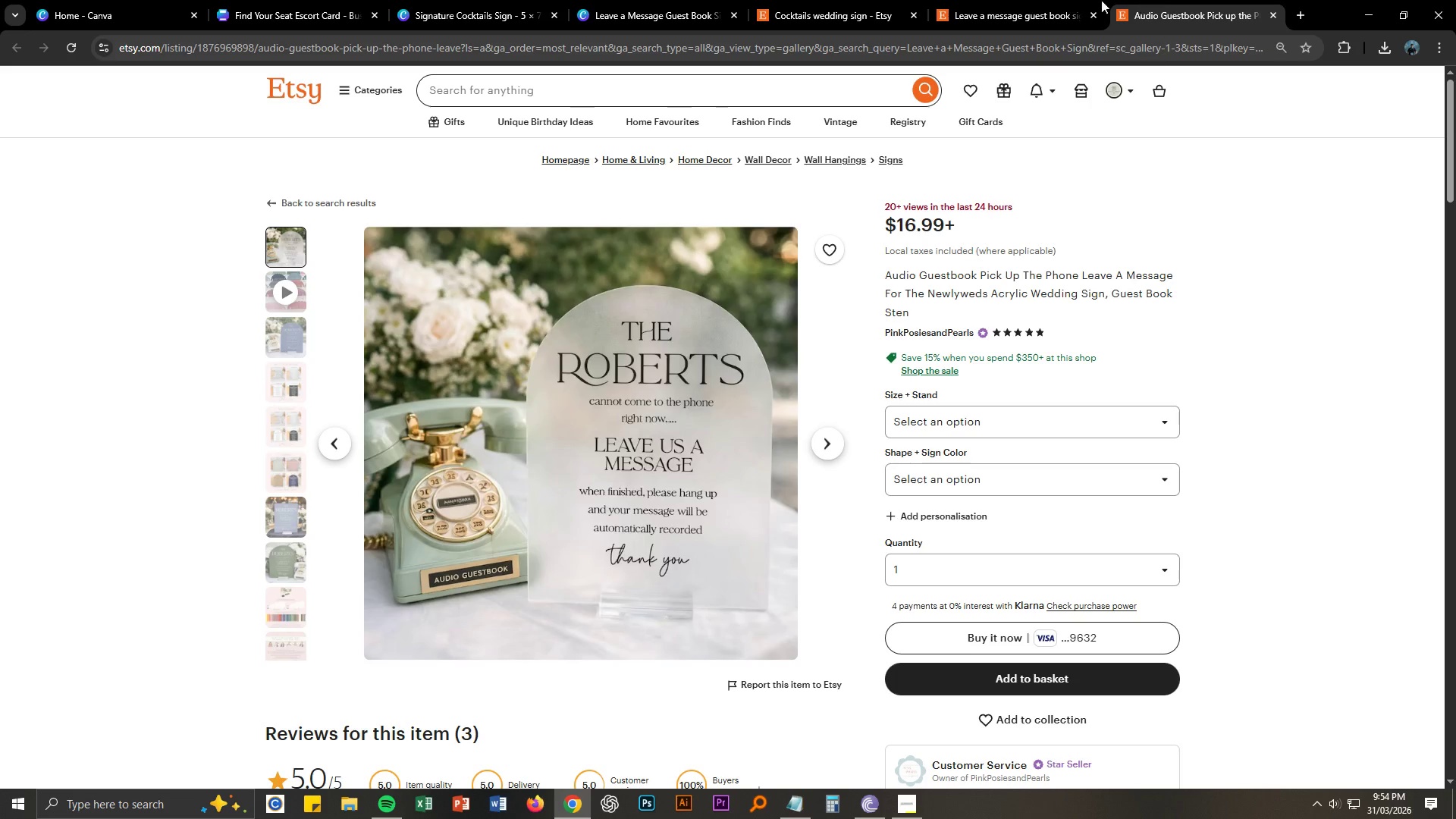 
mouse_move([1054, 2])
 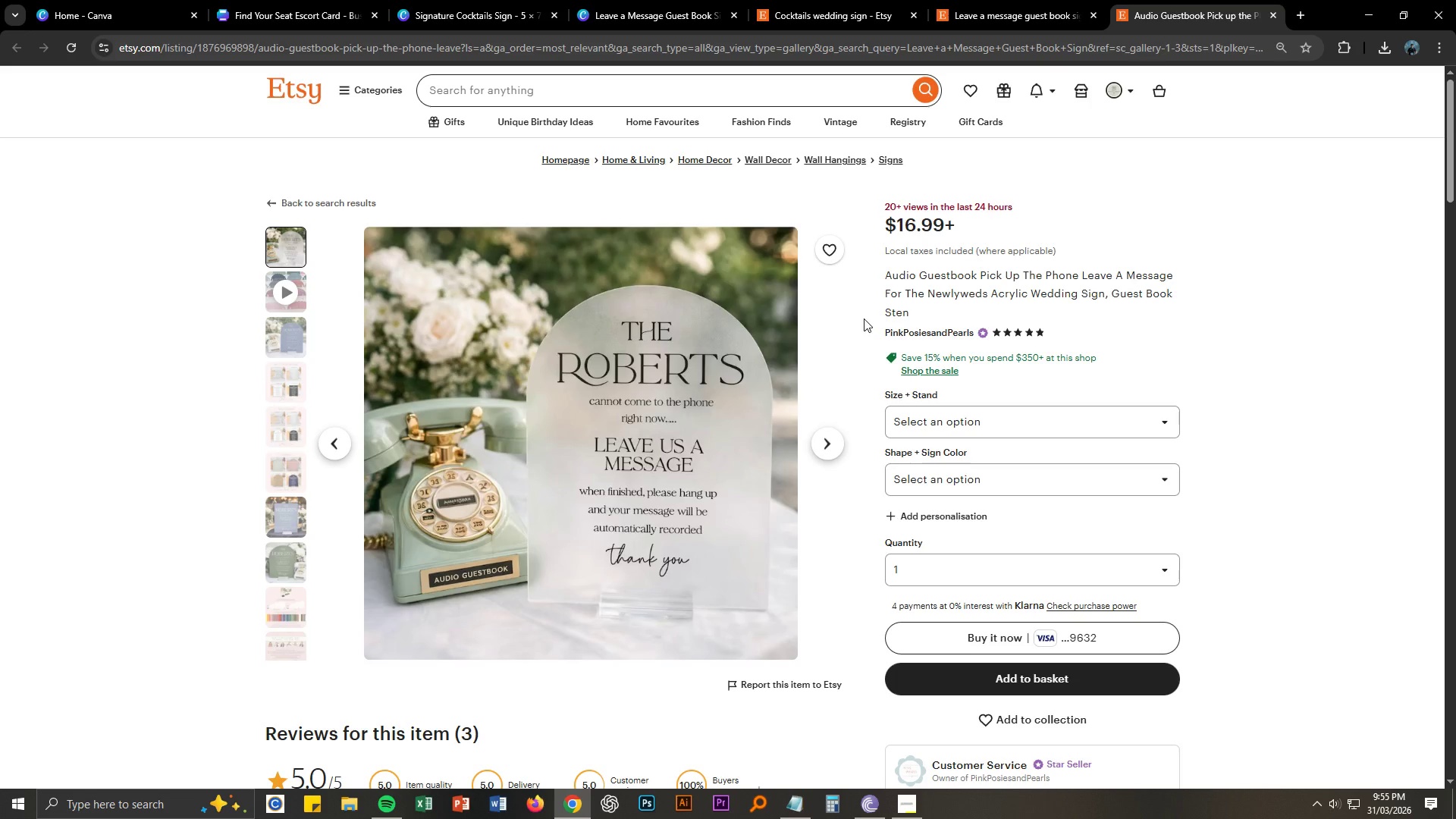 
wait(9.33)
 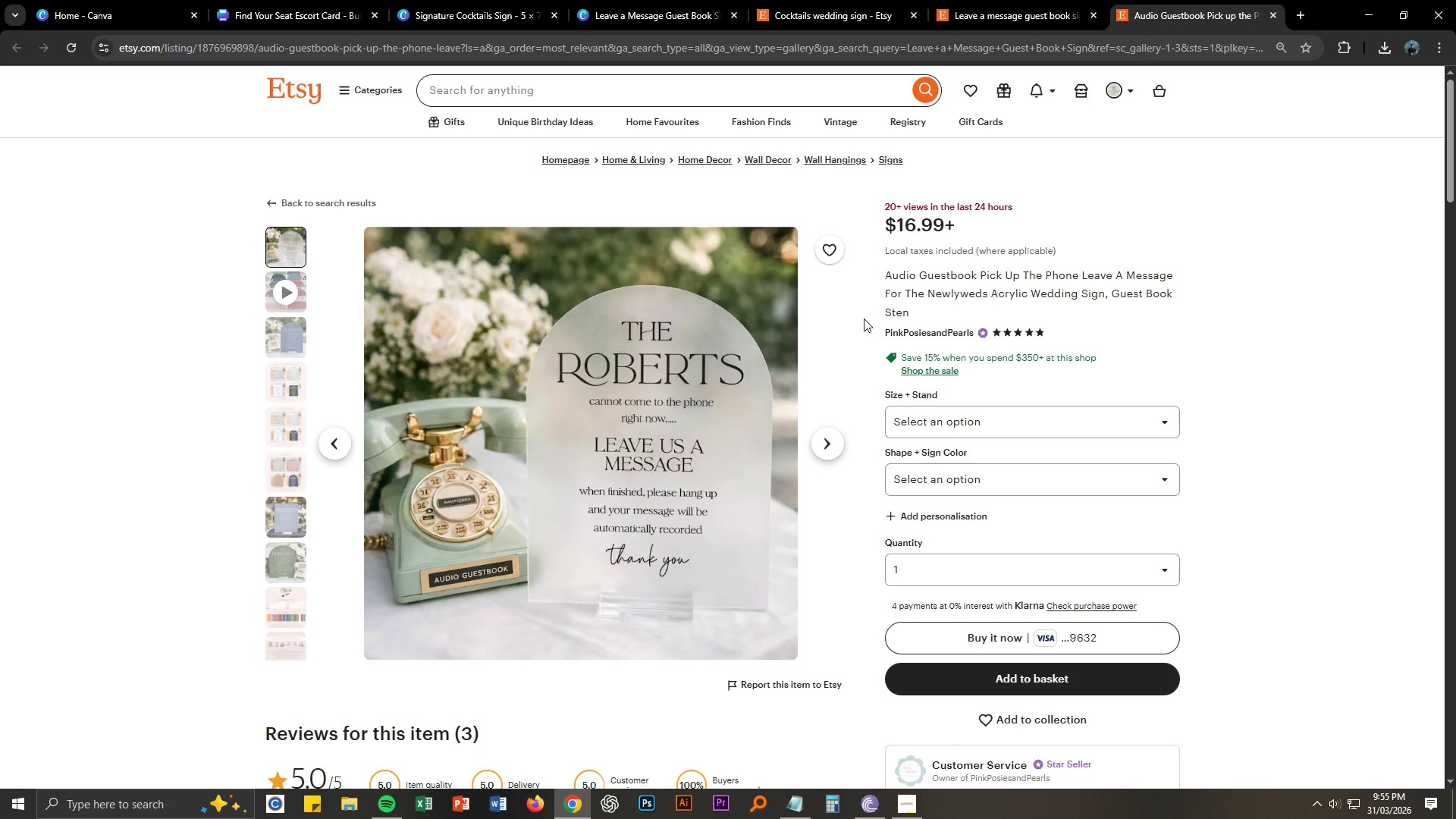 
left_click([981, 0])
 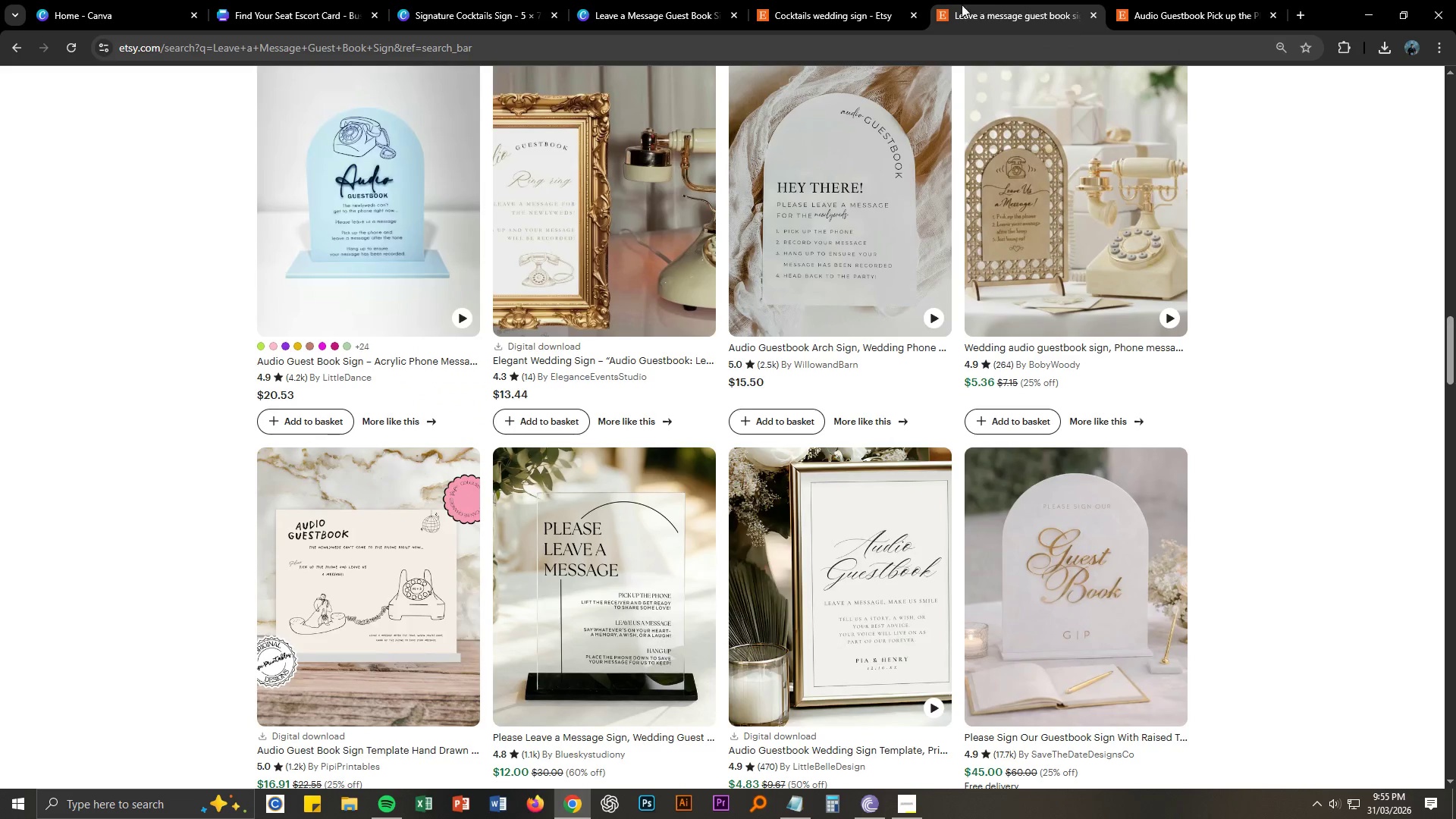 
mouse_move([838, 16])
 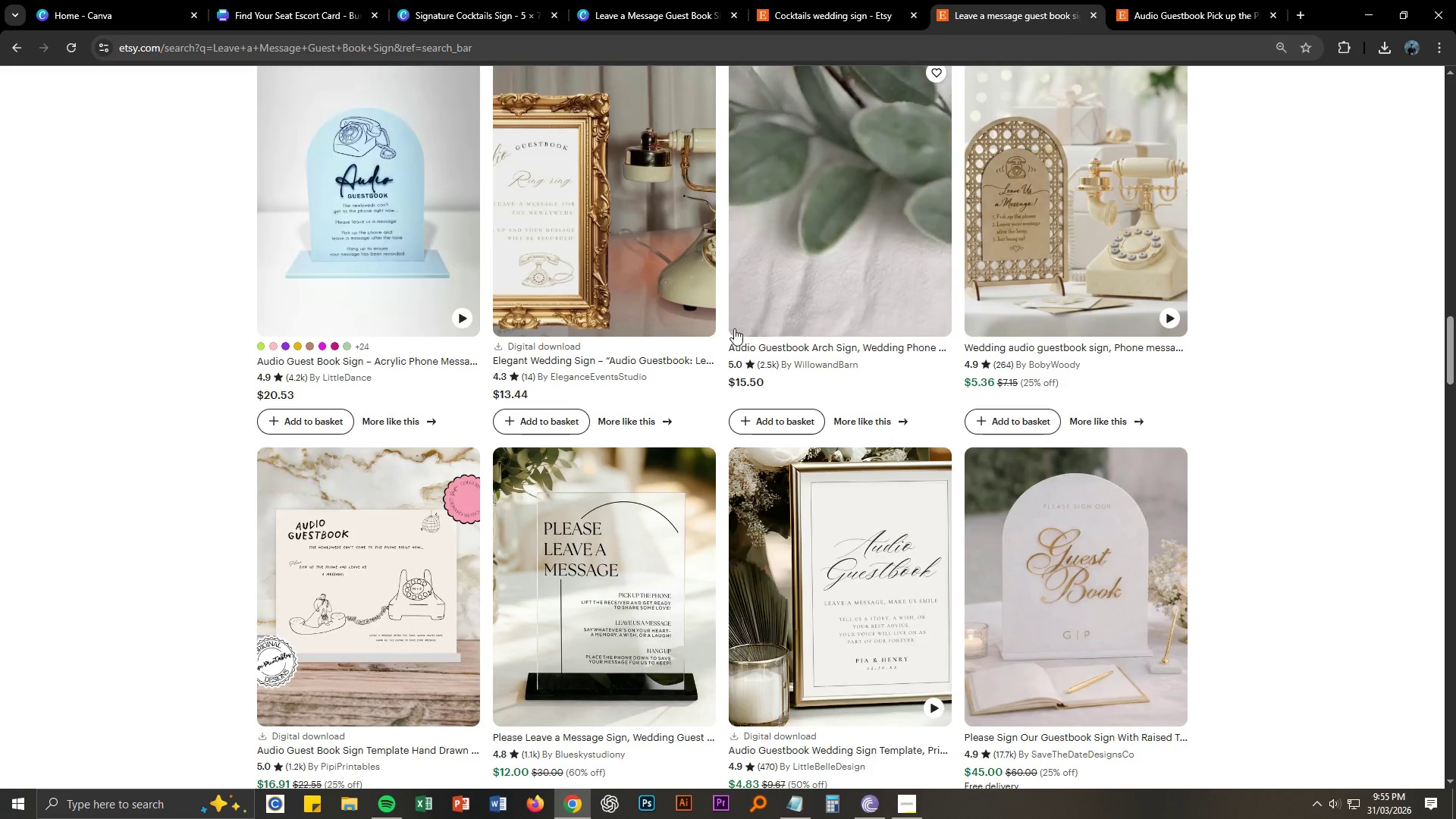 
scroll: coordinate [622, 369], scroll_direction: down, amount: 4.0
 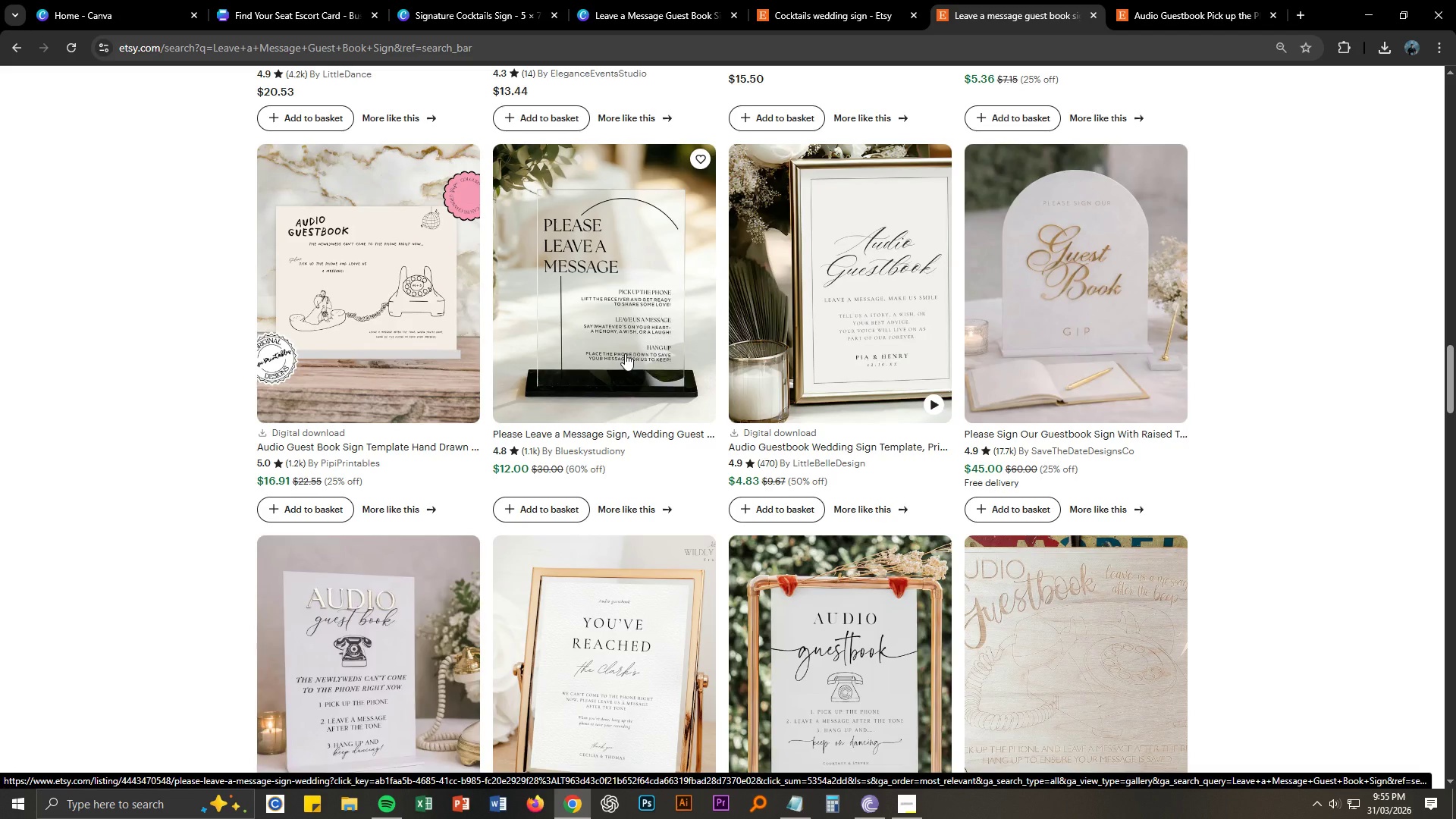 
scroll: coordinate [620, 352], scroll_direction: up, amount: 18.0
 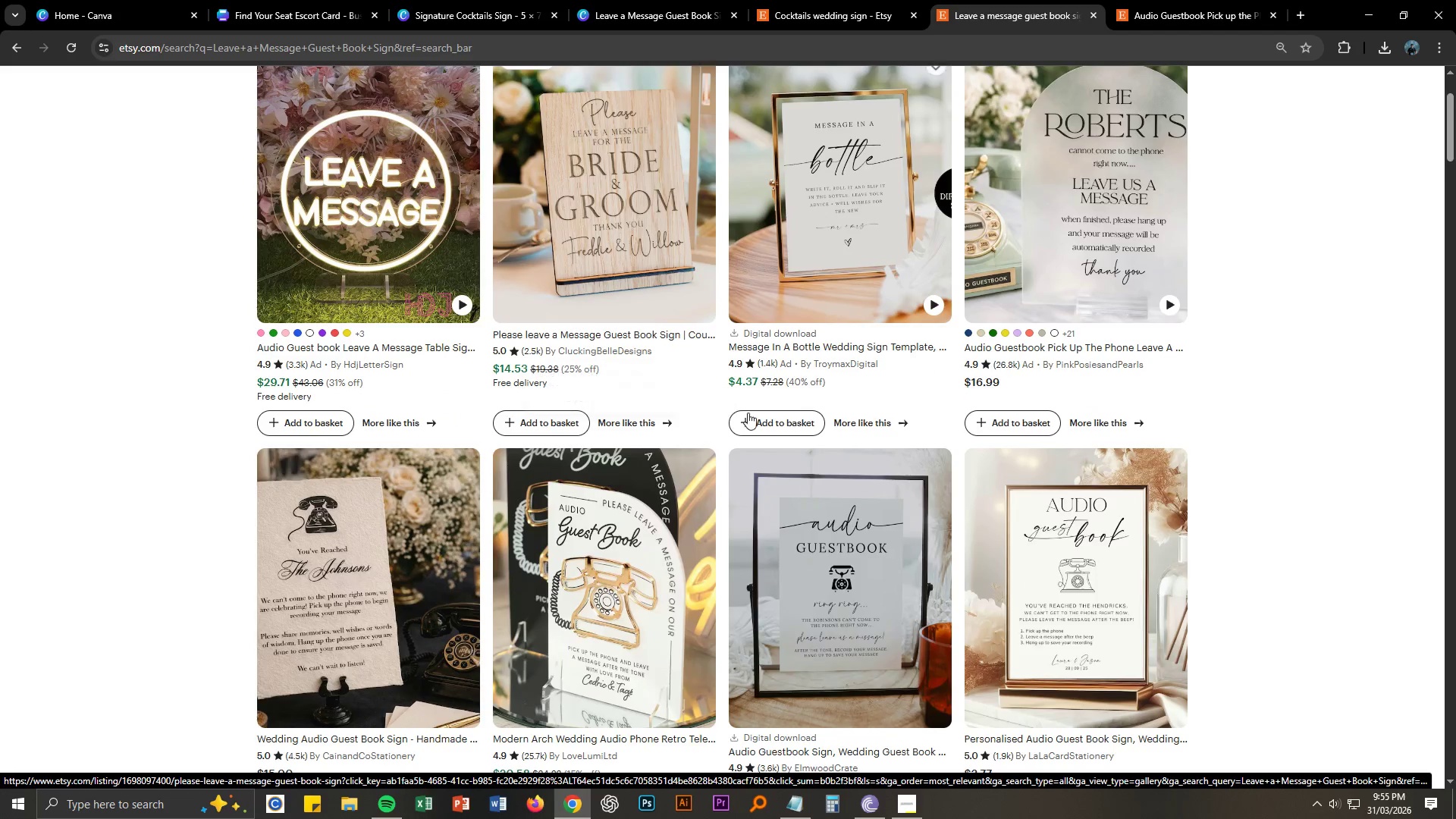 
key(Alt+AltLeft)
 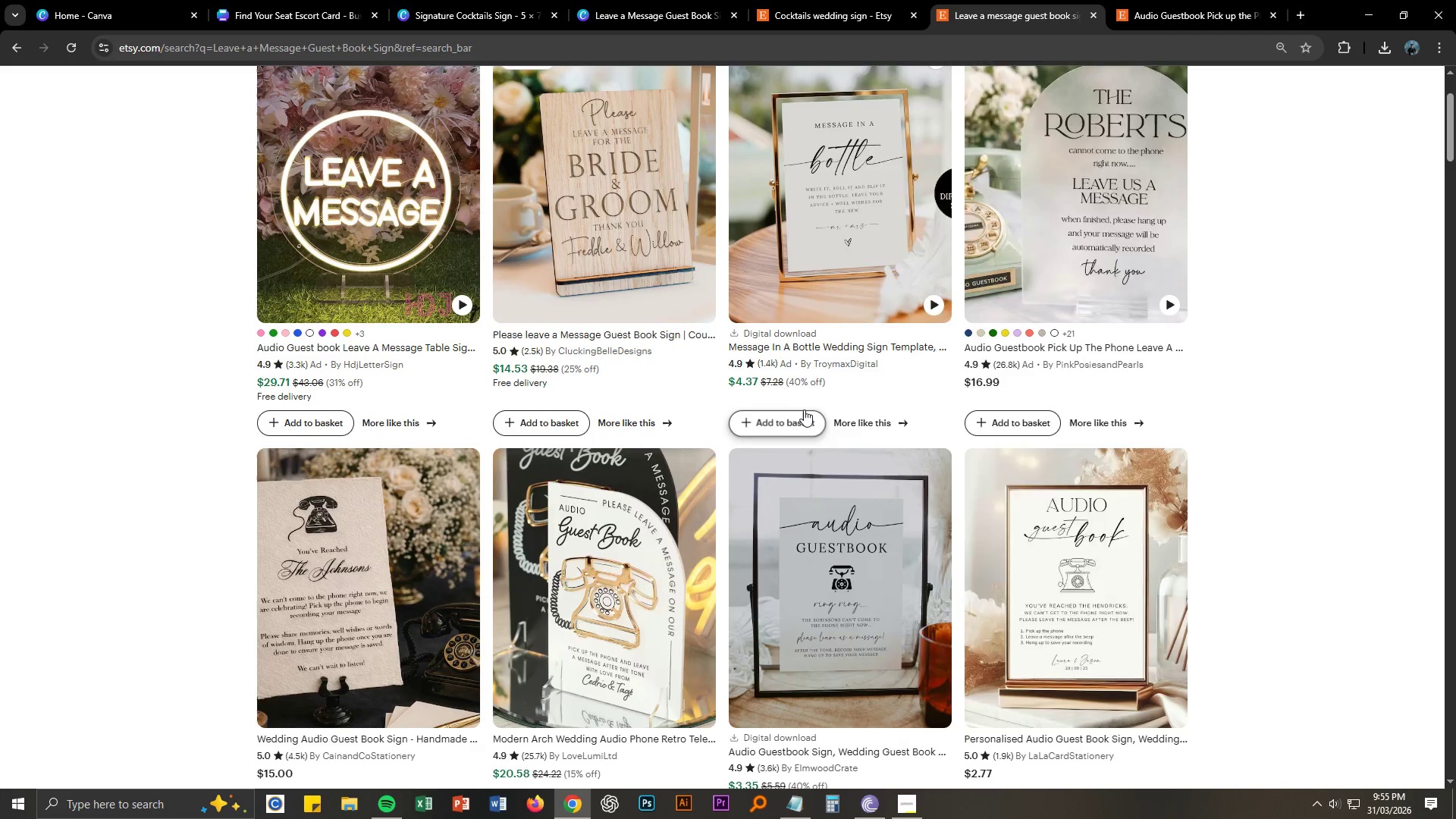 
key(Alt+Tab)
 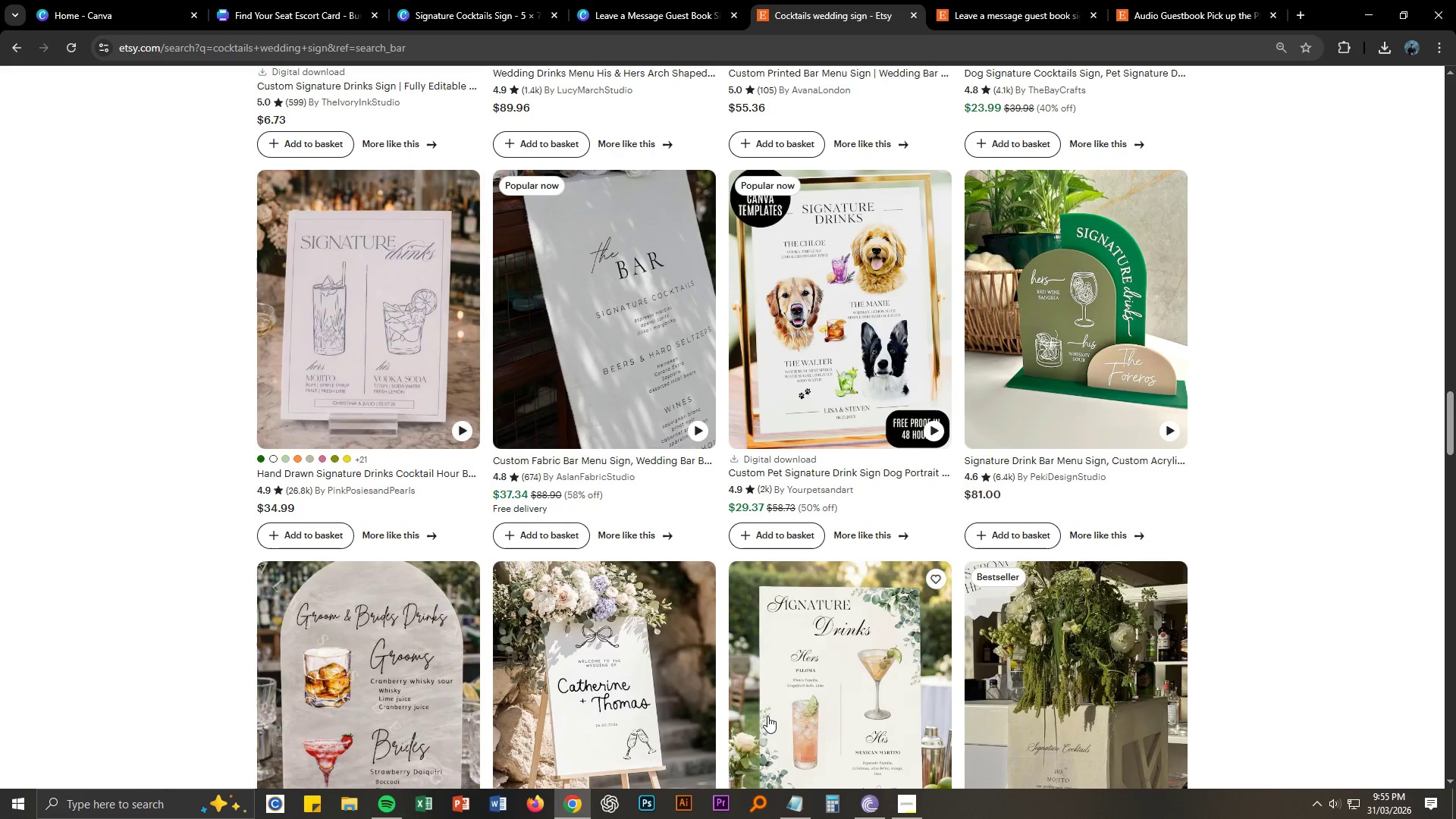 
left_click([422, 0])
 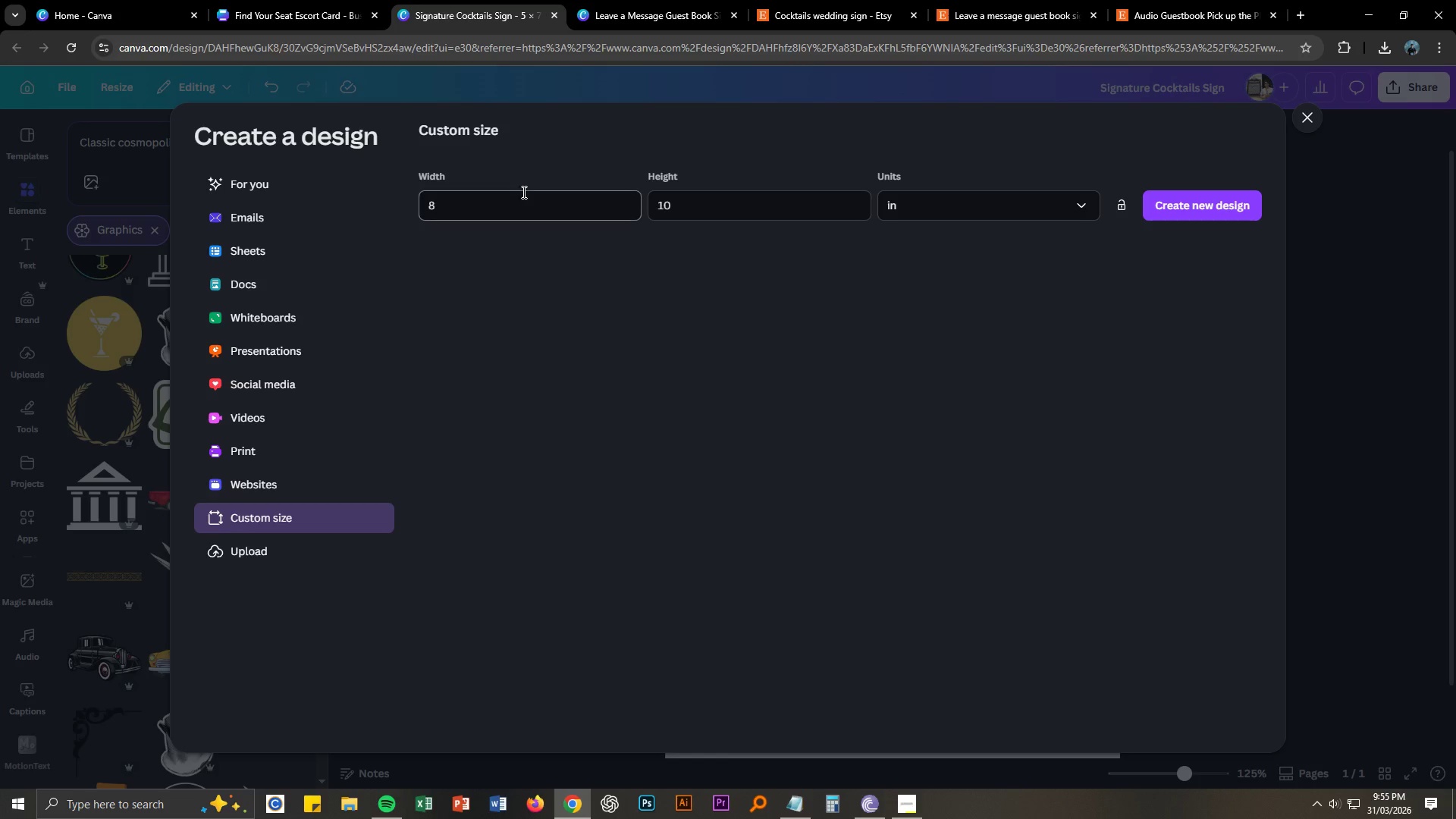 
left_click([309, 0])
 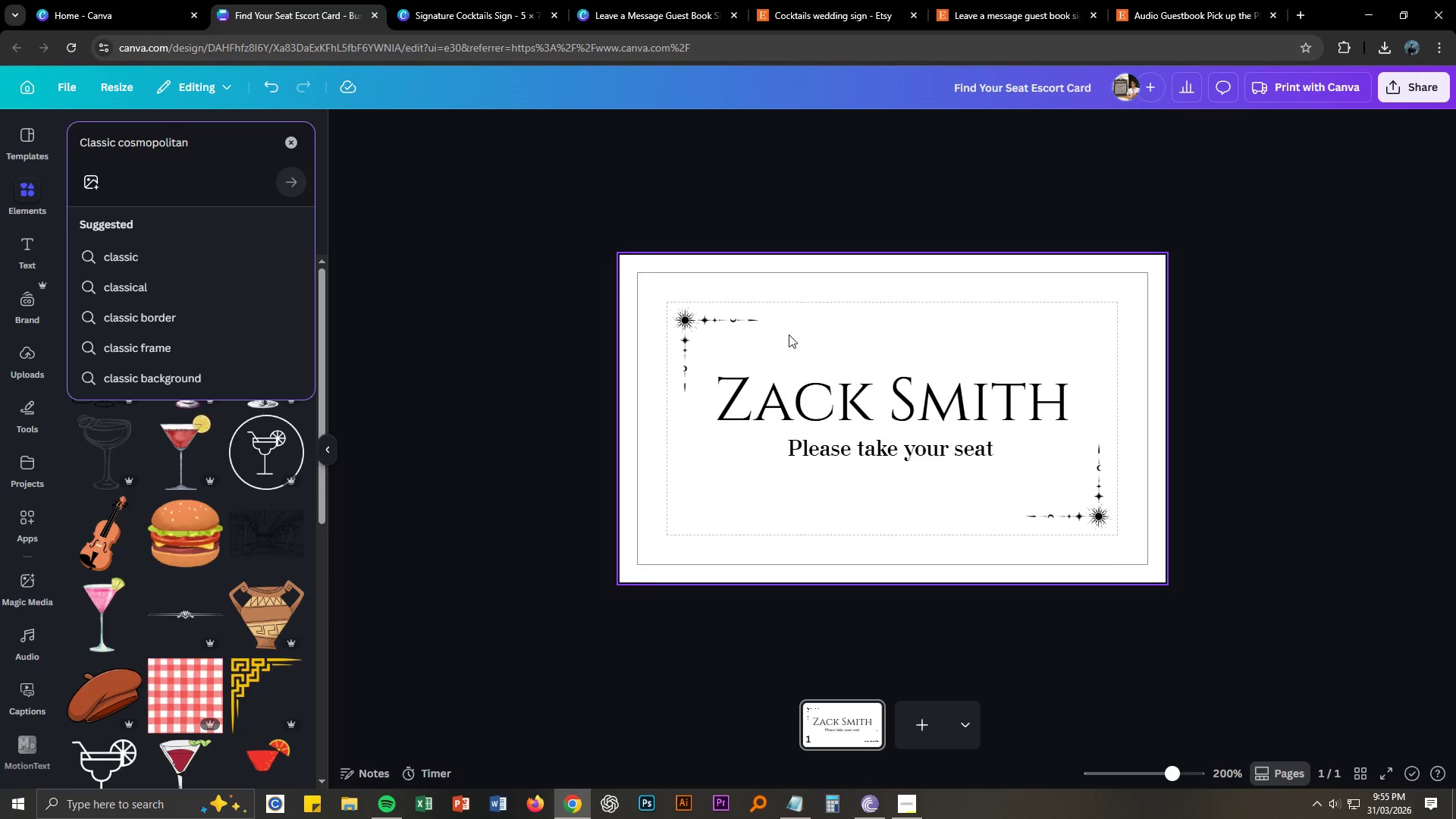 
left_click([622, 0])
 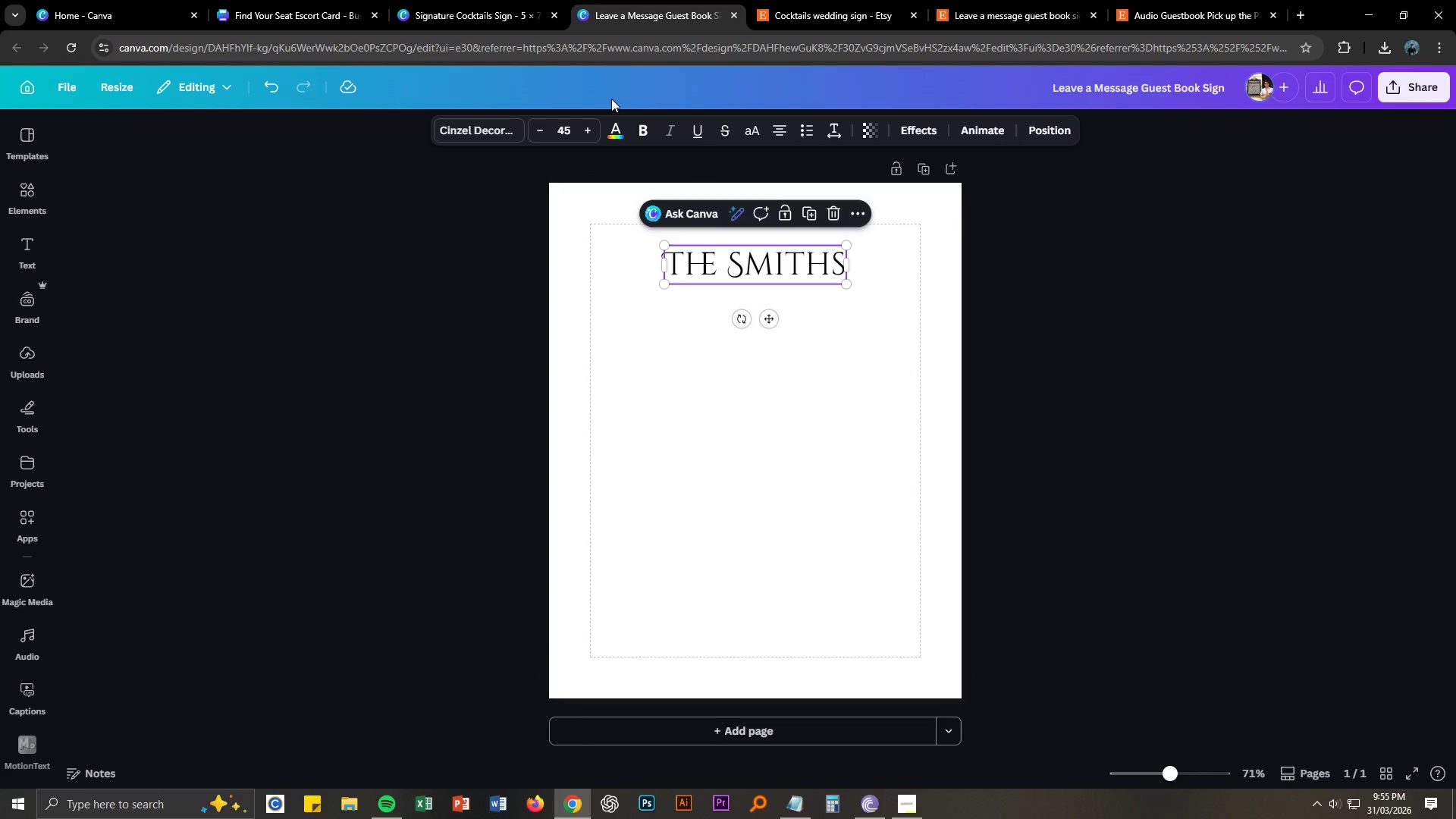 
left_click([527, 0])
 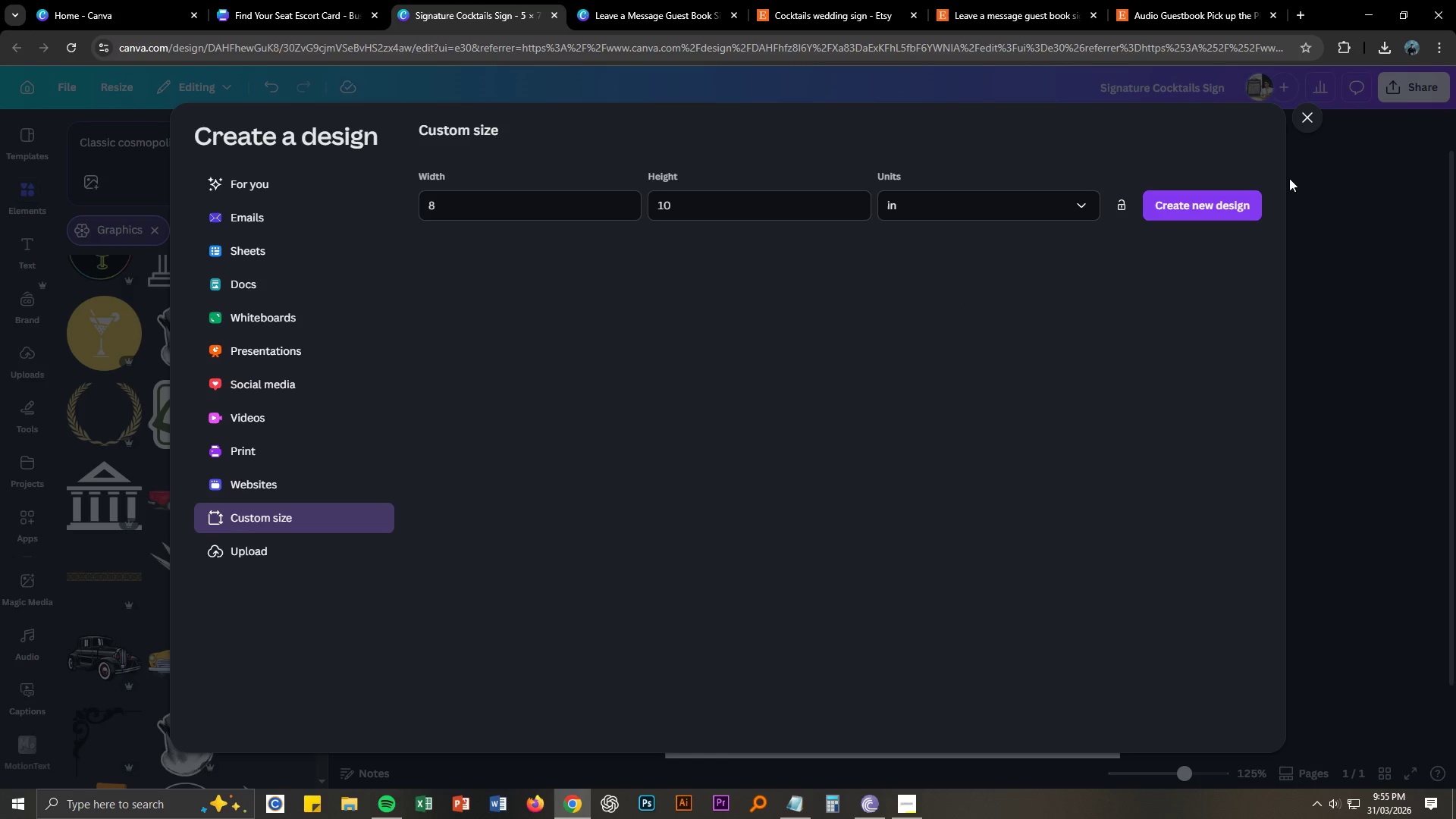 
left_click([1300, 119])
 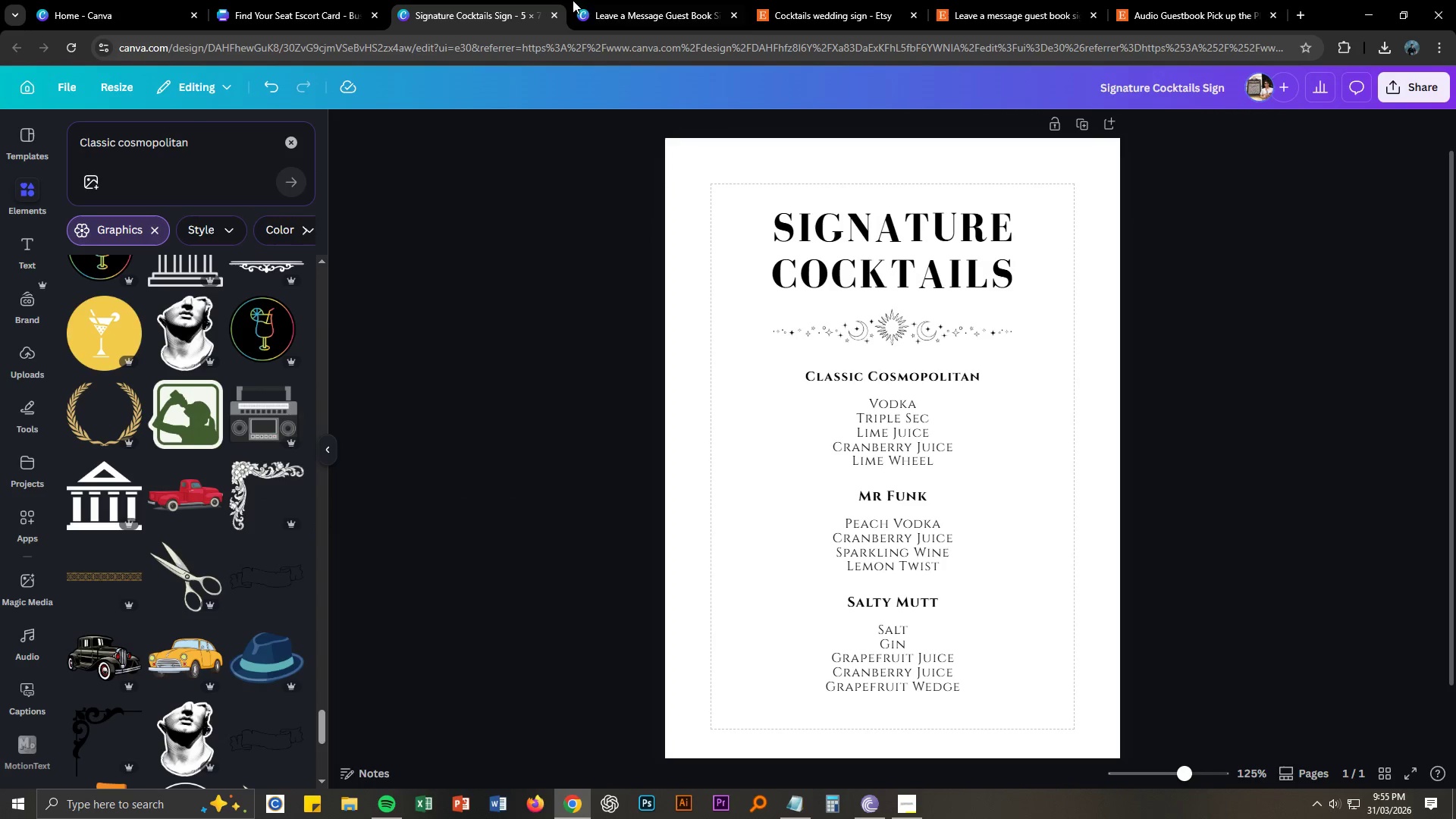 
left_click([598, 9])
 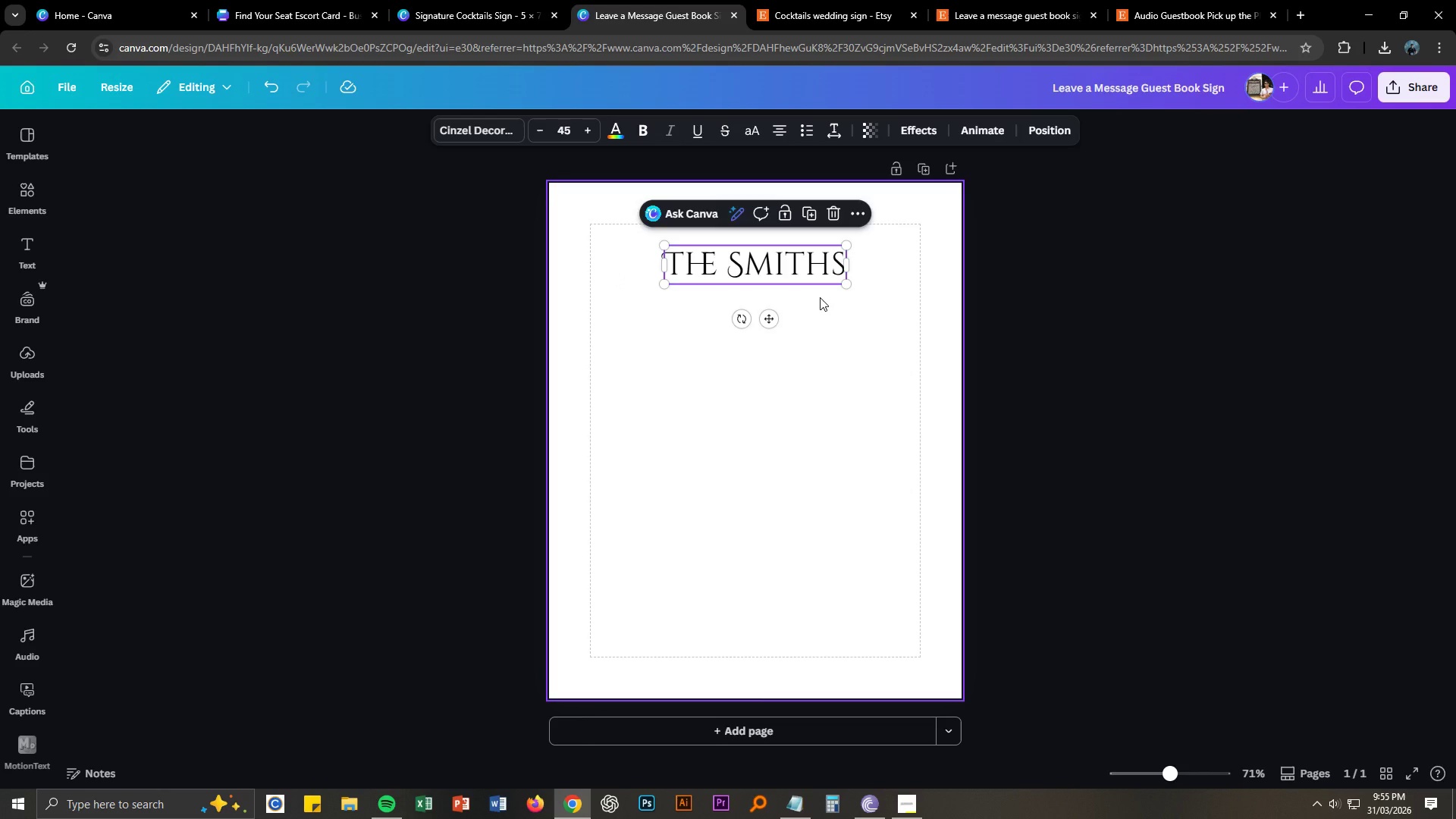 
key(Shift+ShiftLeft)
 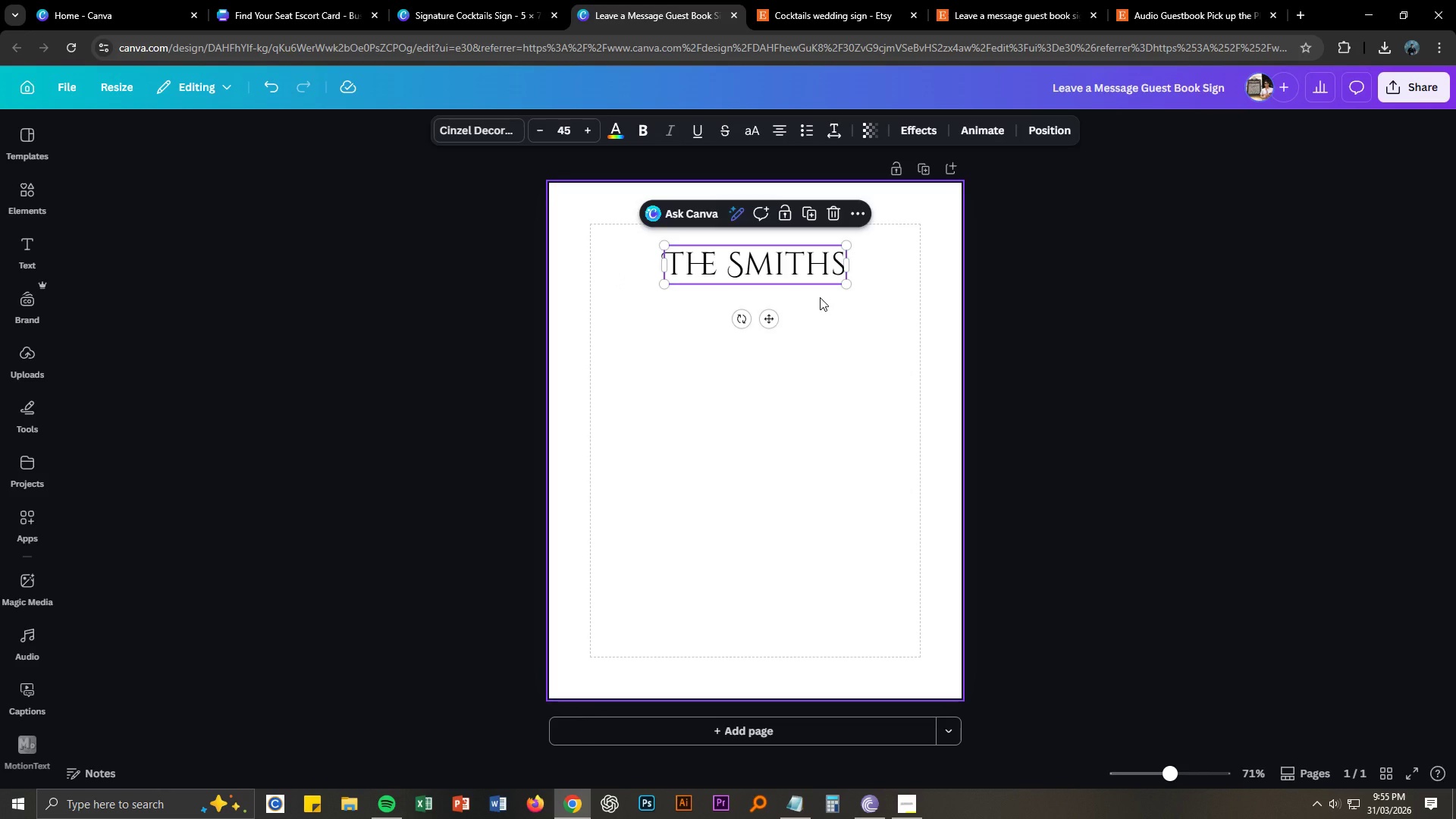 
key(Shift+P)
 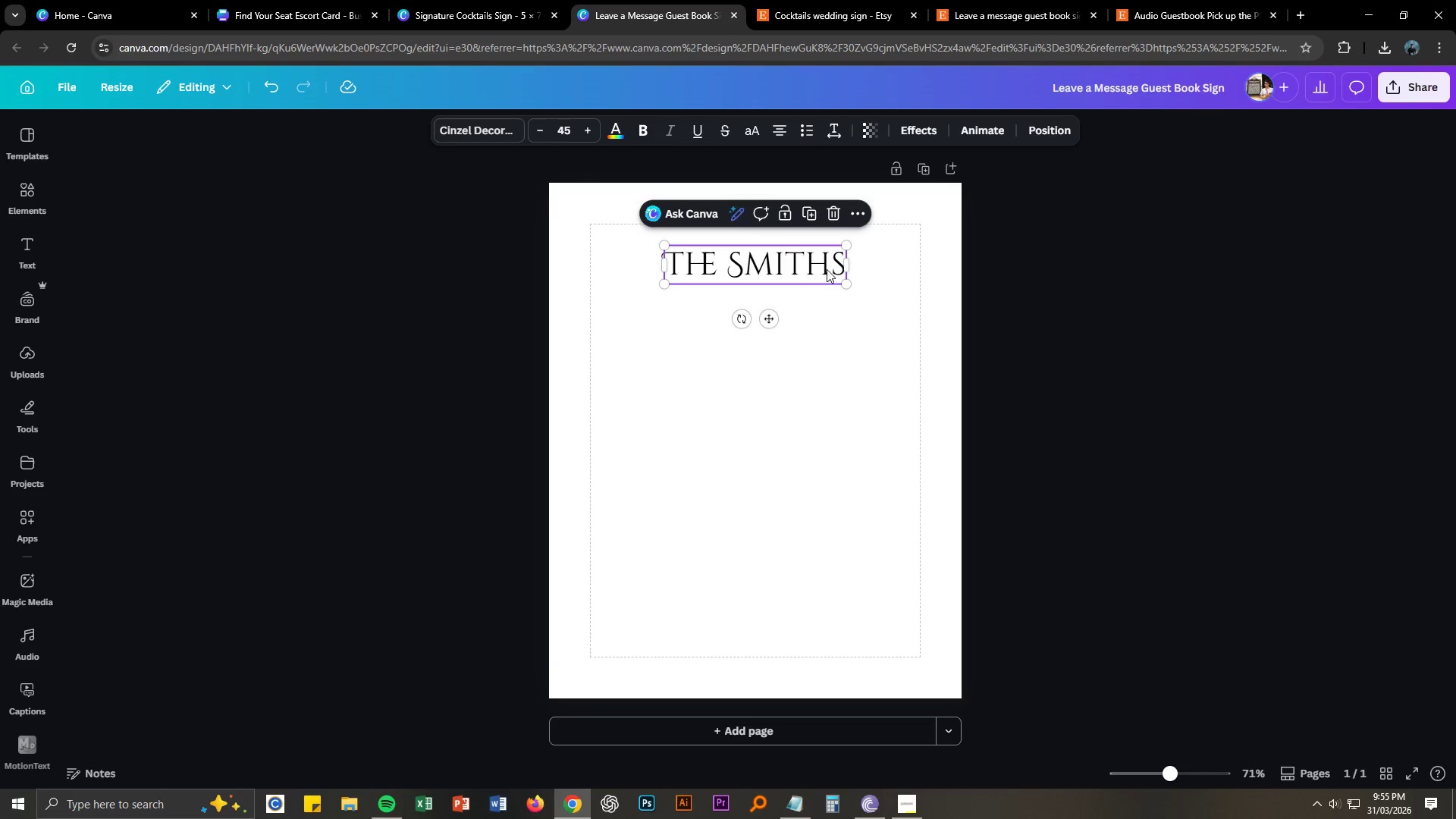 
double_click([827, 268])
 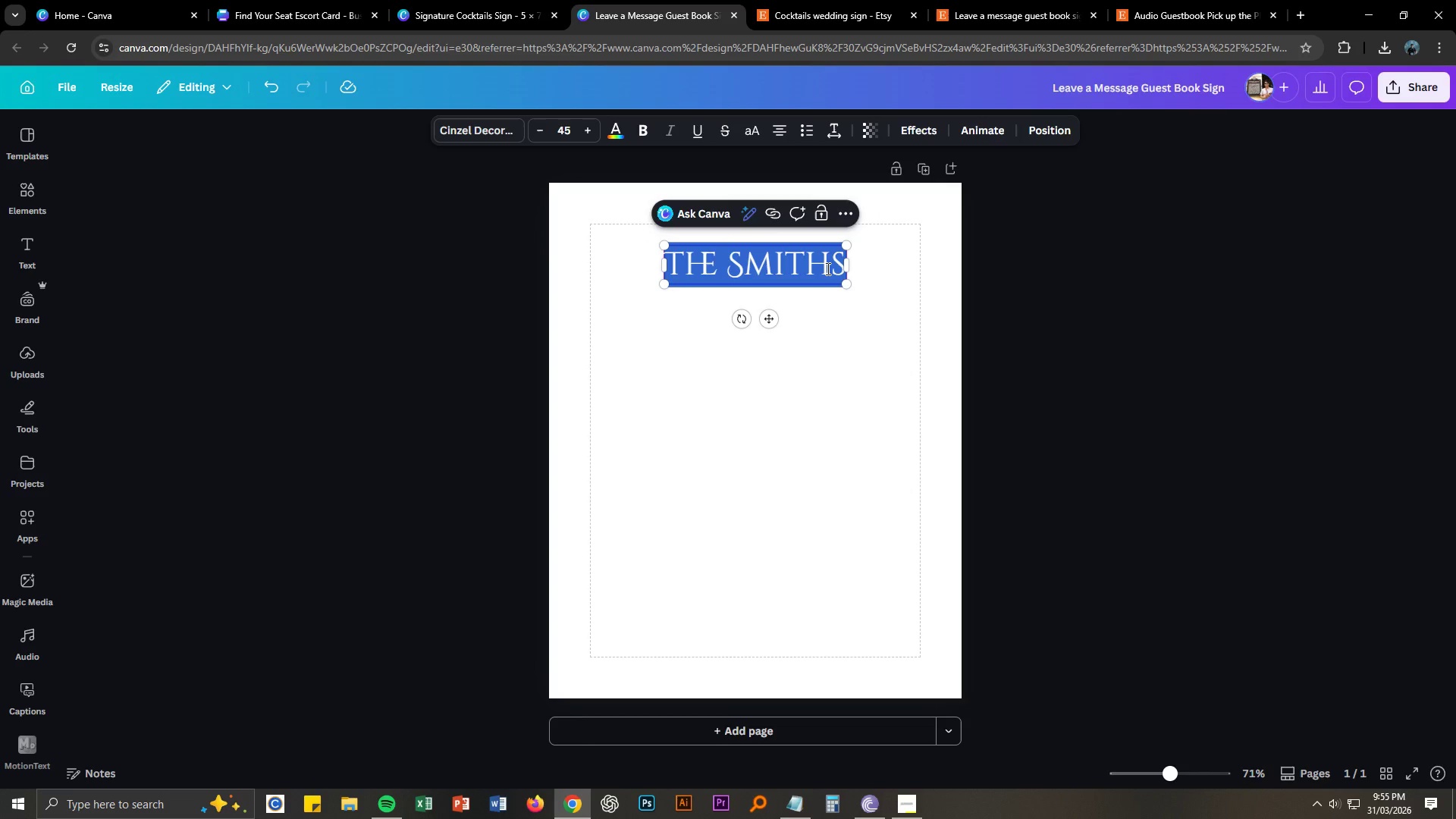 
triple_click([827, 268])
 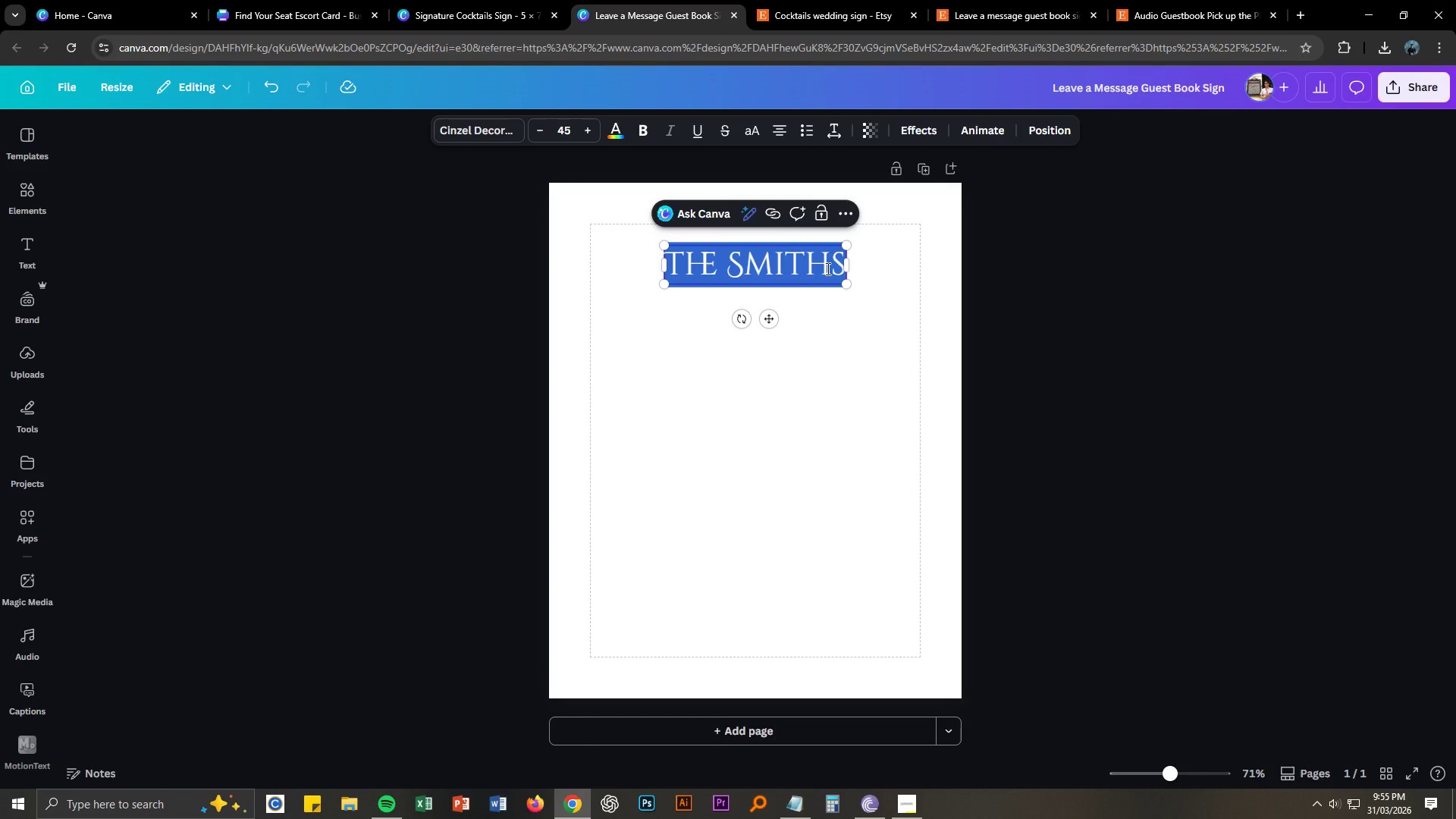 
type(PLEASE)
 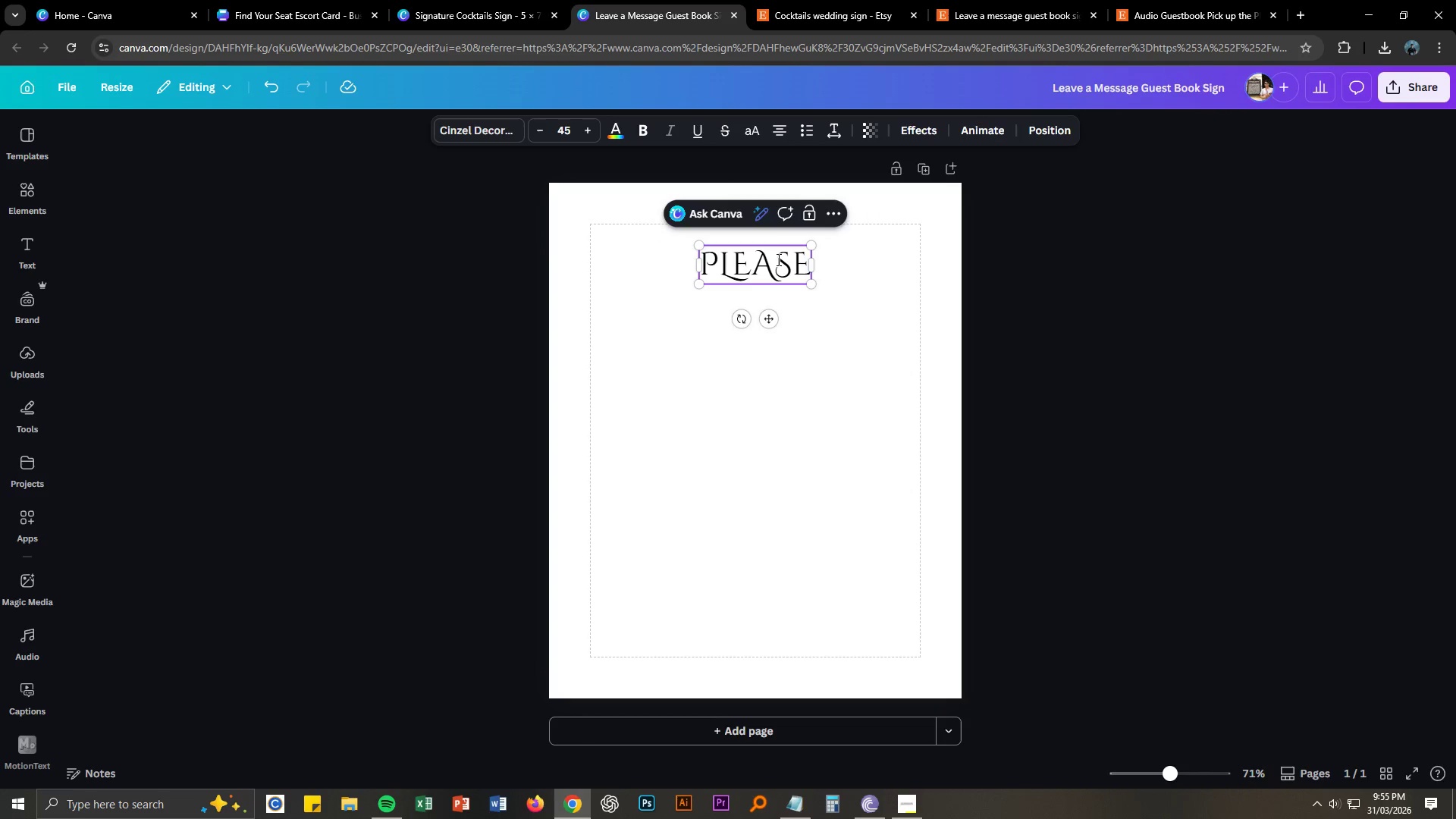 
wait(5.28)
 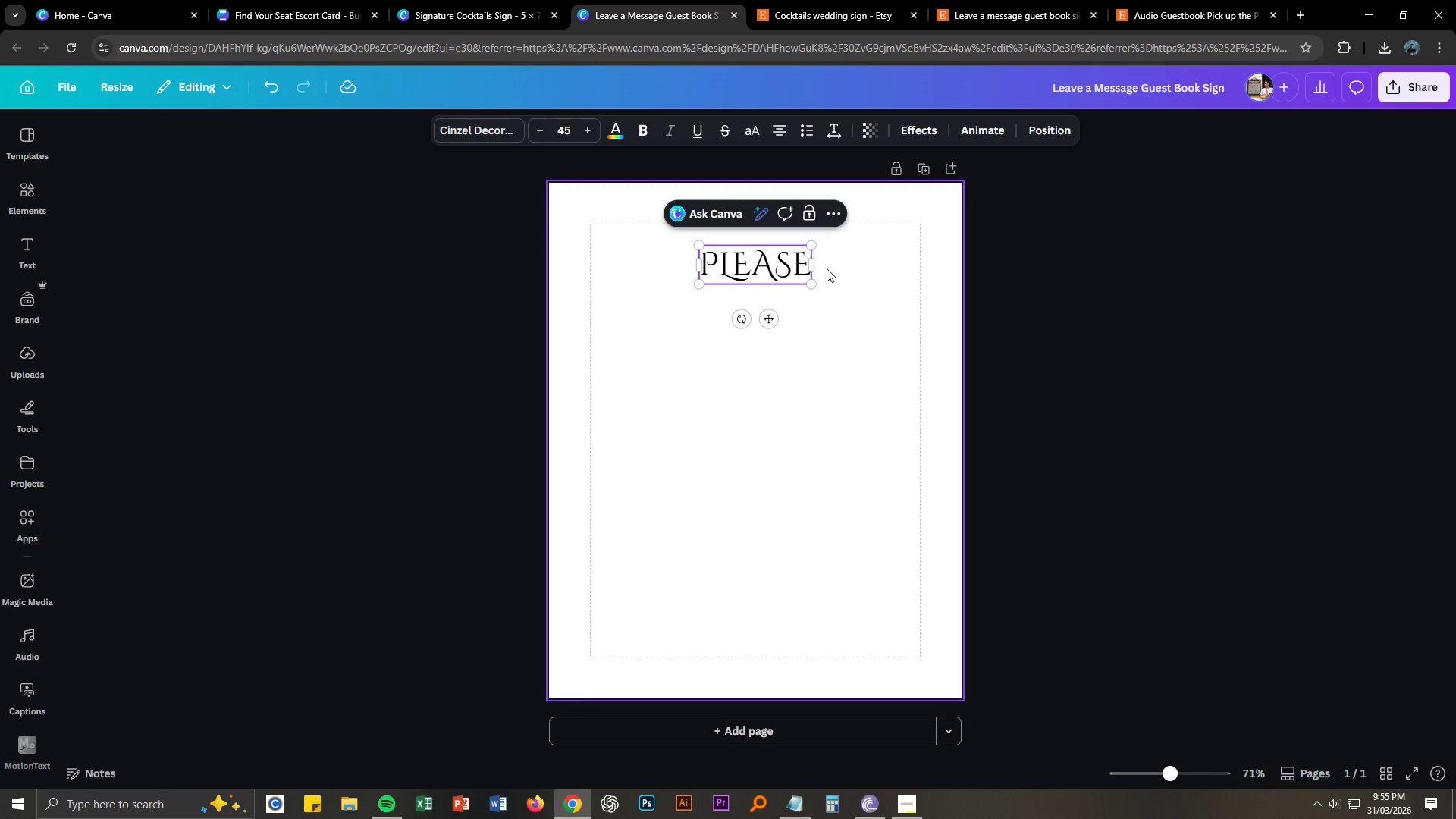 
left_click([509, 132])
 